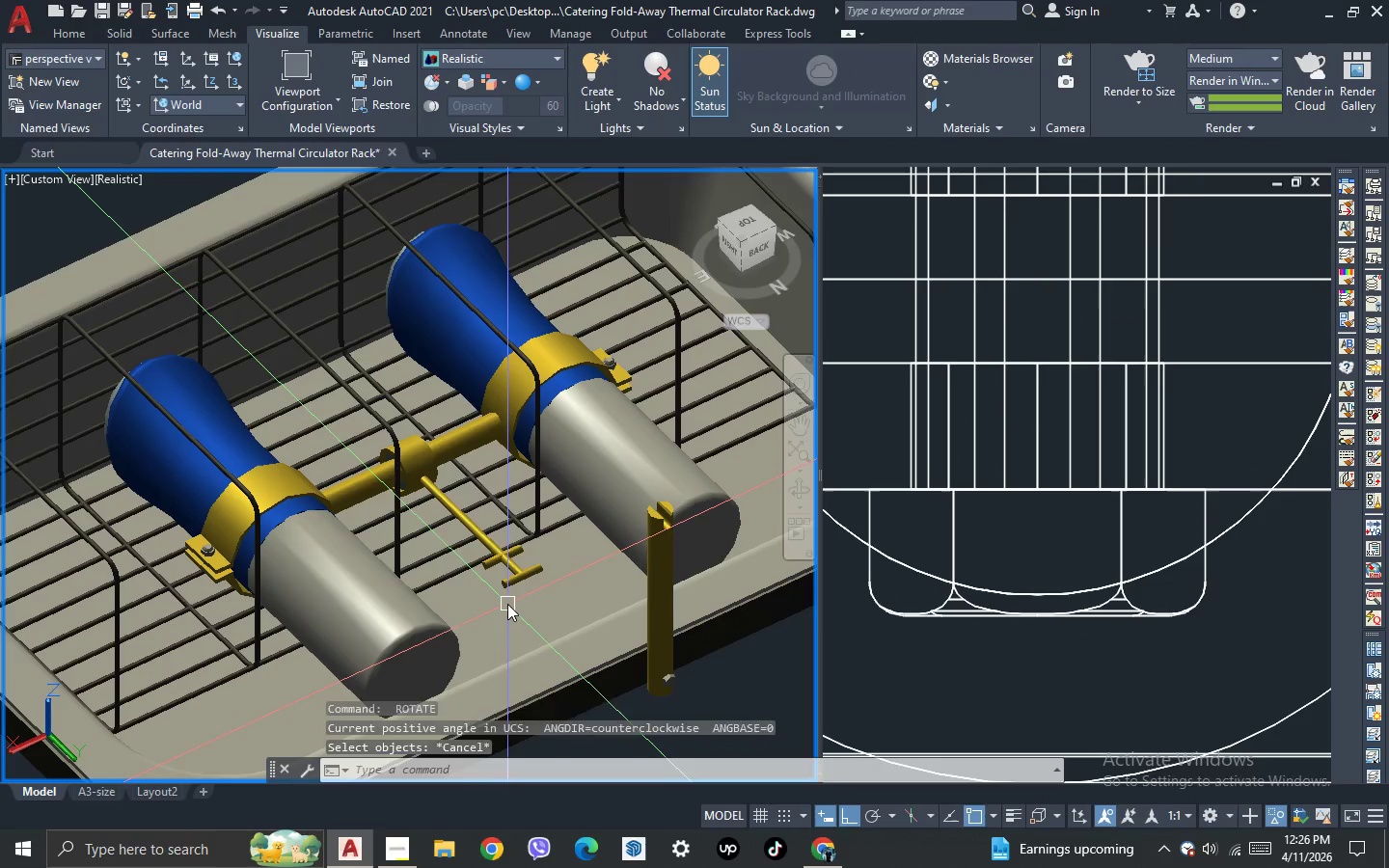 
key(Escape)
 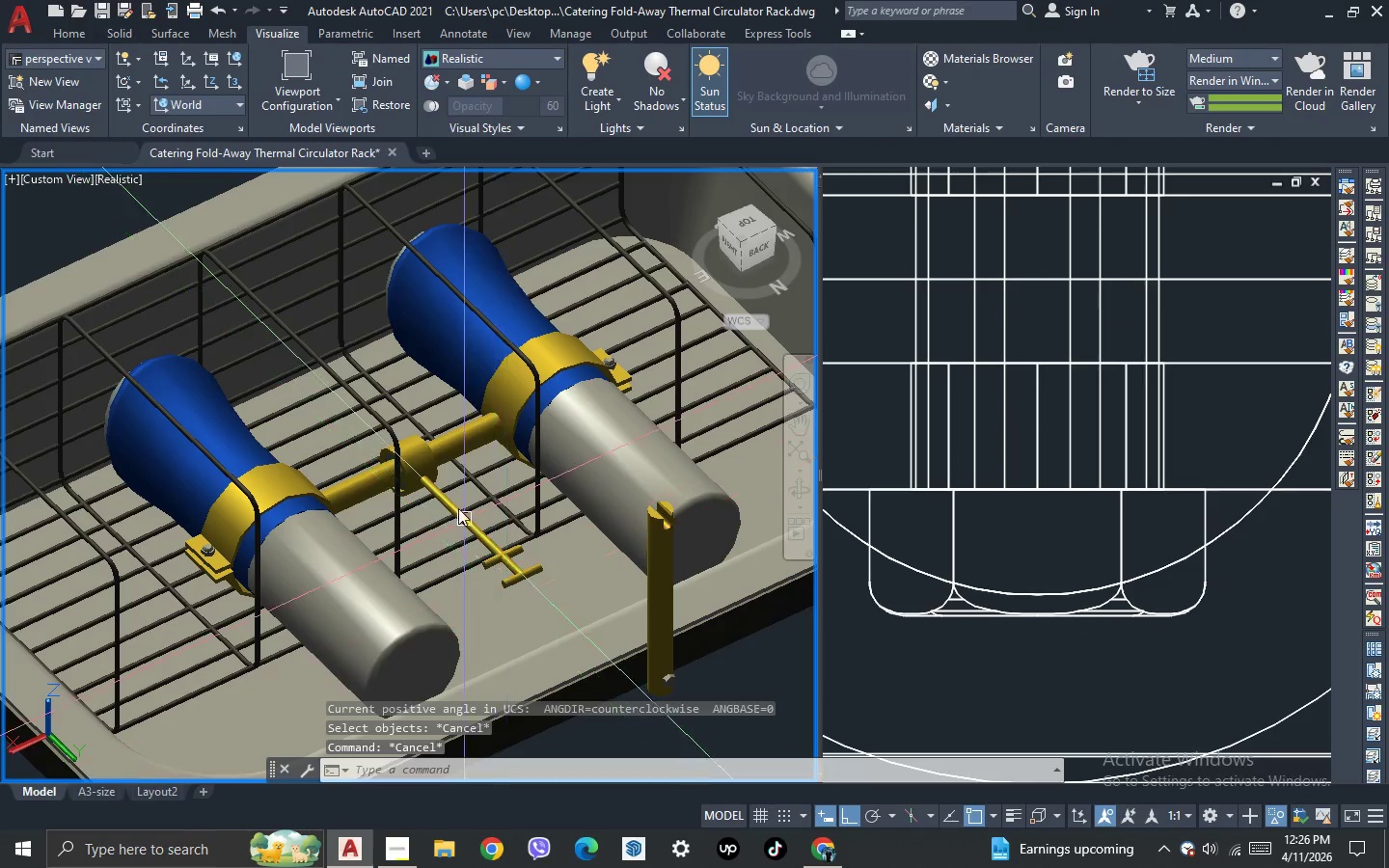 
scroll: coordinate [245, 299], scroll_direction: down, amount: 4.0
 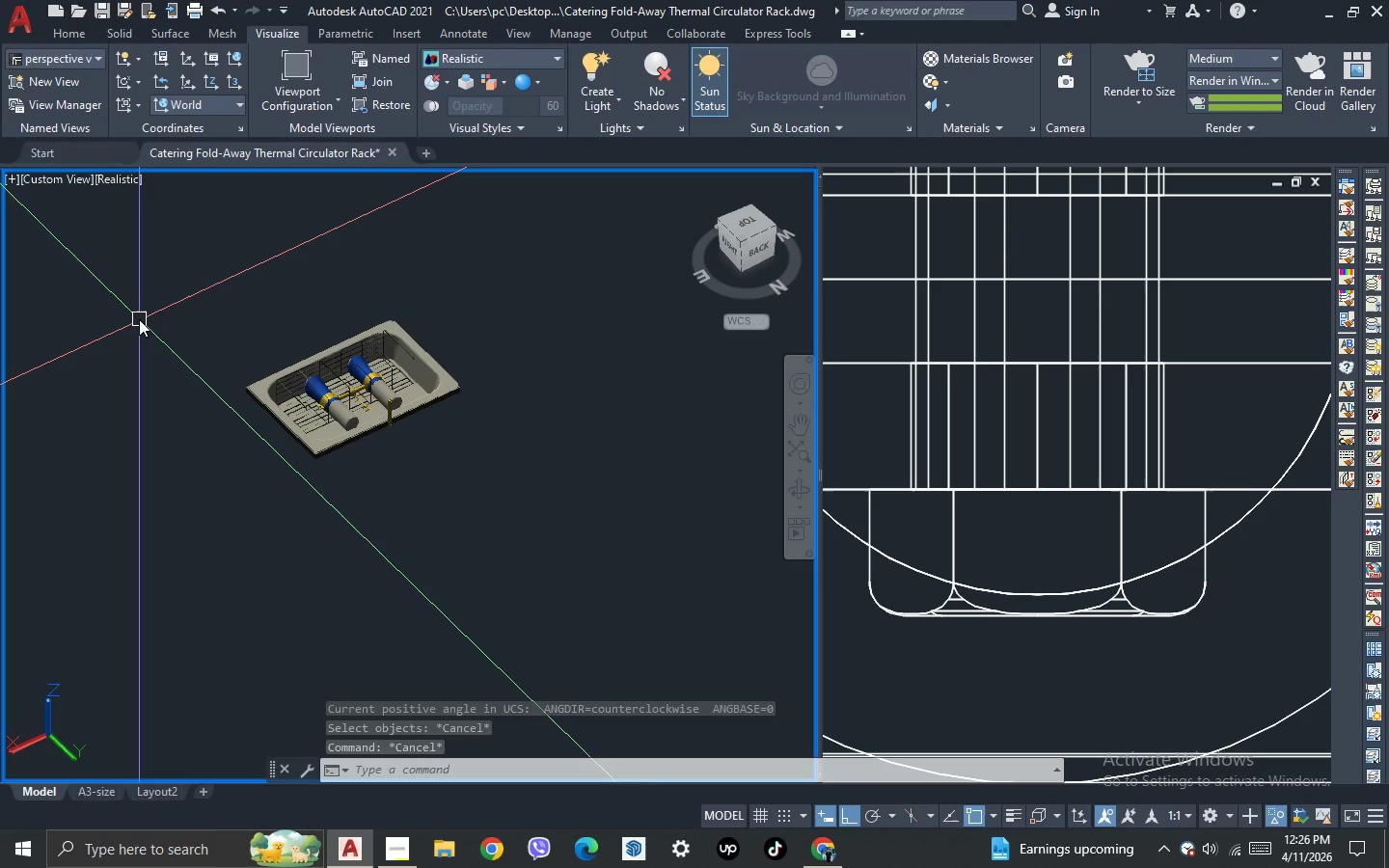 
type(ucs)
 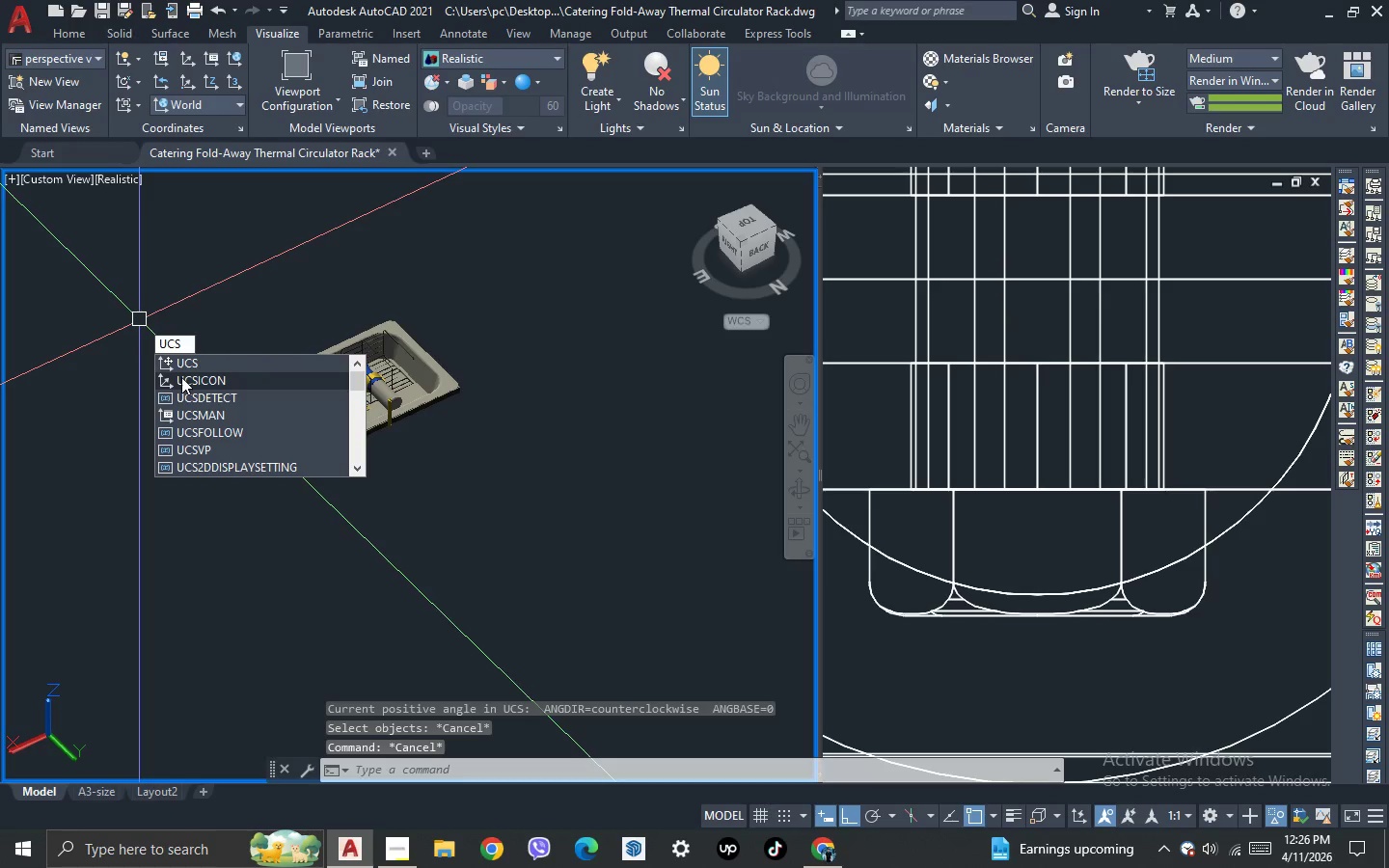 
left_click([196, 360])
 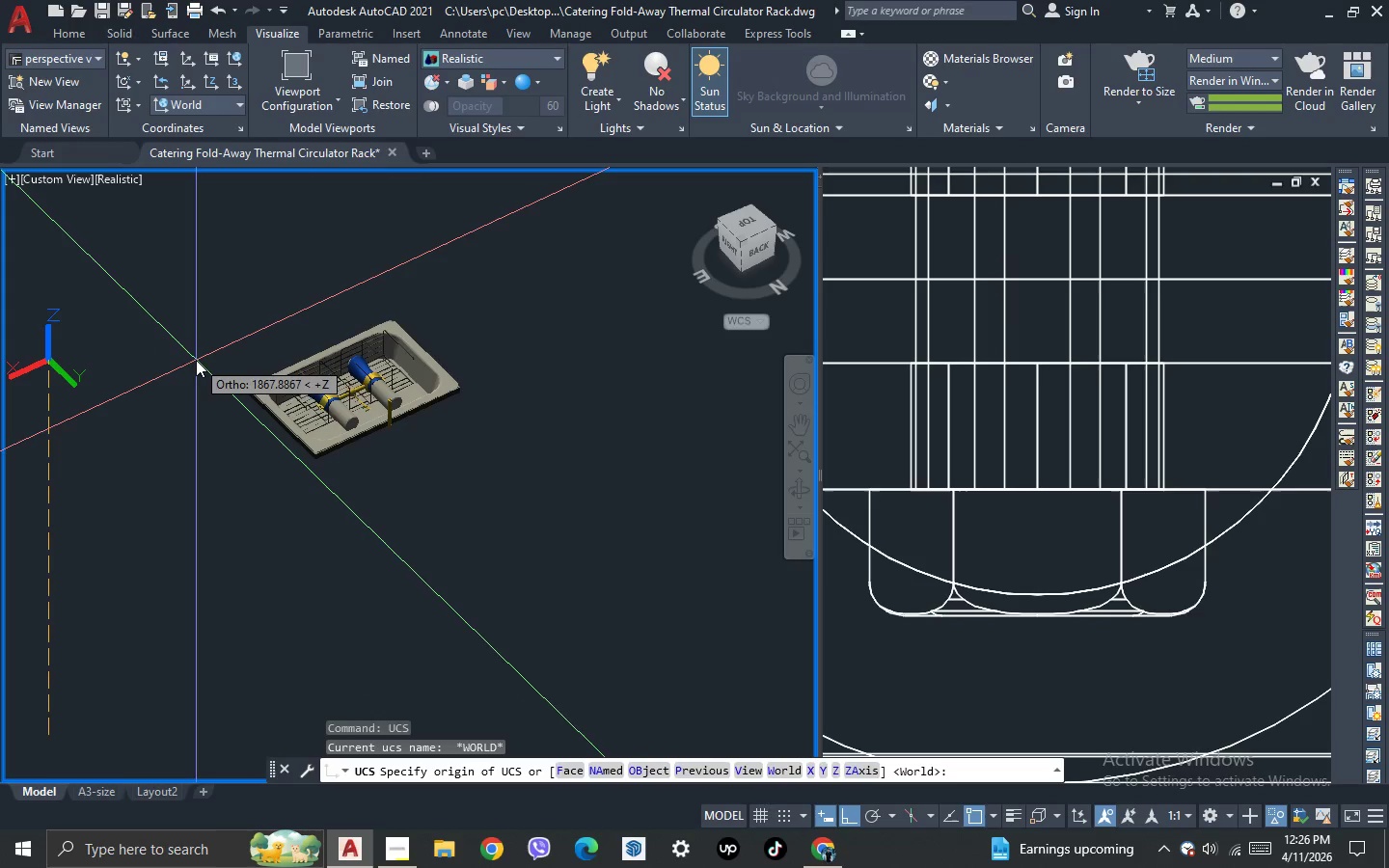 
type(v flat)
 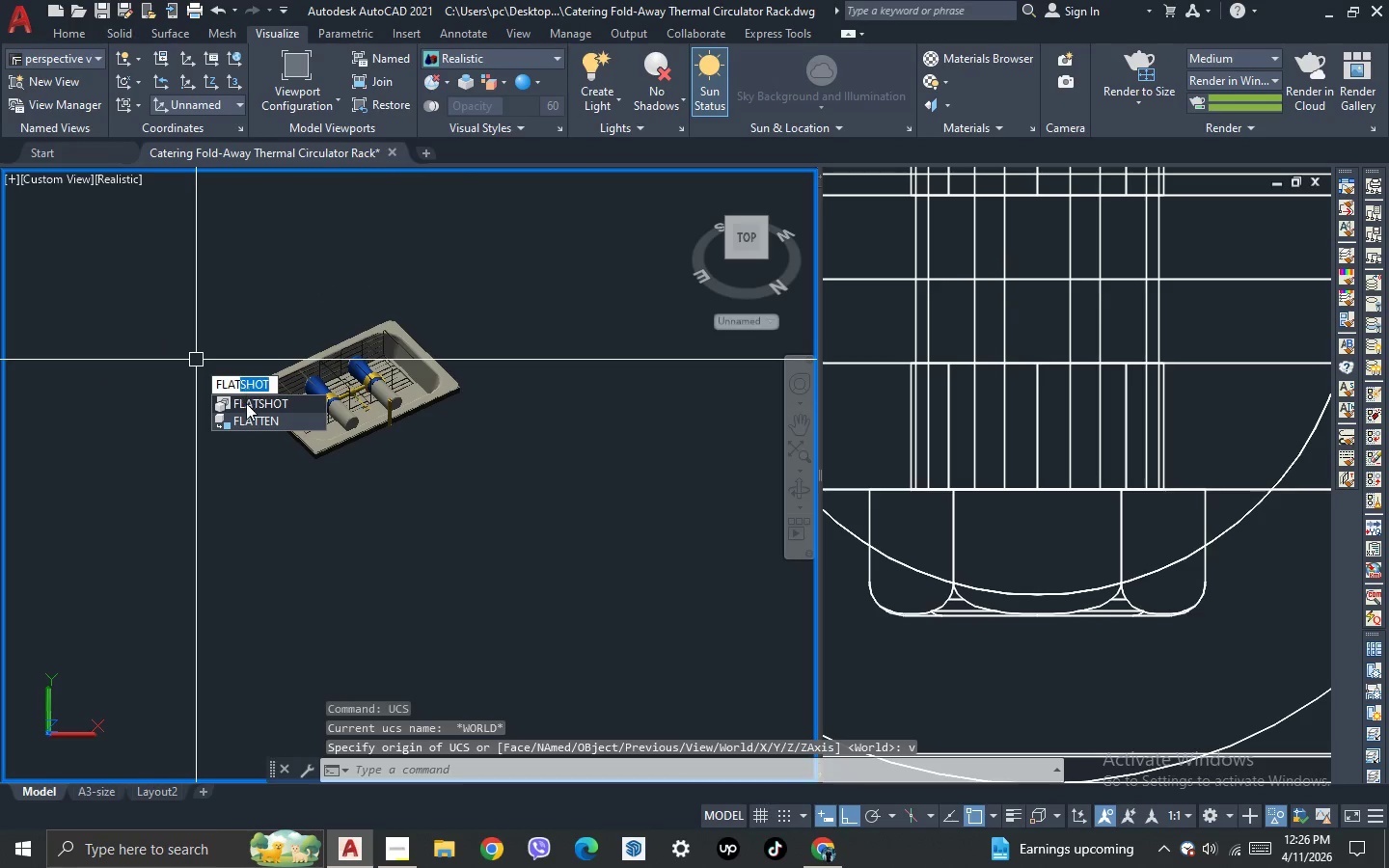 
left_click([246, 405])
 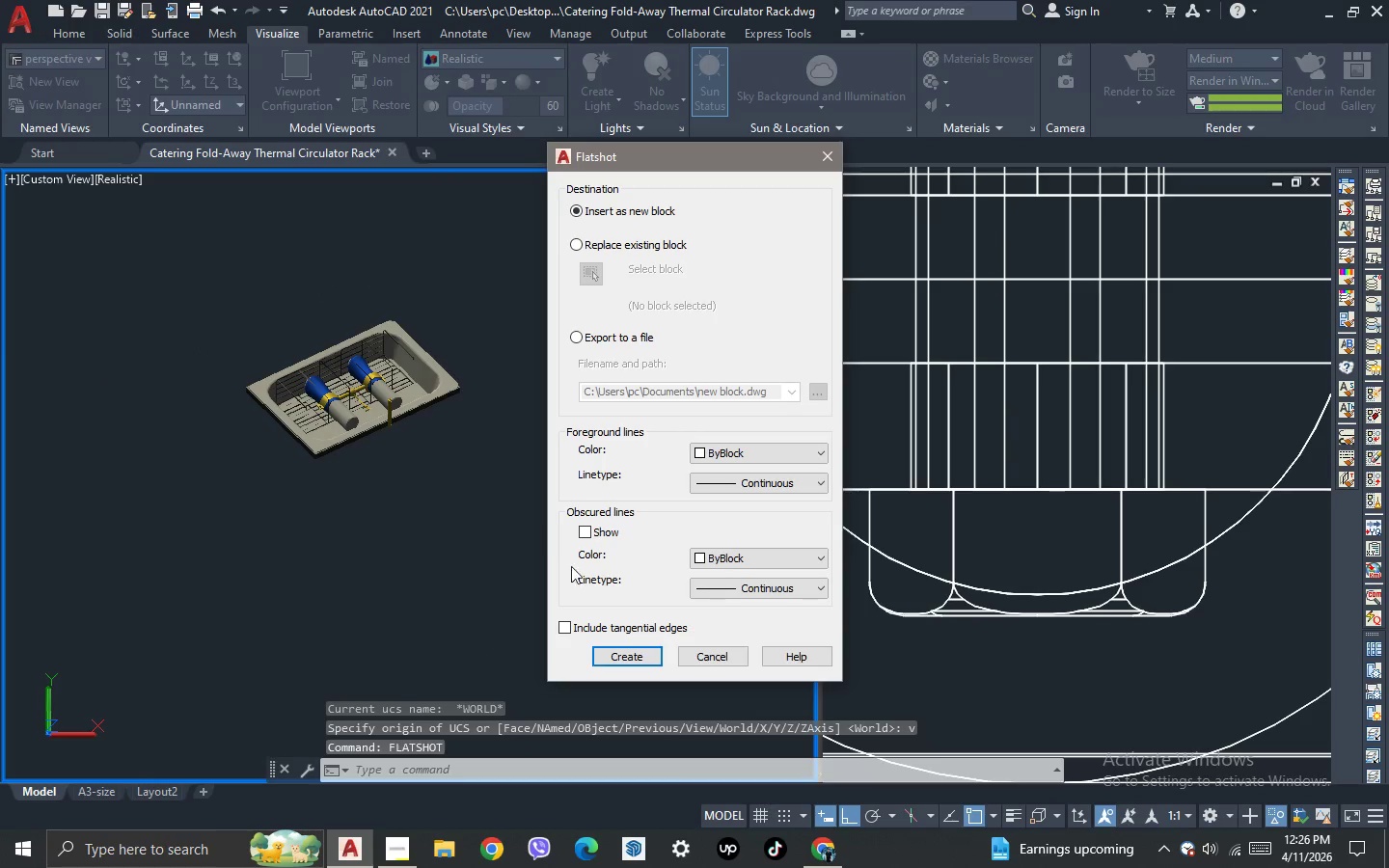 
left_click([630, 661])
 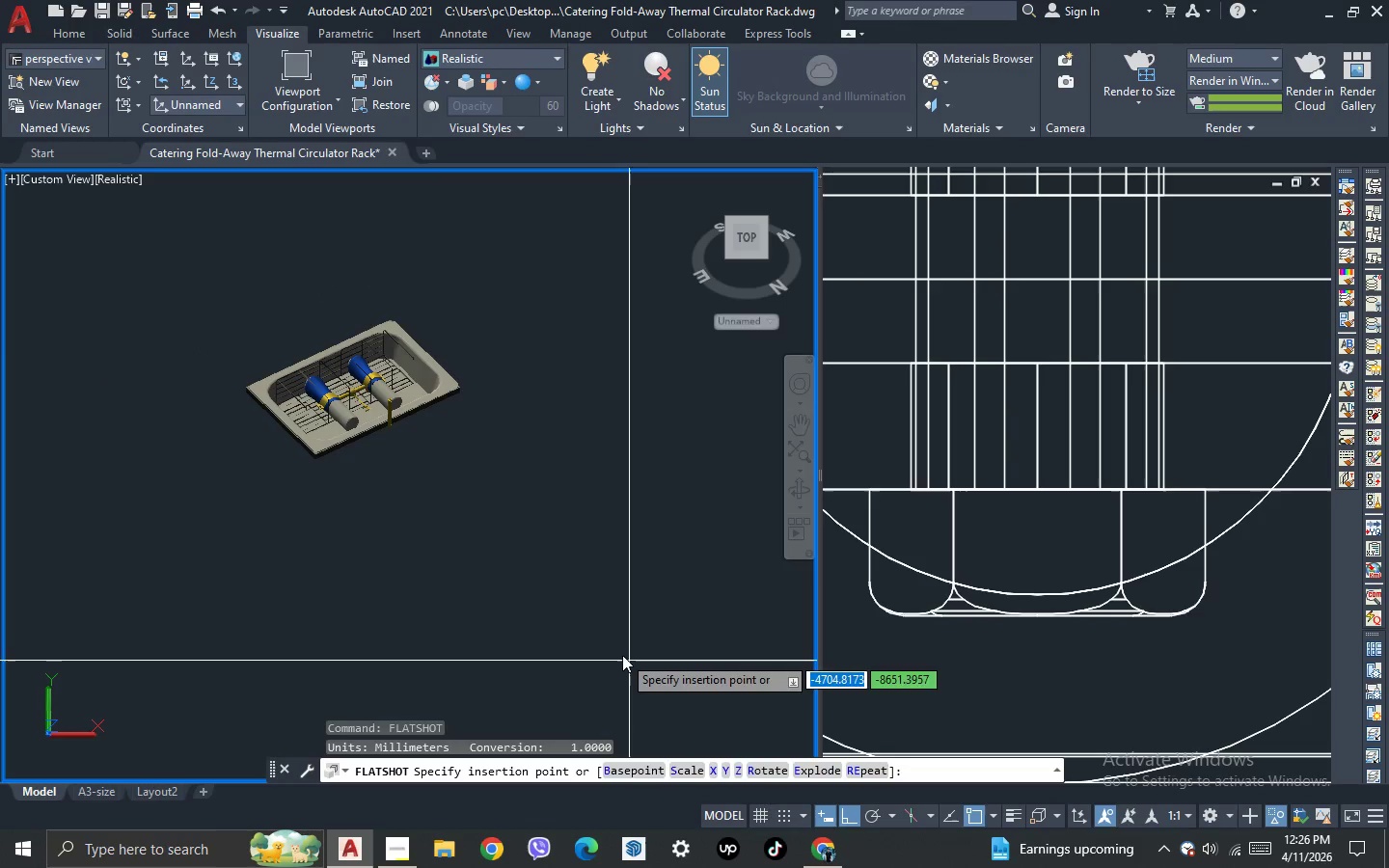 
scroll: coordinate [550, 591], scroll_direction: down, amount: 4.0
 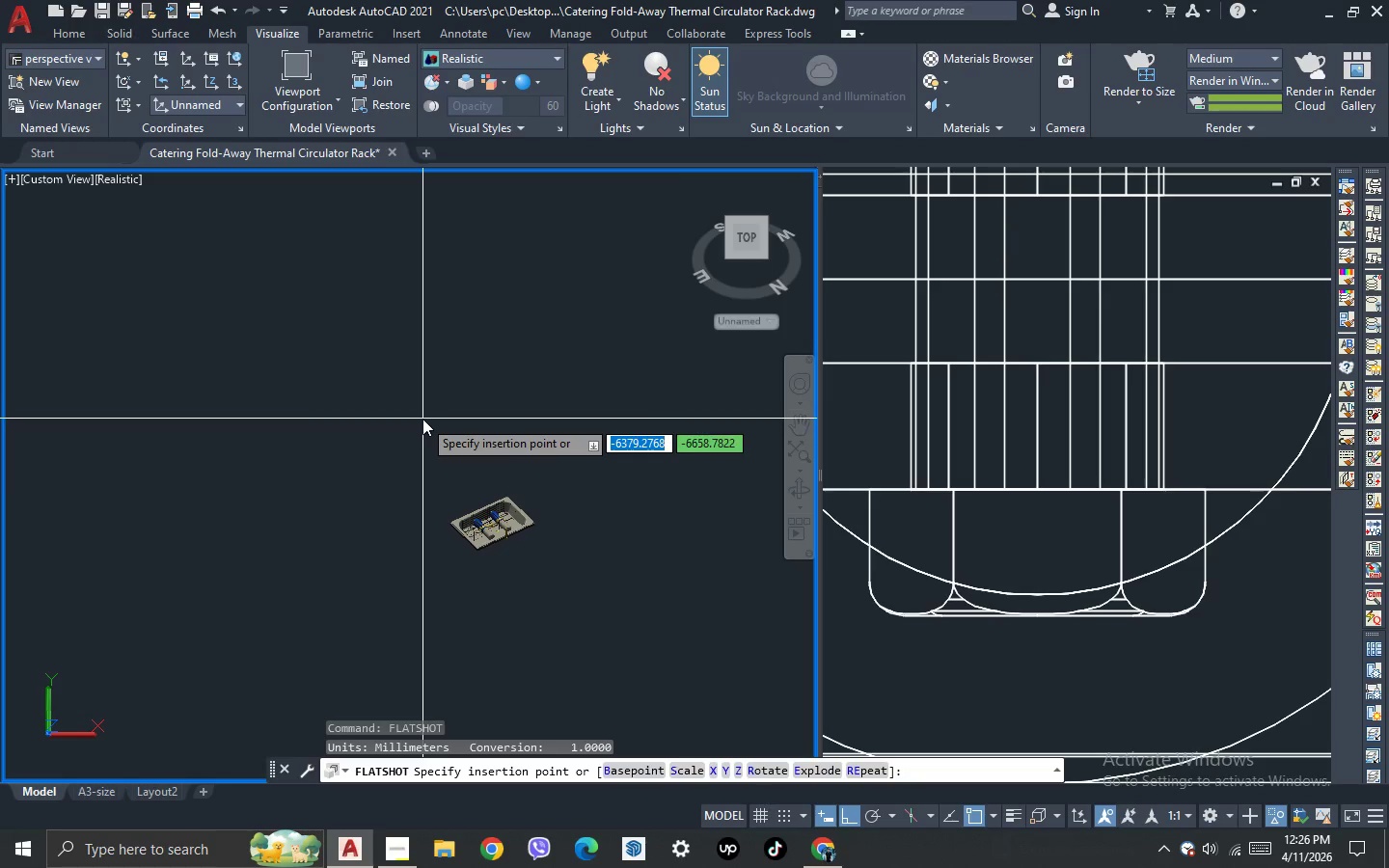 
left_click([422, 413])
 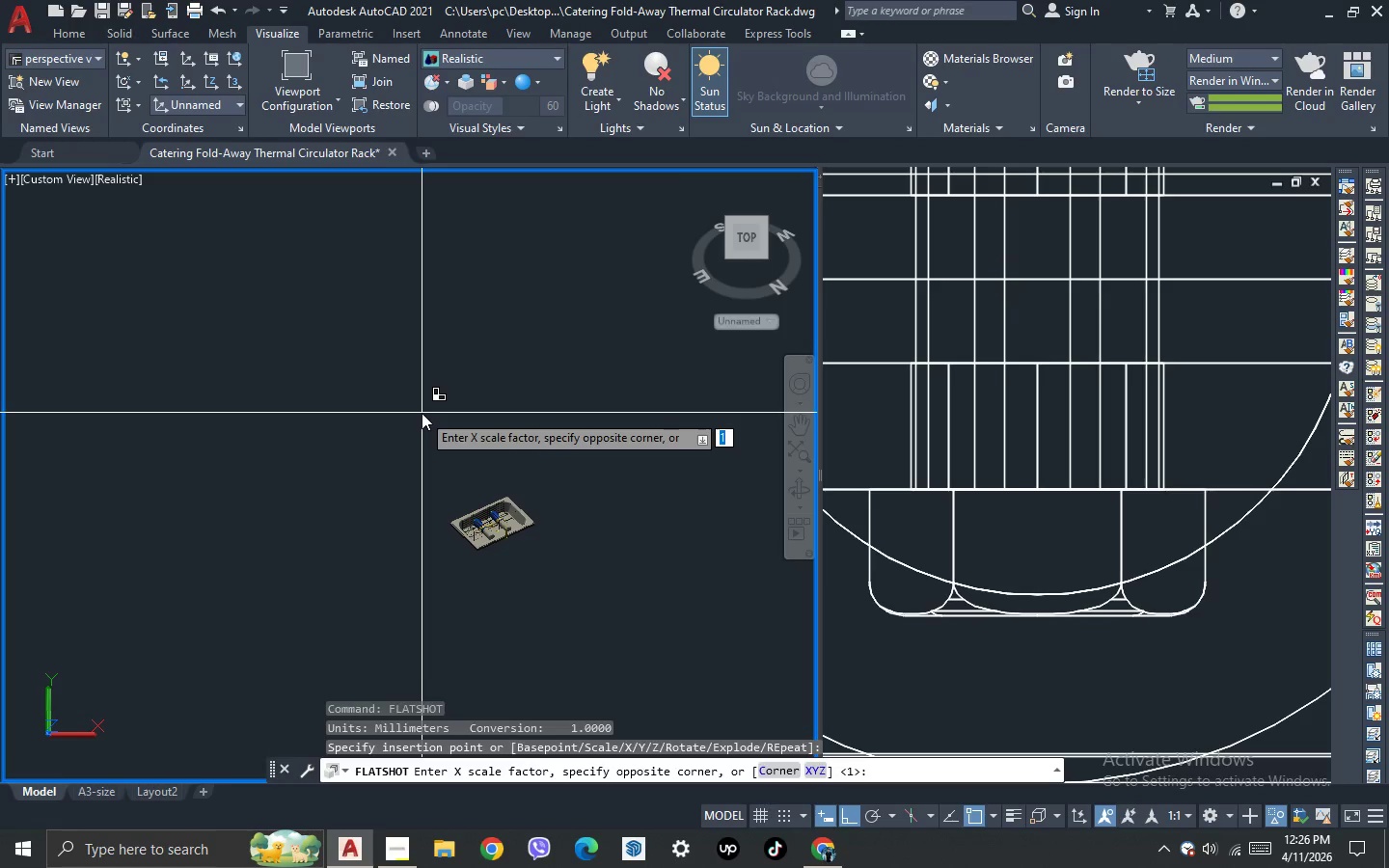 
key(Space)
 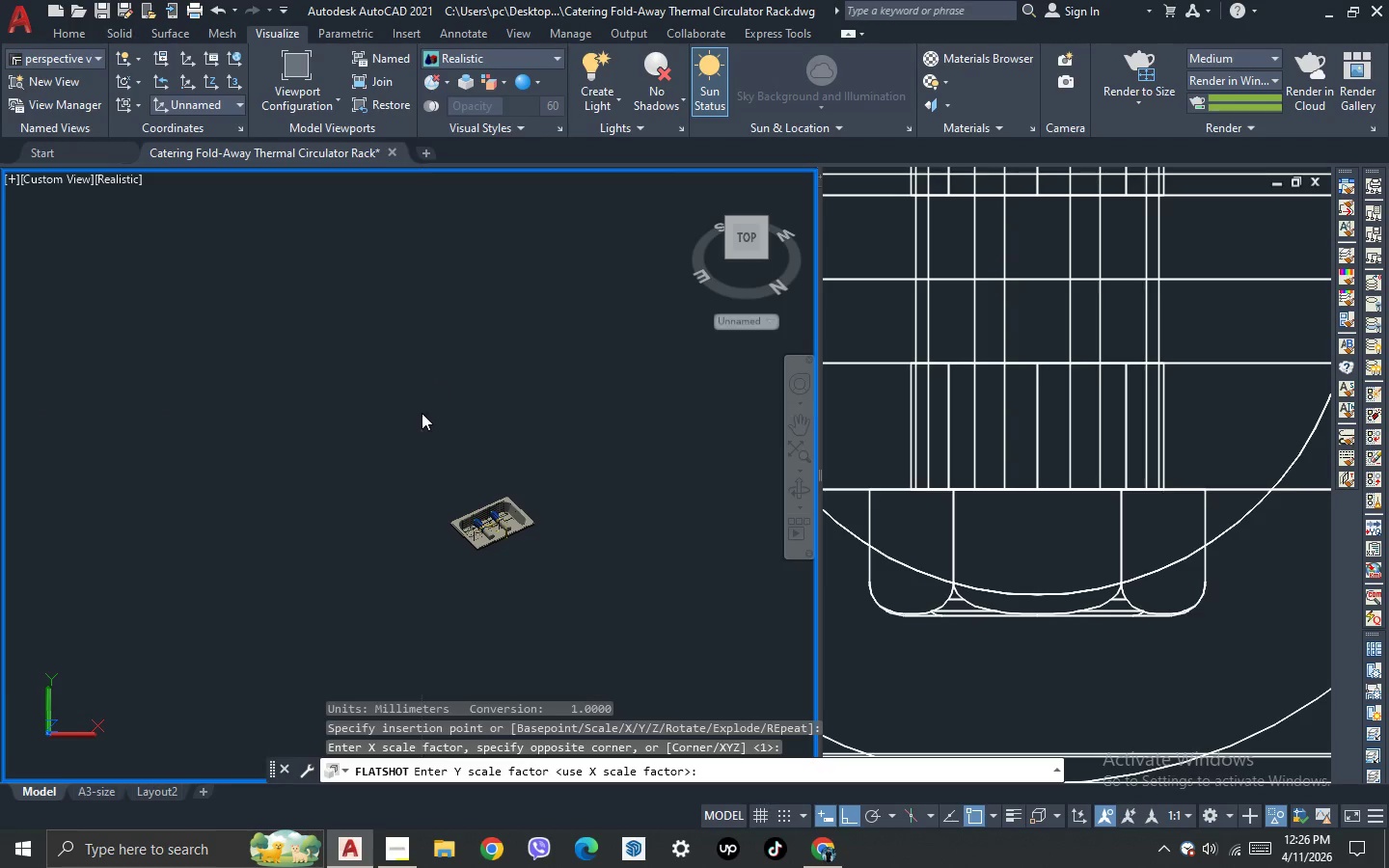 
key(Space)
 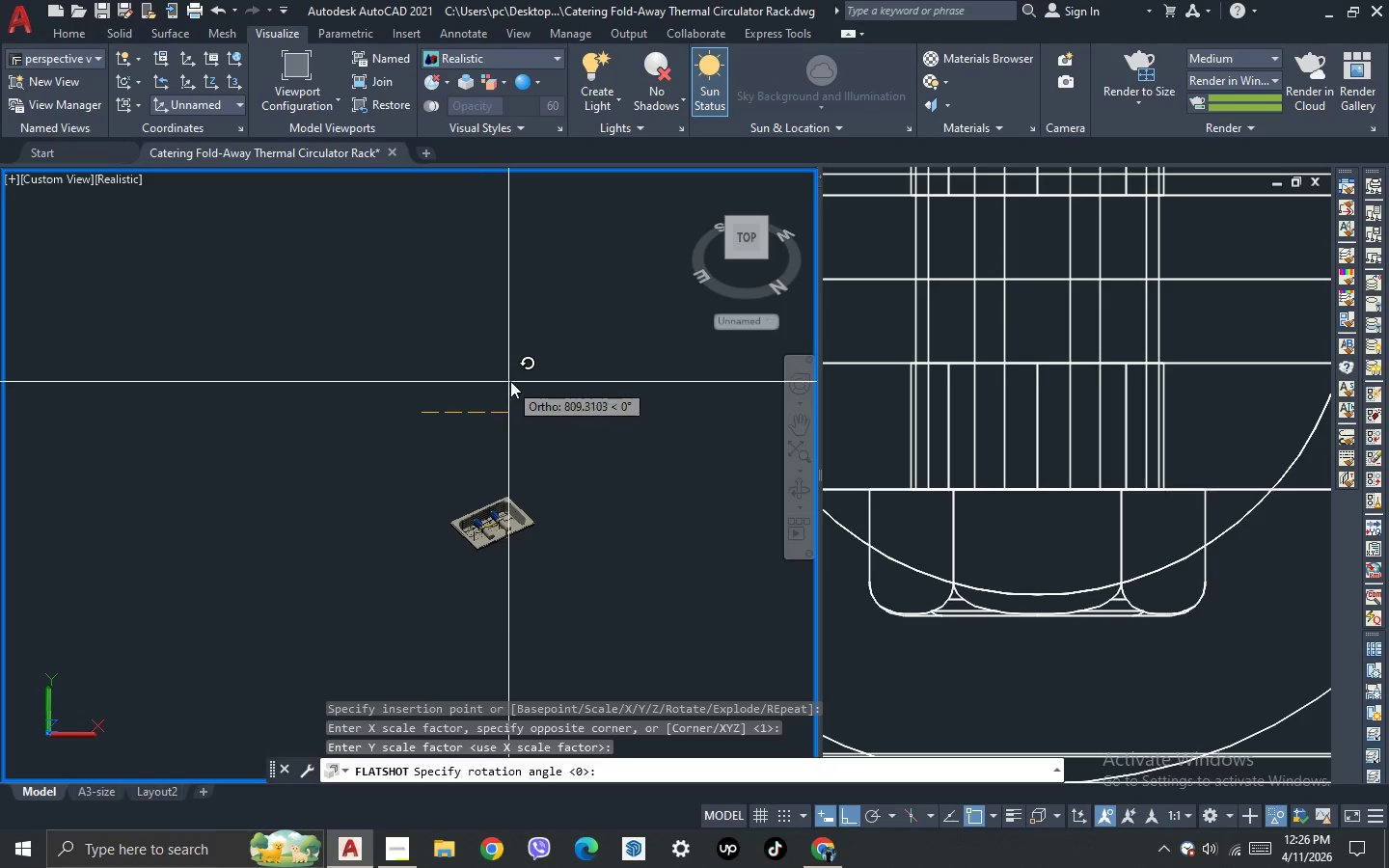 
left_click([510, 381])
 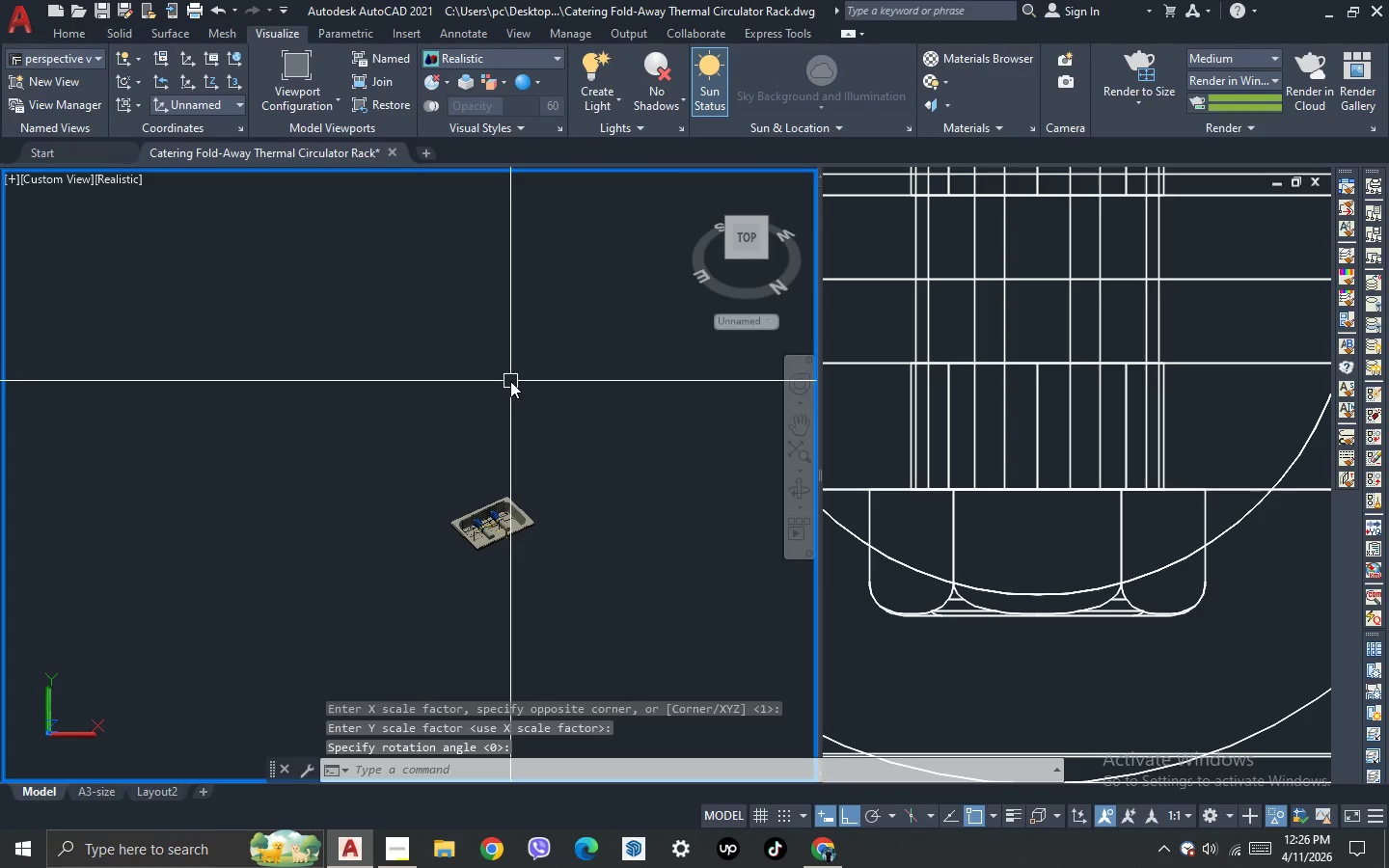 
scroll: coordinate [423, 539], scroll_direction: up, amount: 7.0
 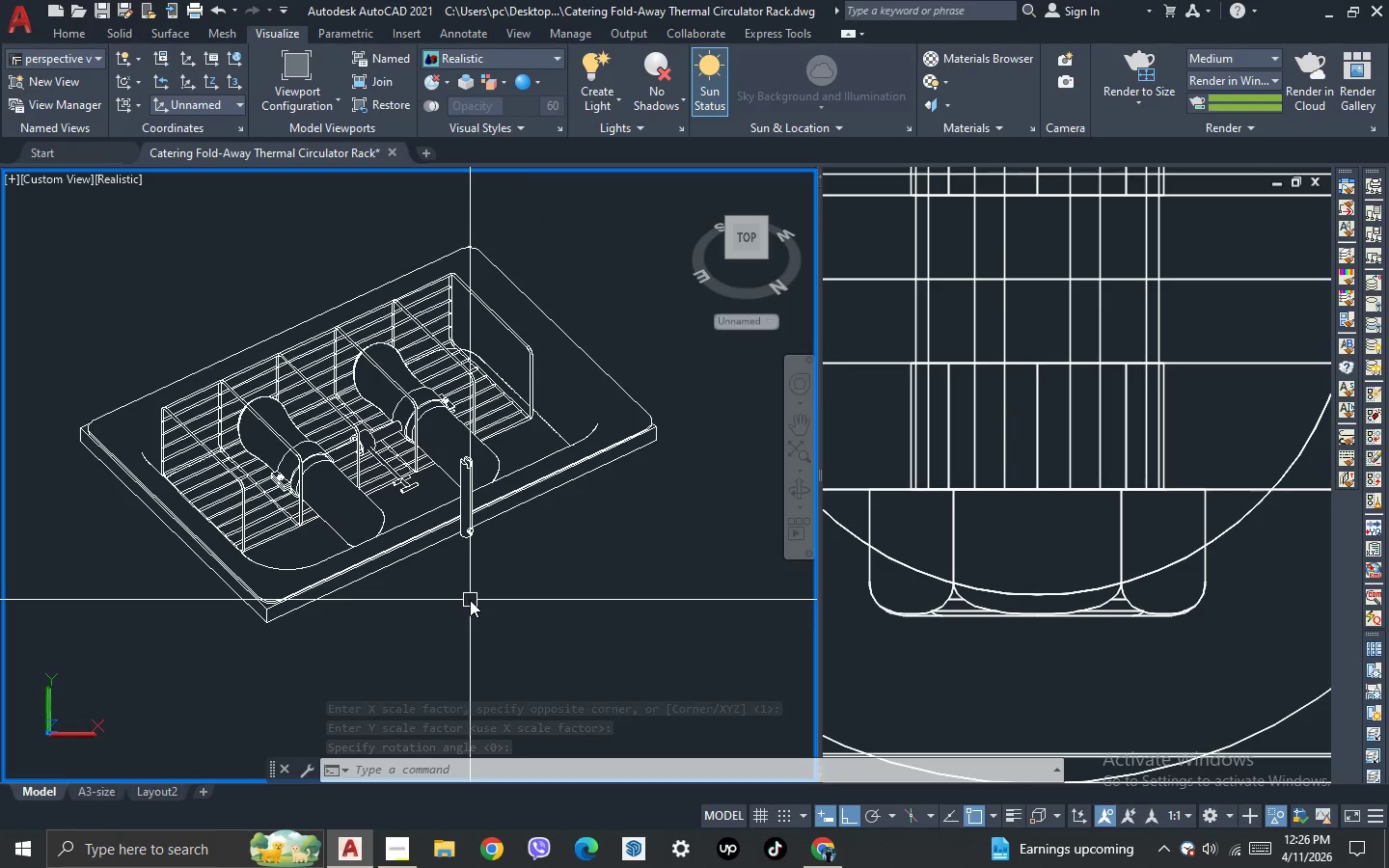 
left_click([470, 600])
 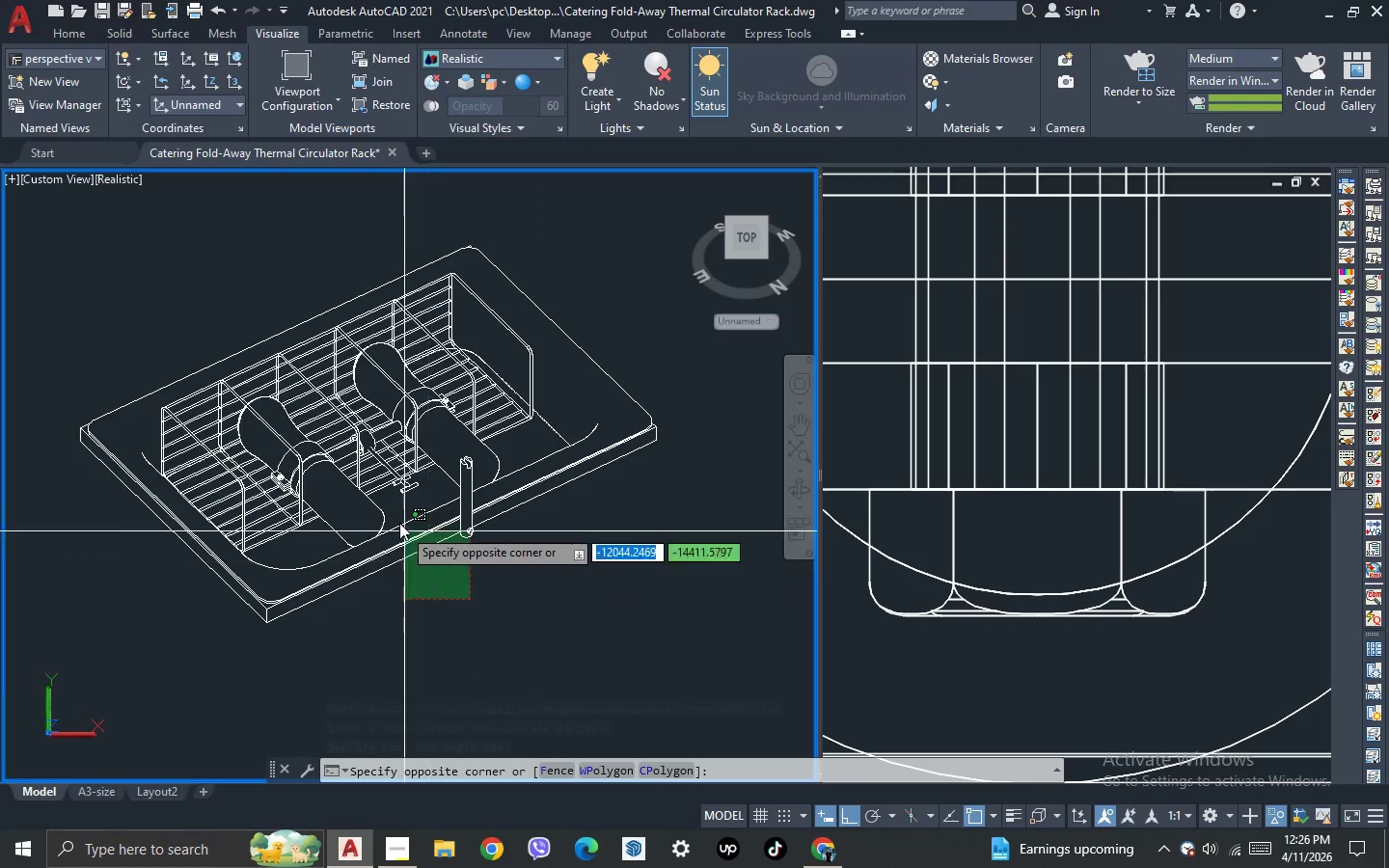 
double_click([394, 512])
 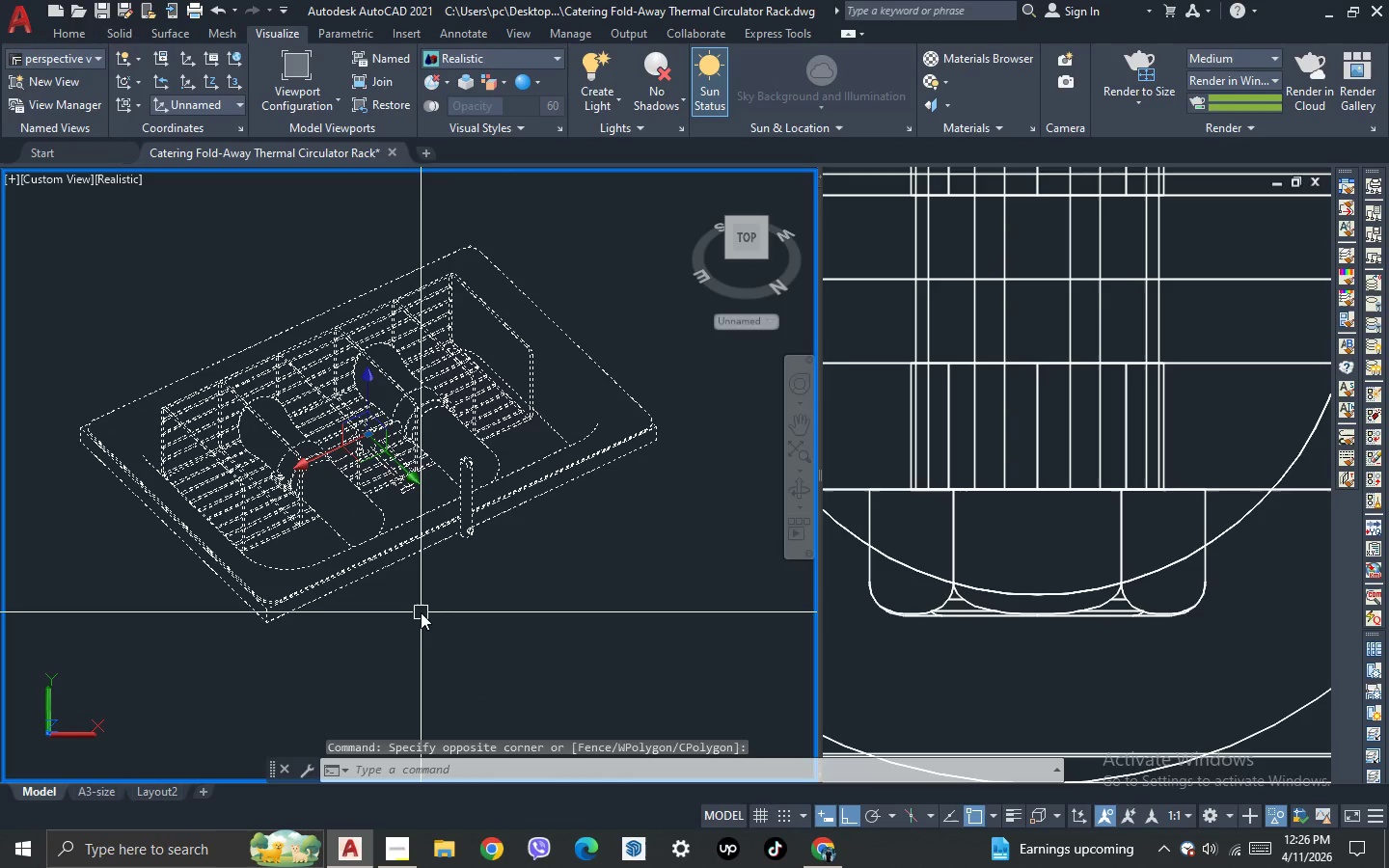 
hold_key(key=ControlLeft, duration=1.52)
 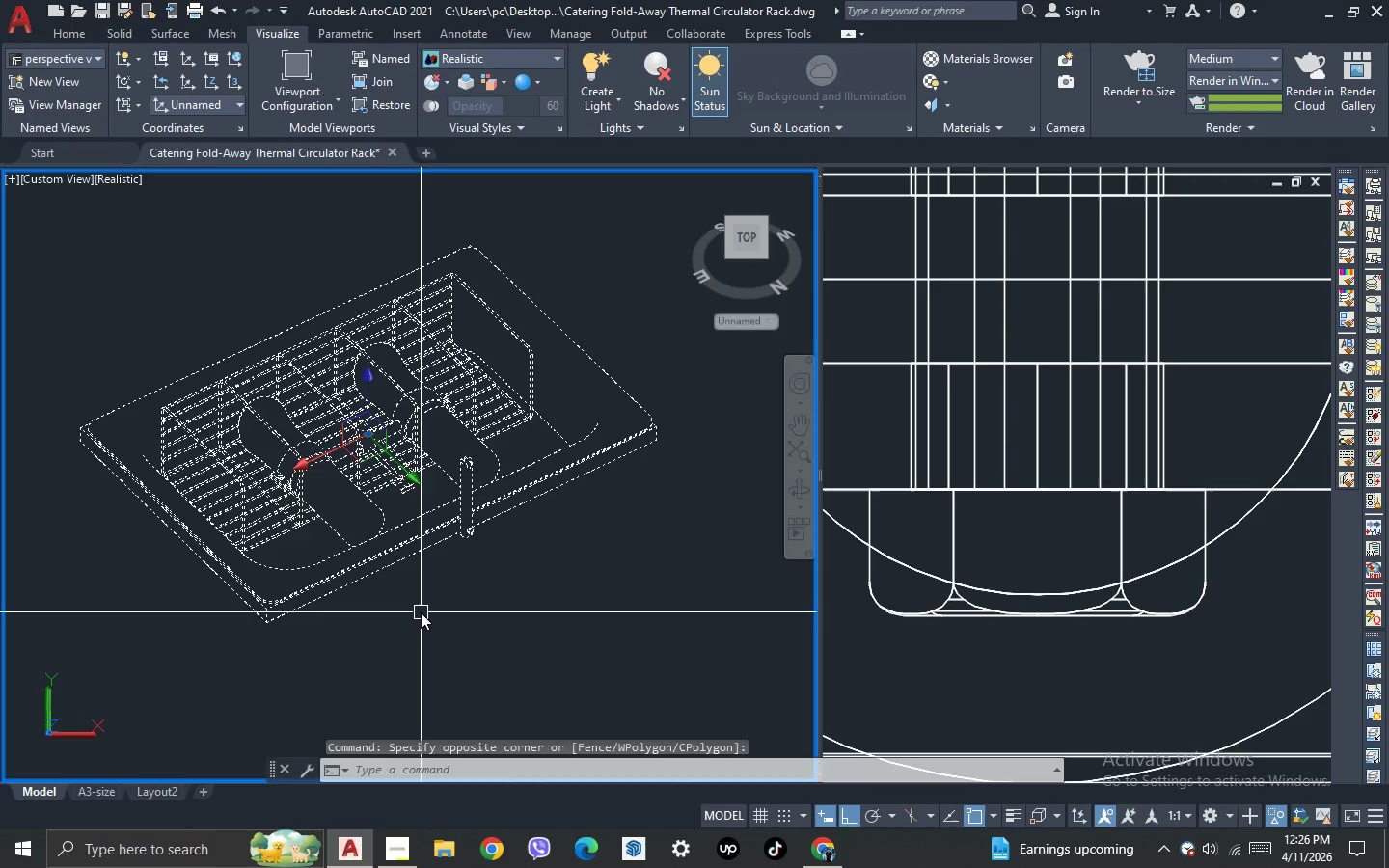 
key(Control+ControlLeft)
 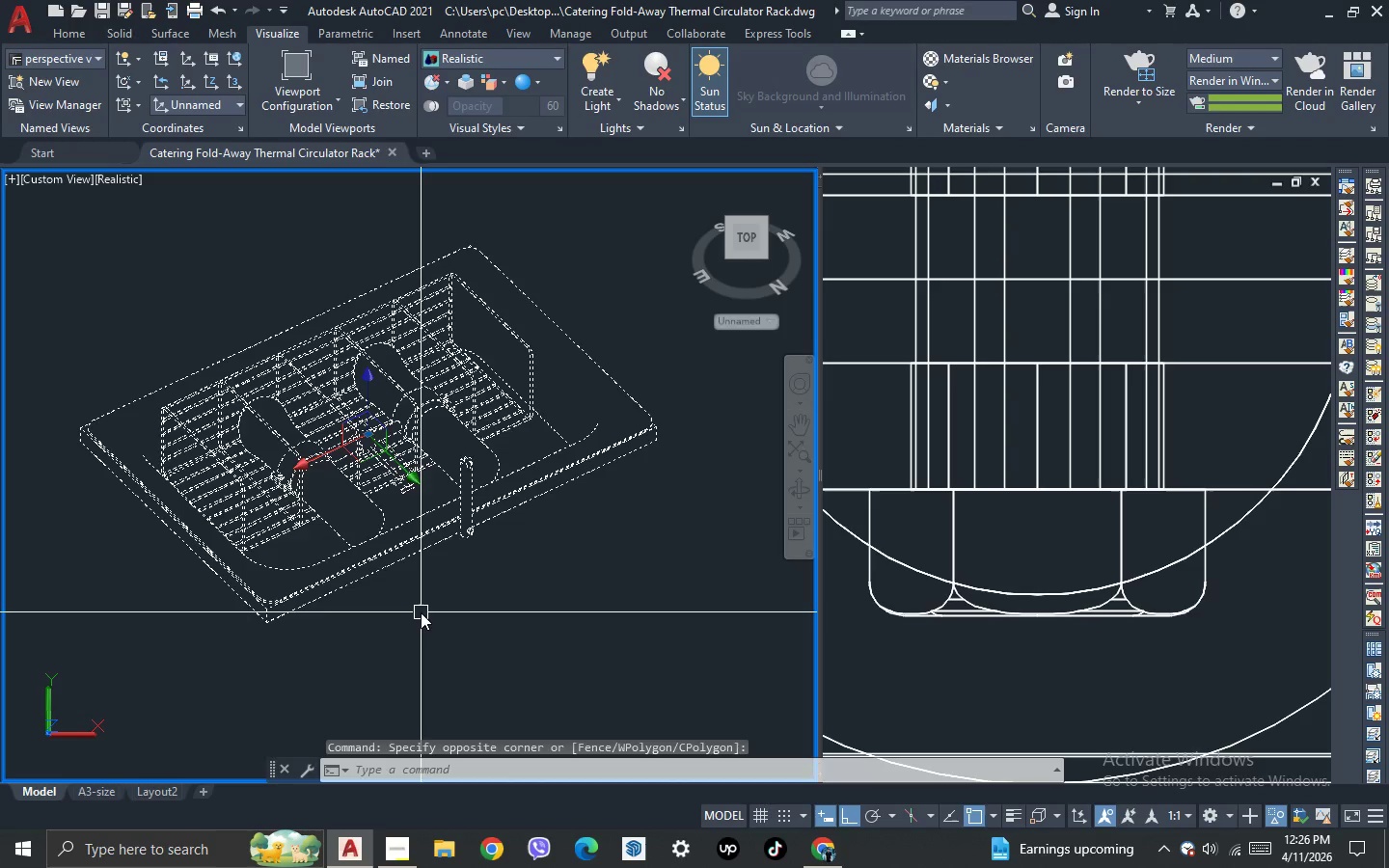 
key(Control+ControlLeft)
 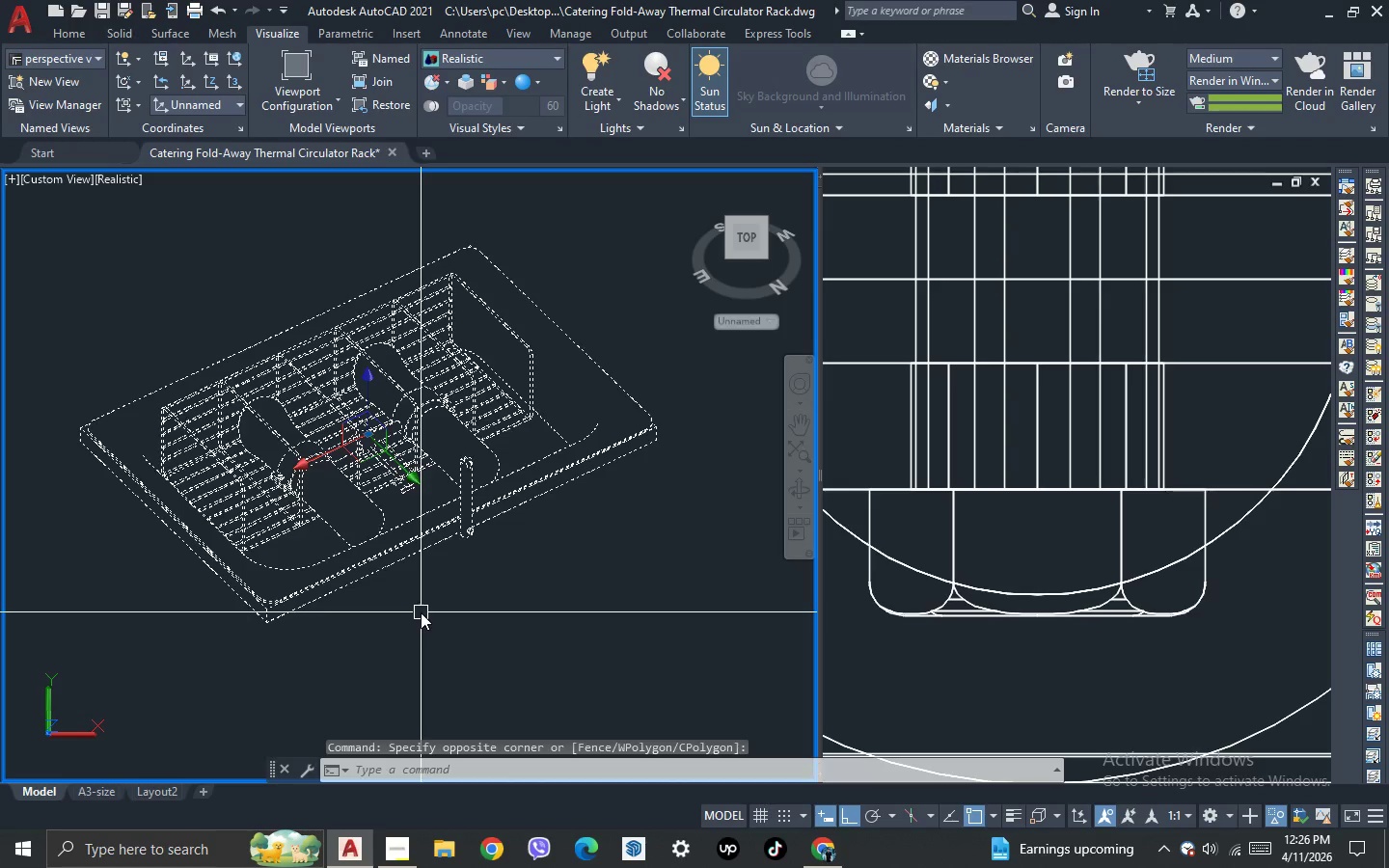 
key(Control+ControlLeft)
 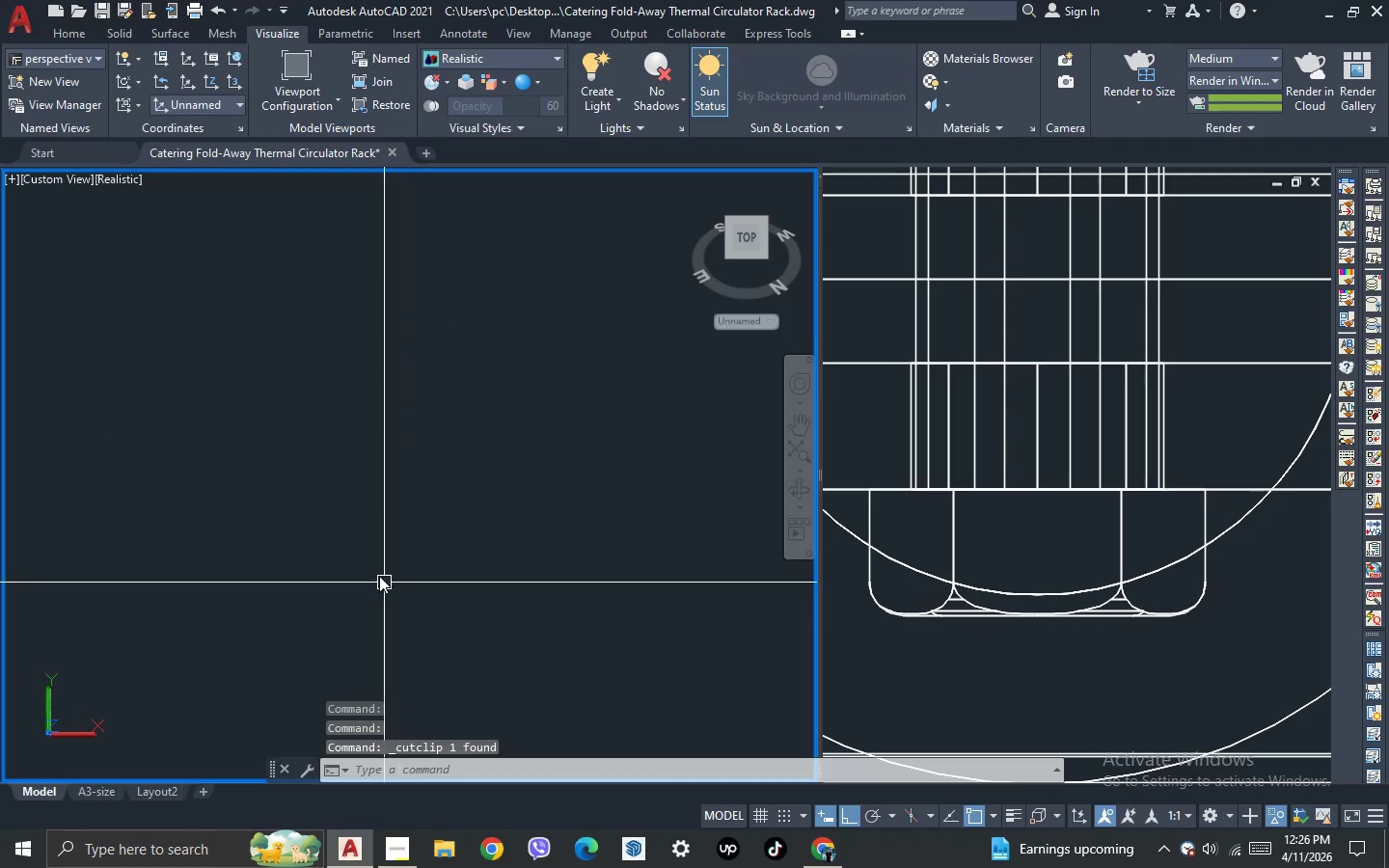 
key(Control+X)
 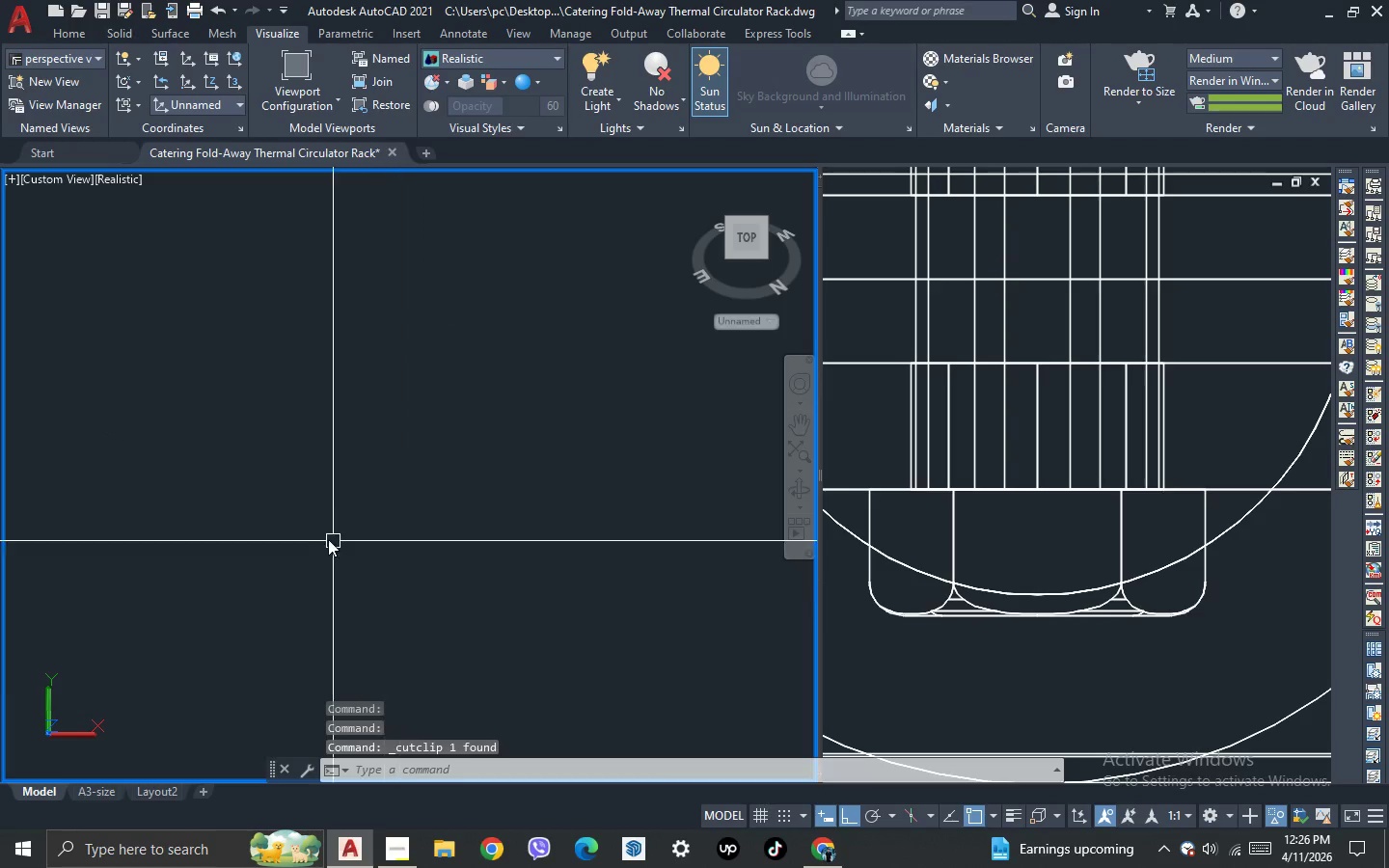 
scroll: coordinate [428, 429], scroll_direction: down, amount: 2.0
 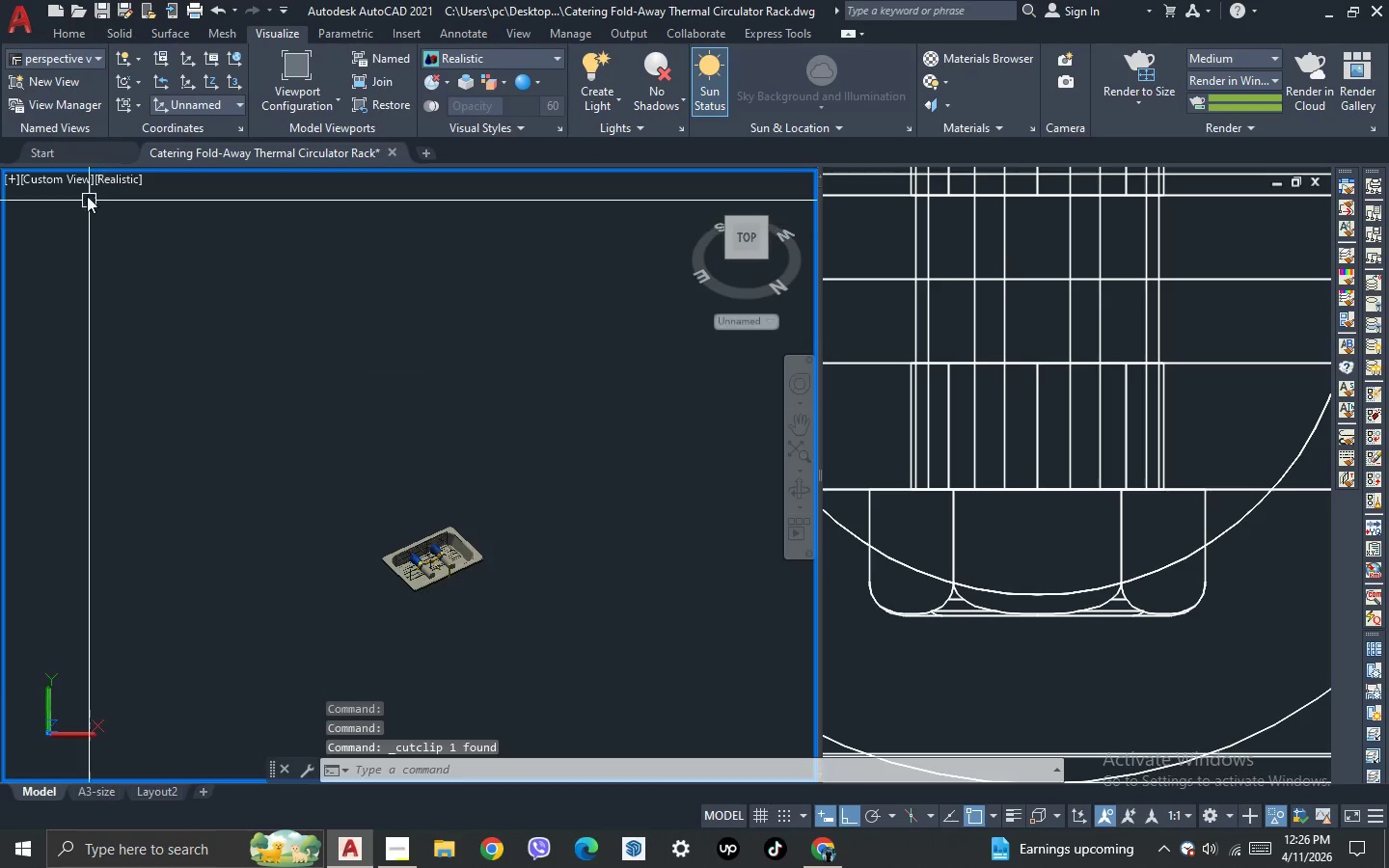 
left_click([47, 172])
 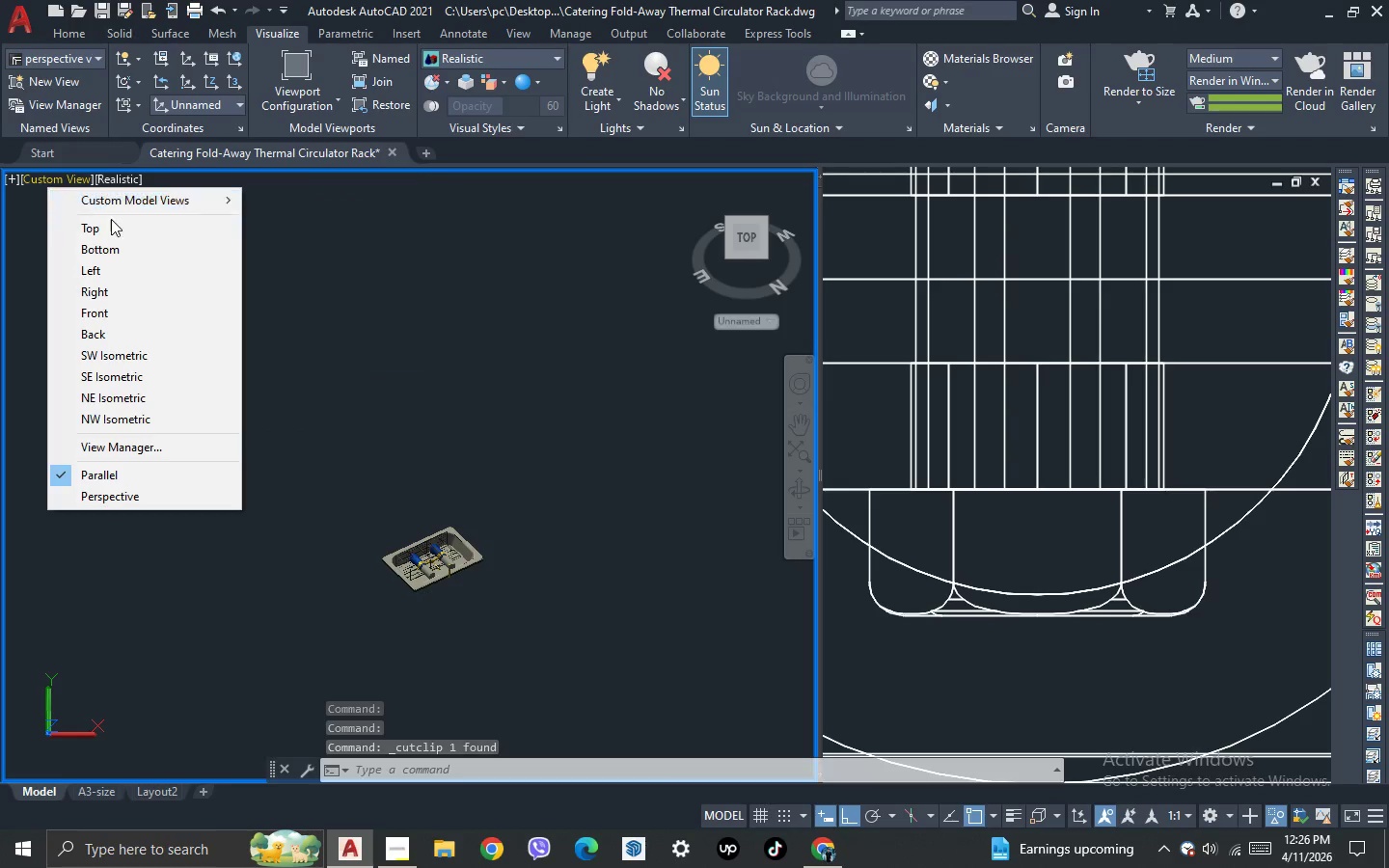 
left_click([112, 224])
 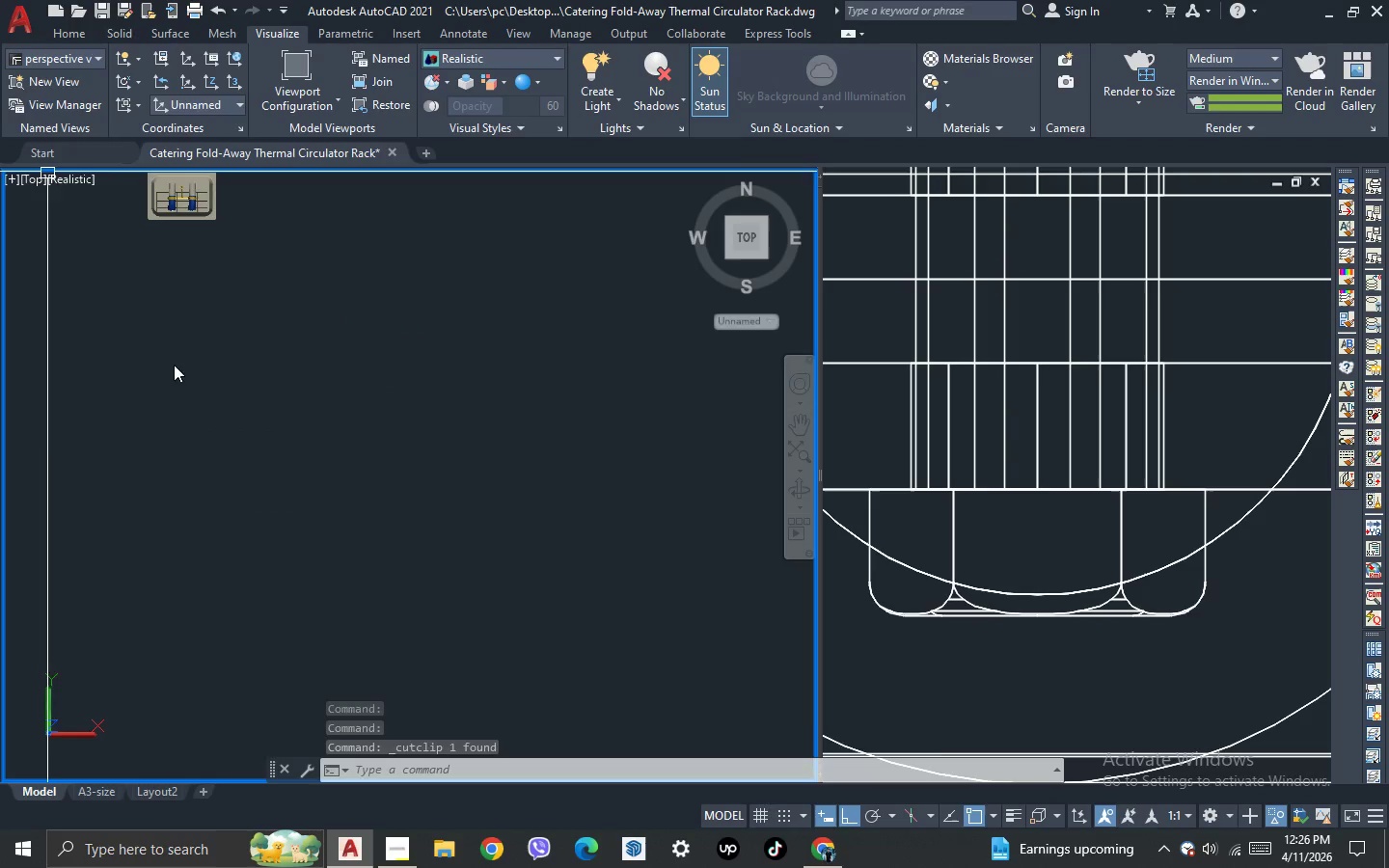 
scroll: coordinate [232, 310], scroll_direction: none, amount: 0.0
 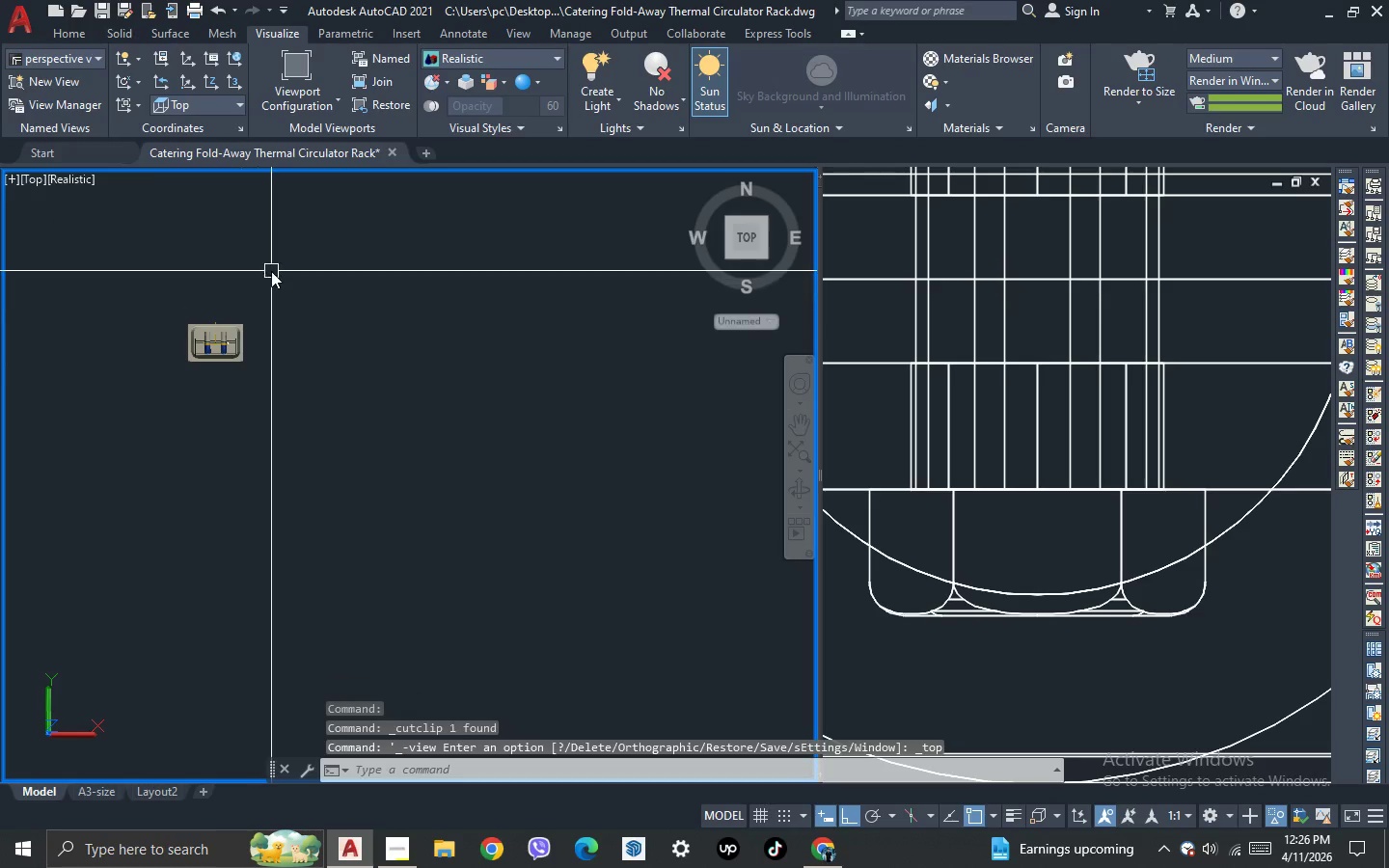 
key(Control+V)
 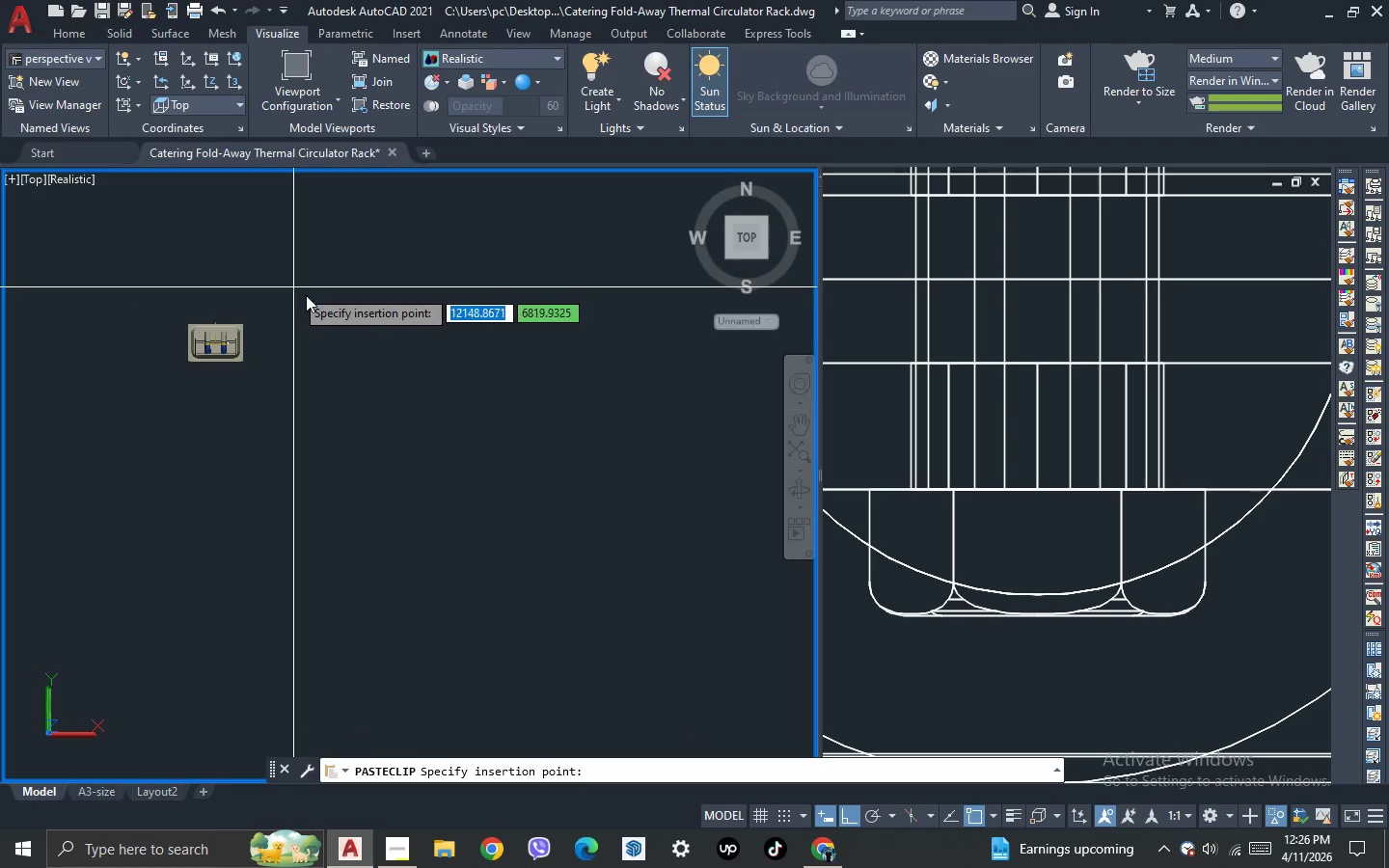 
scroll: coordinate [313, 295], scroll_direction: down, amount: 1.0
 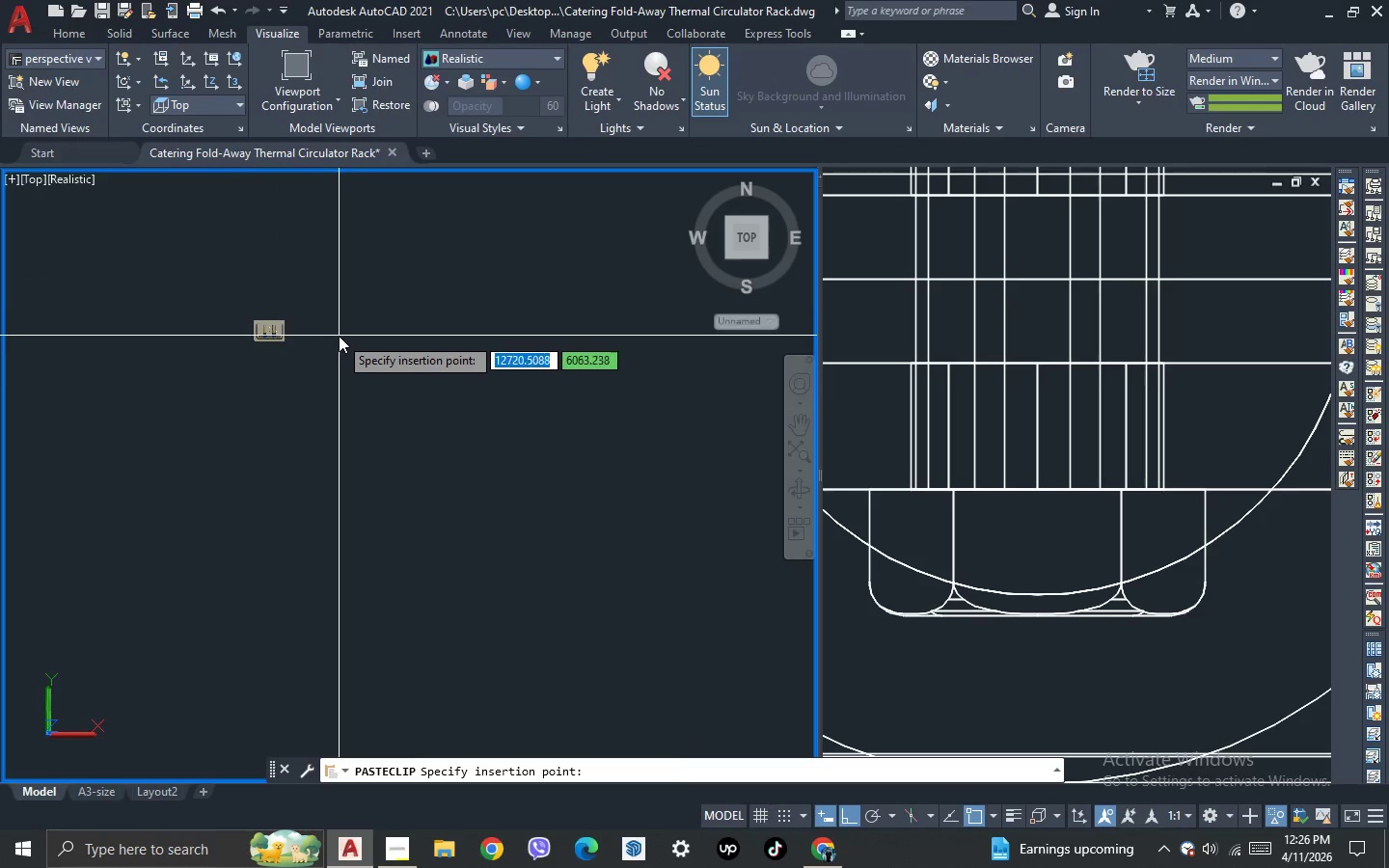 
left_click([337, 337])
 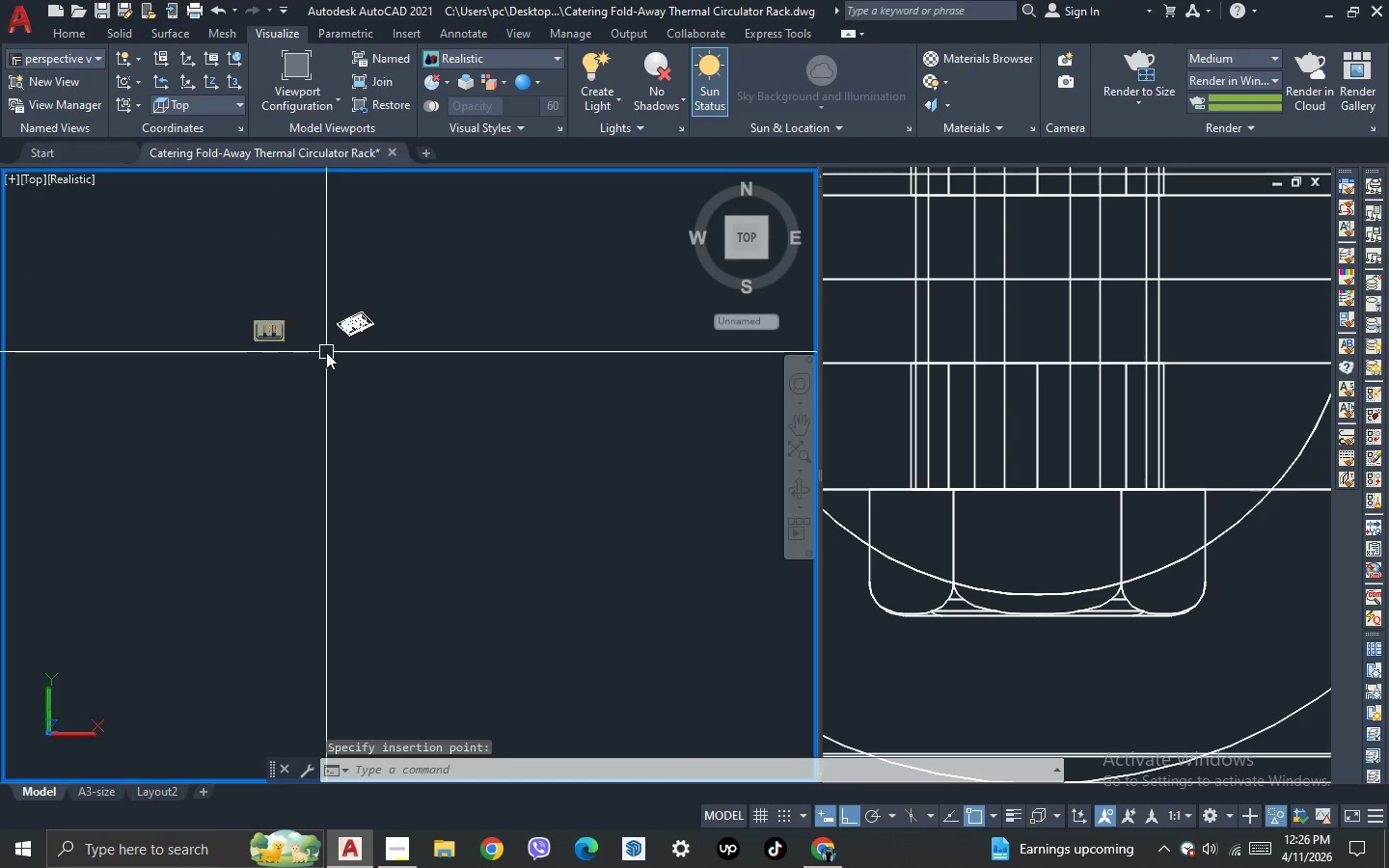 
scroll: coordinate [283, 316], scroll_direction: up, amount: 8.0
 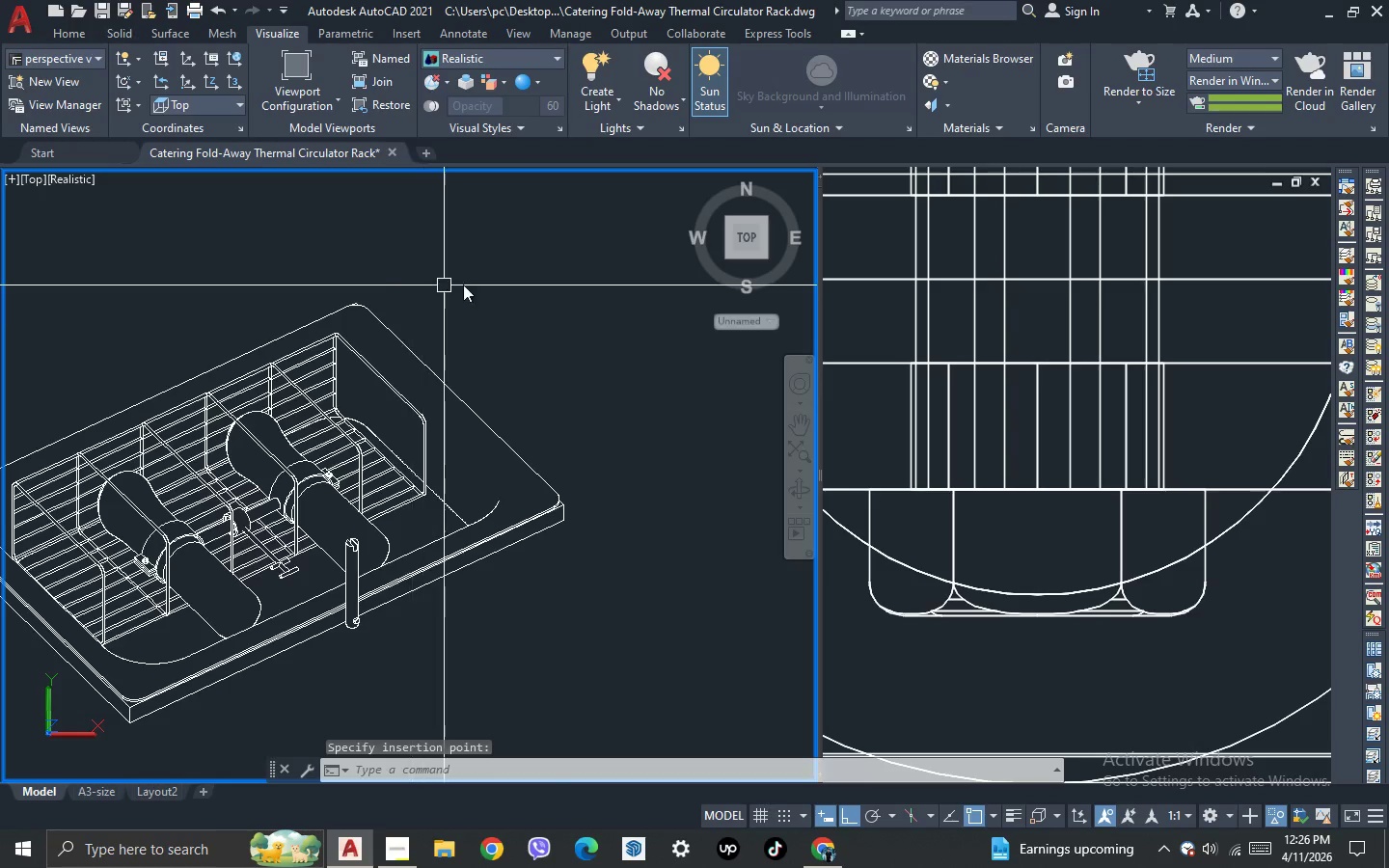 
scroll: coordinate [578, 291], scroll_direction: down, amount: 1.0
 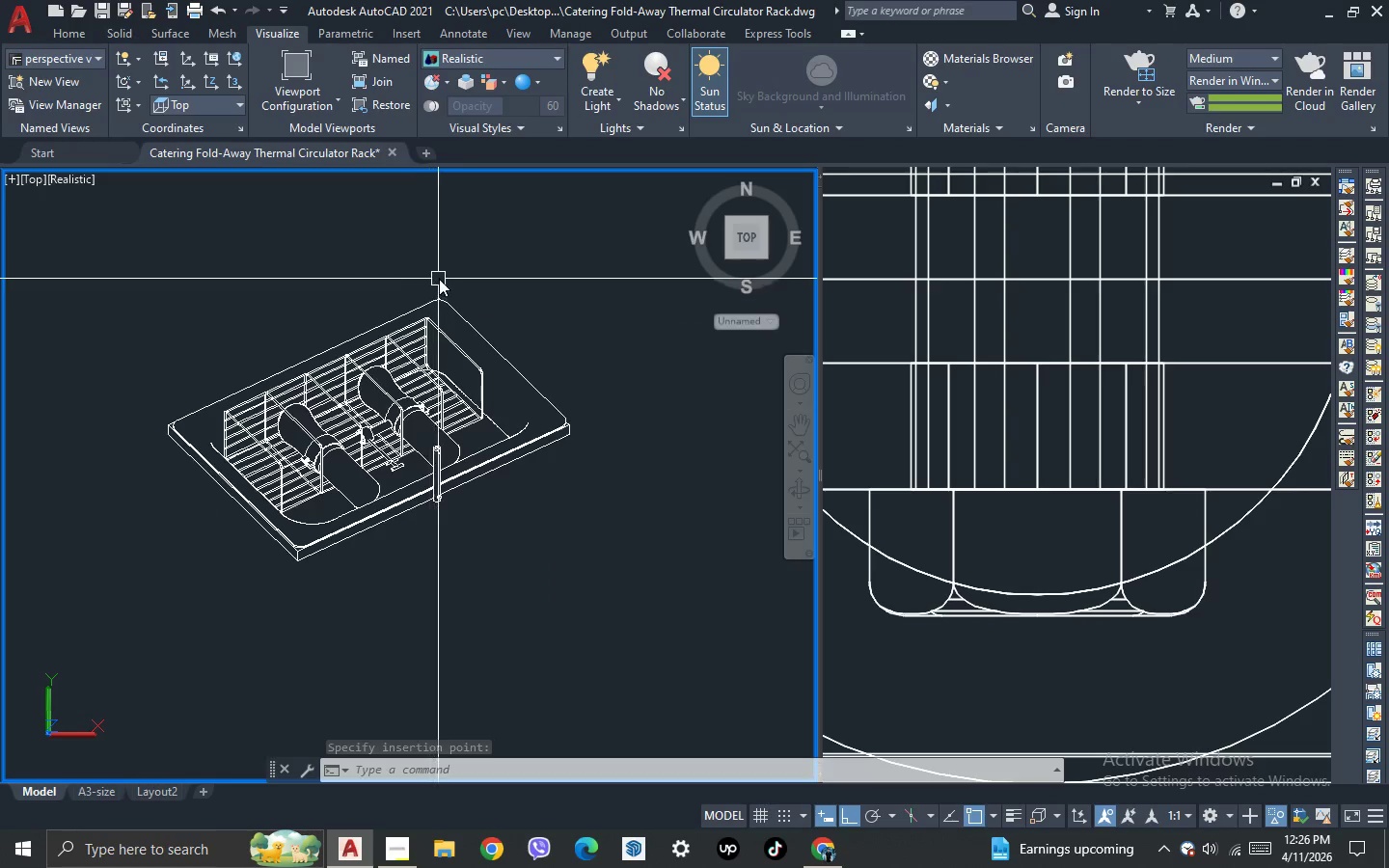 
scroll: coordinate [514, 402], scroll_direction: up, amount: 3.0
 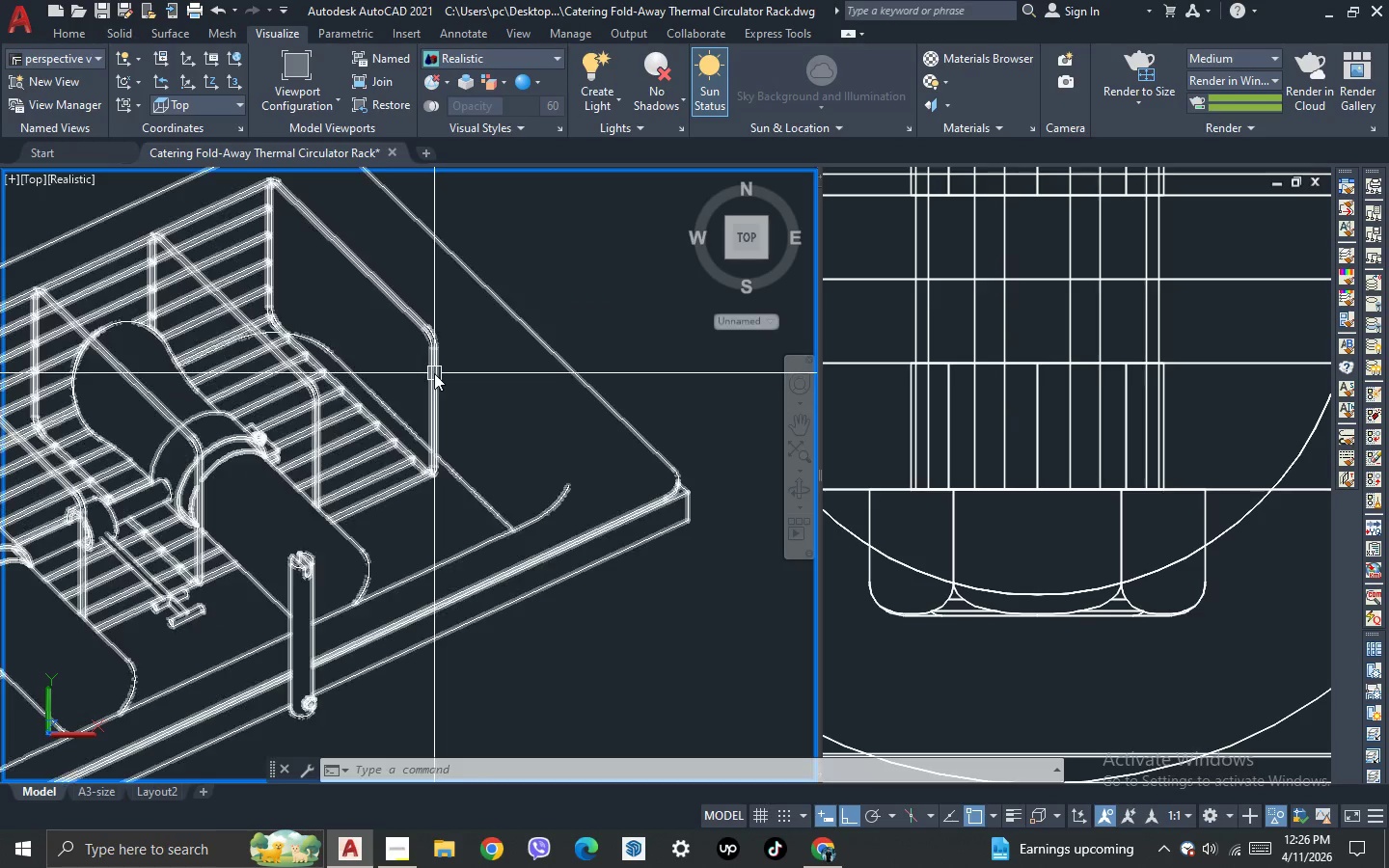 
left_click([434, 373])
 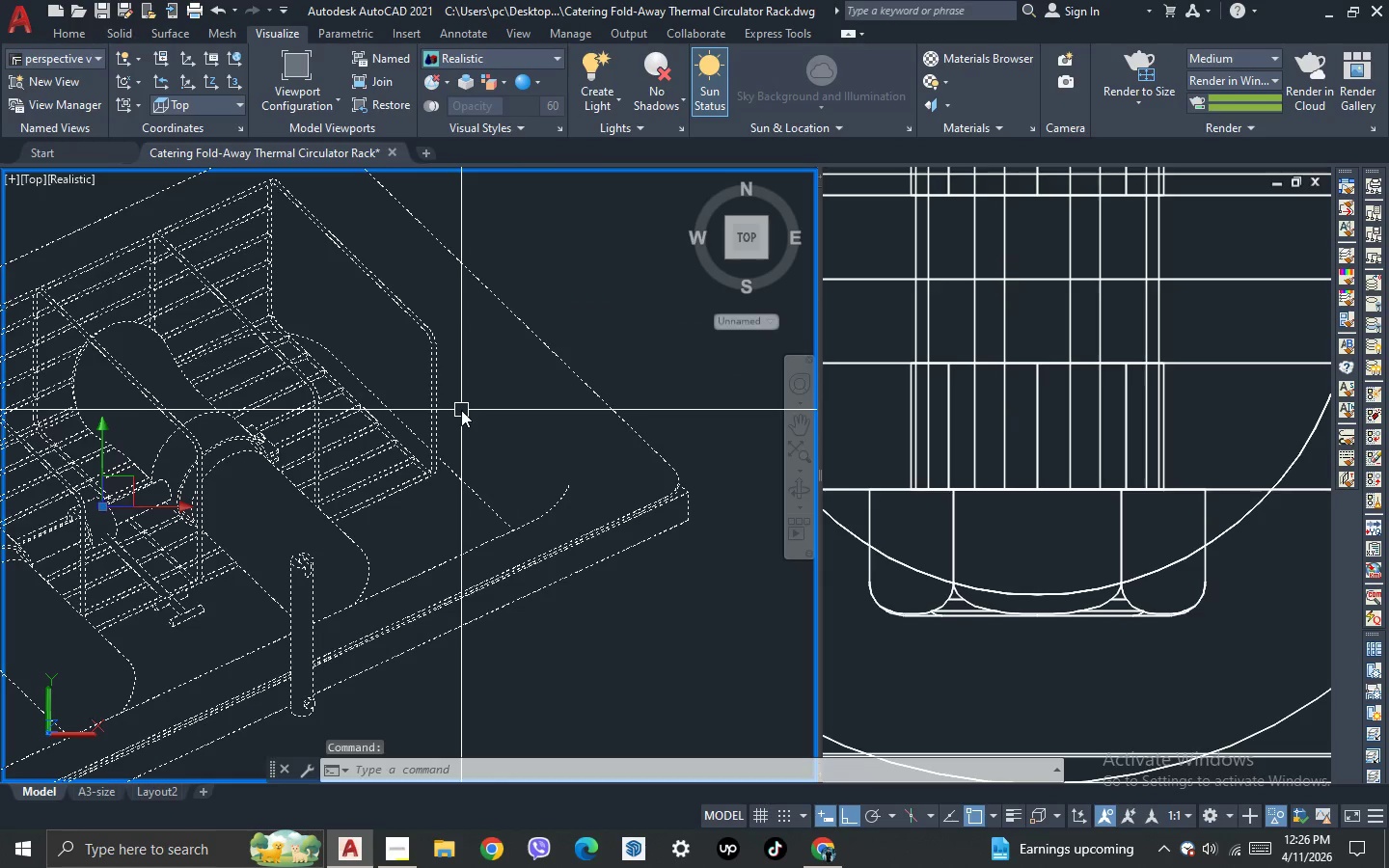 
key(X)
 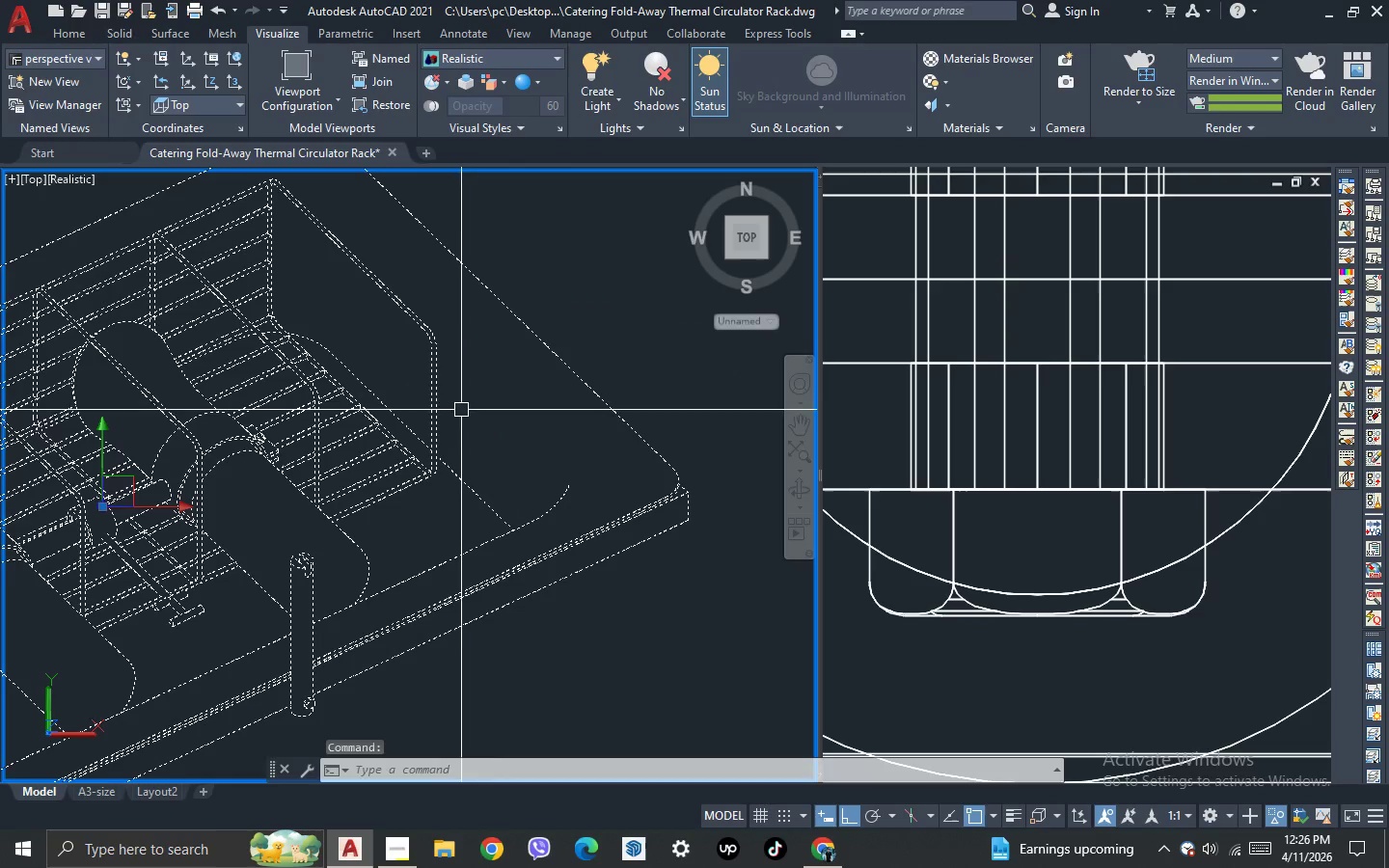 
key(Space)
 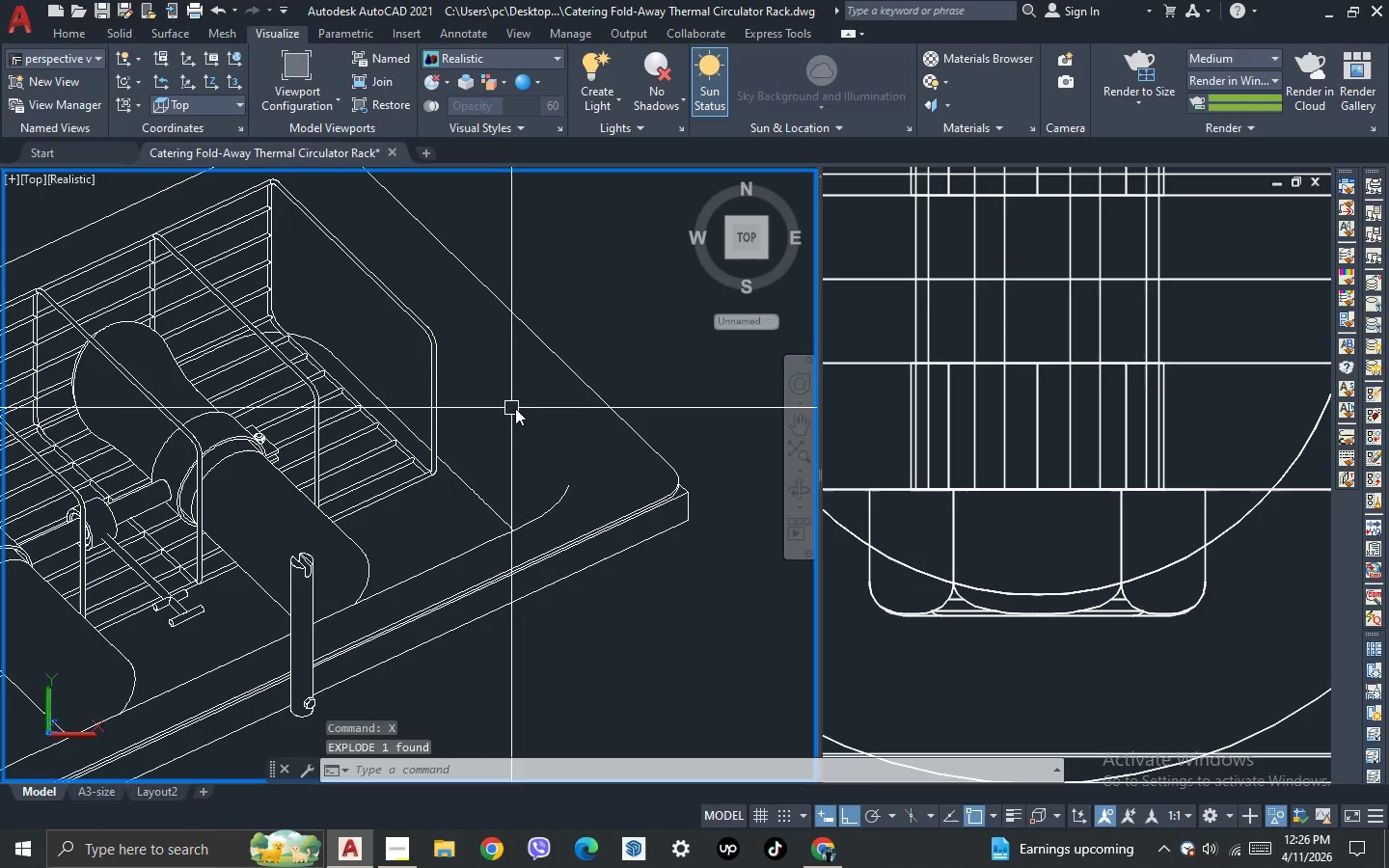 
scroll: coordinate [532, 411], scroll_direction: down, amount: 2.0
 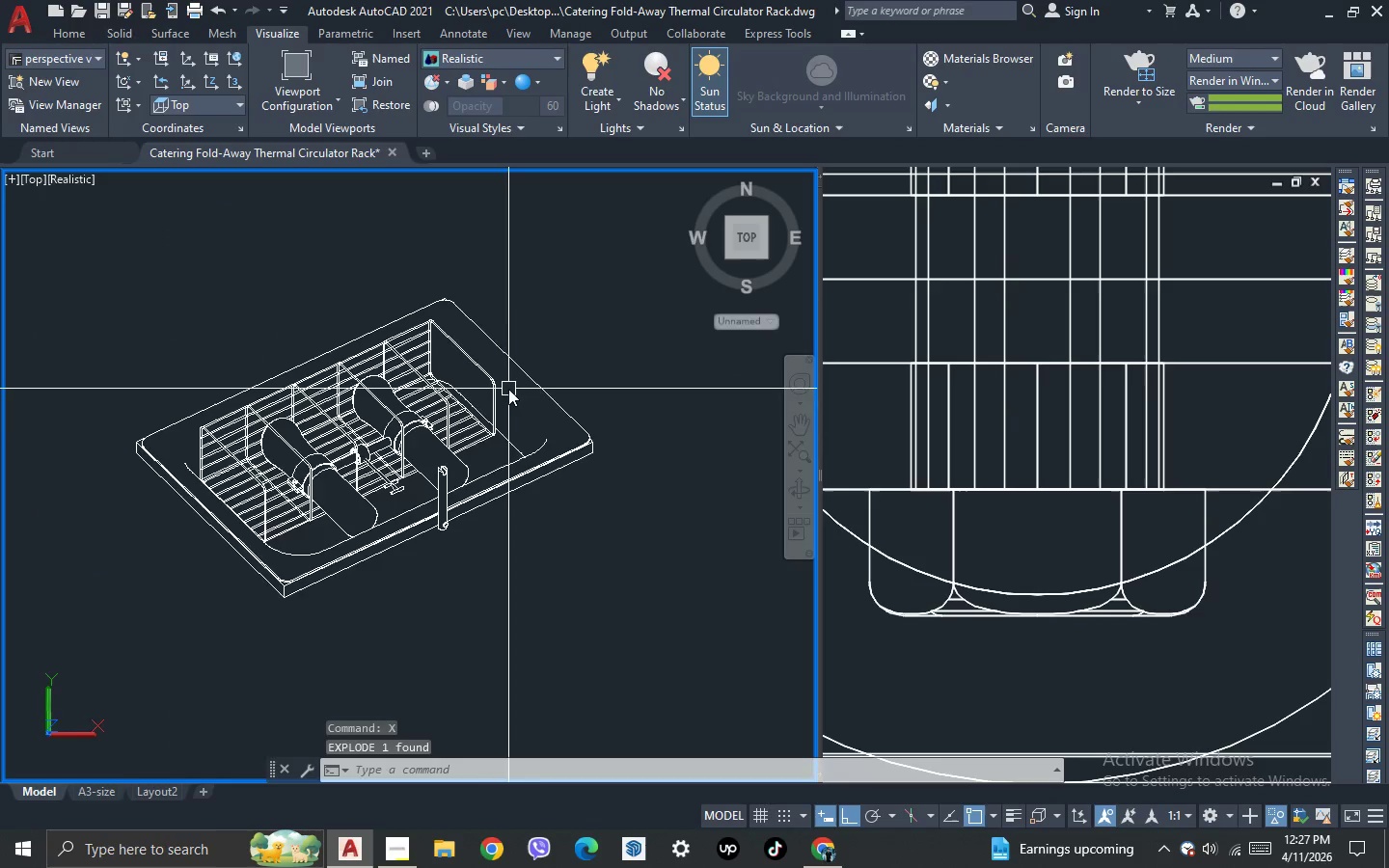 
scroll: coordinate [508, 389], scroll_direction: up, amount: 1.0
 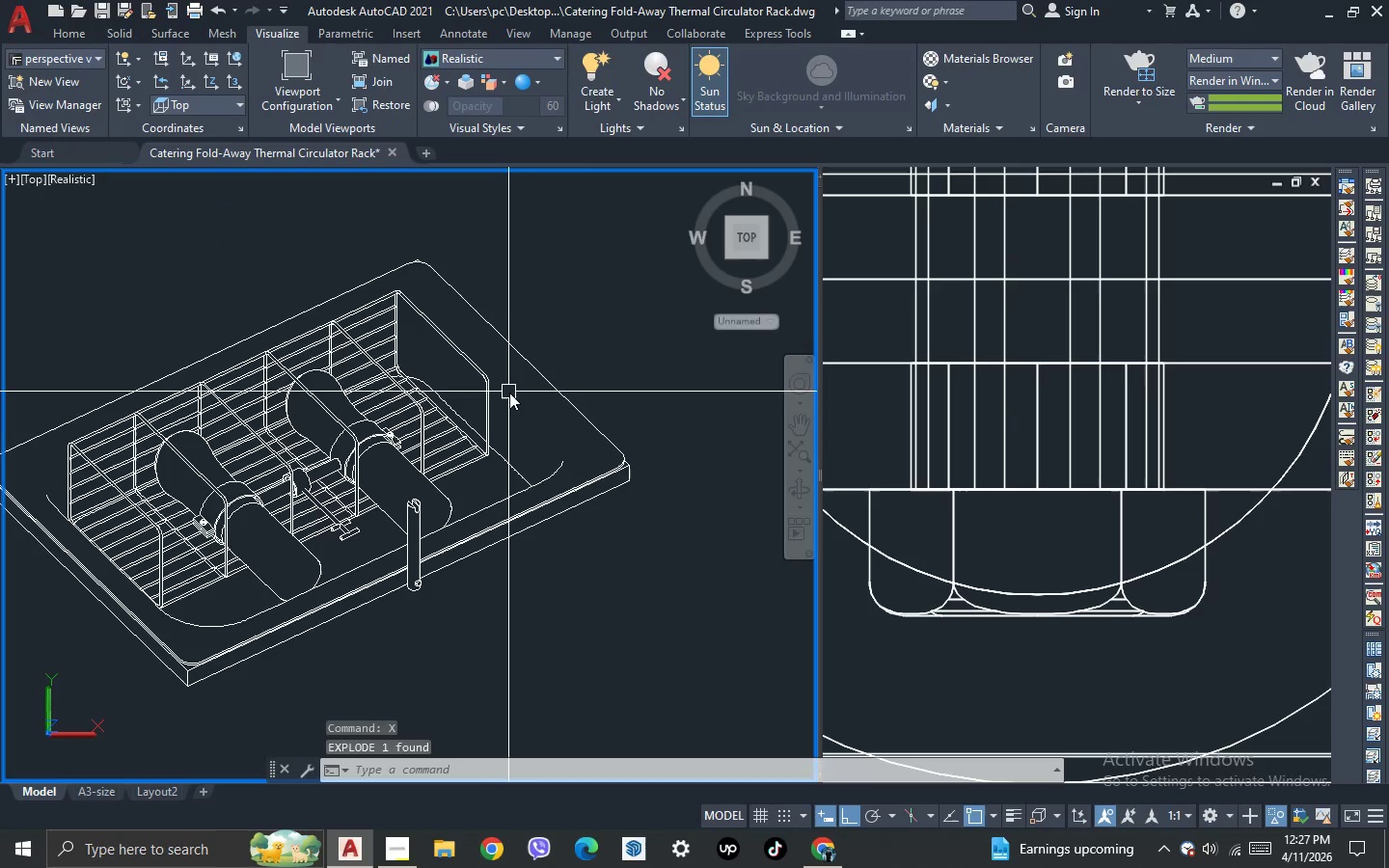 
key(L)
 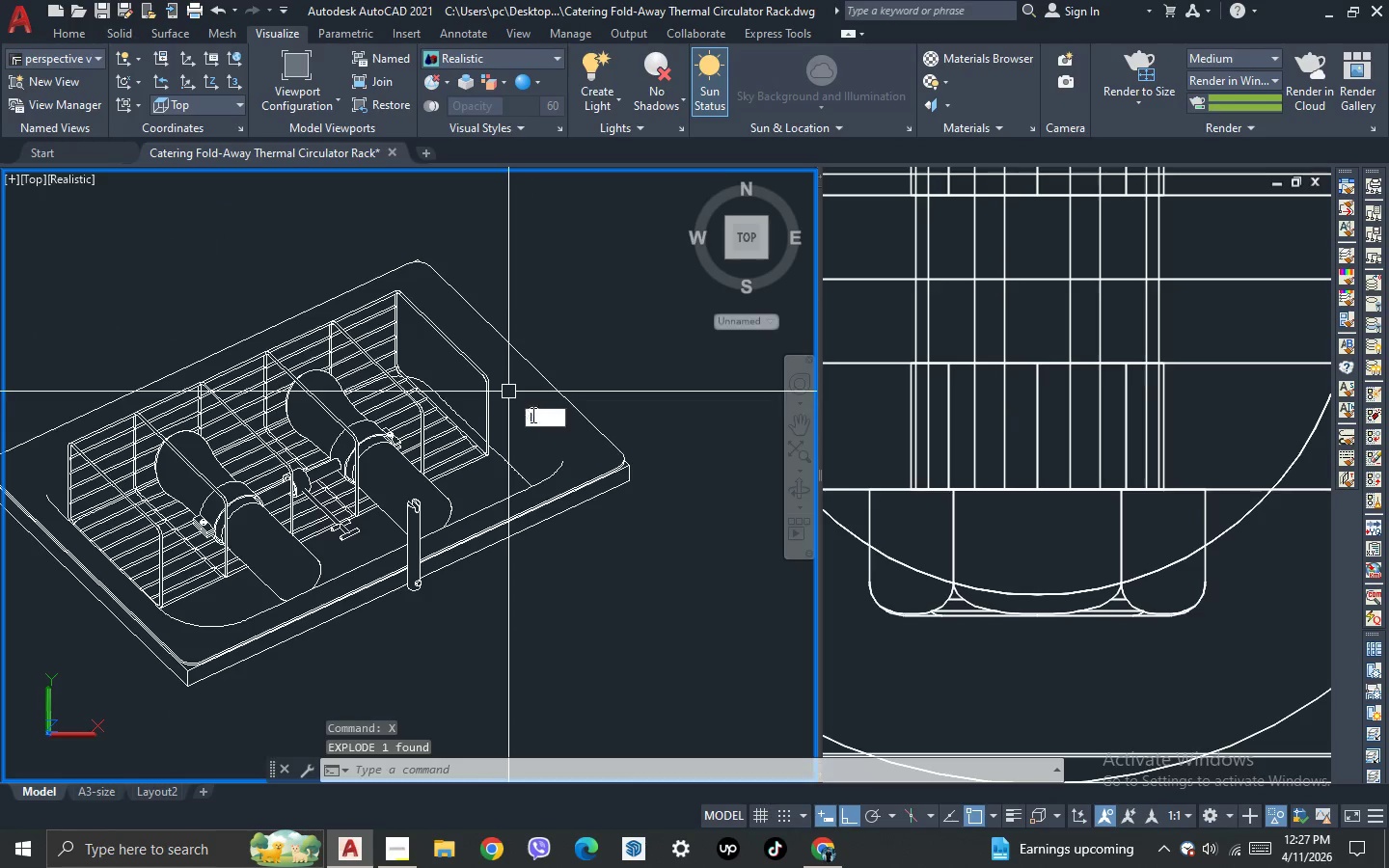 
key(Space)
 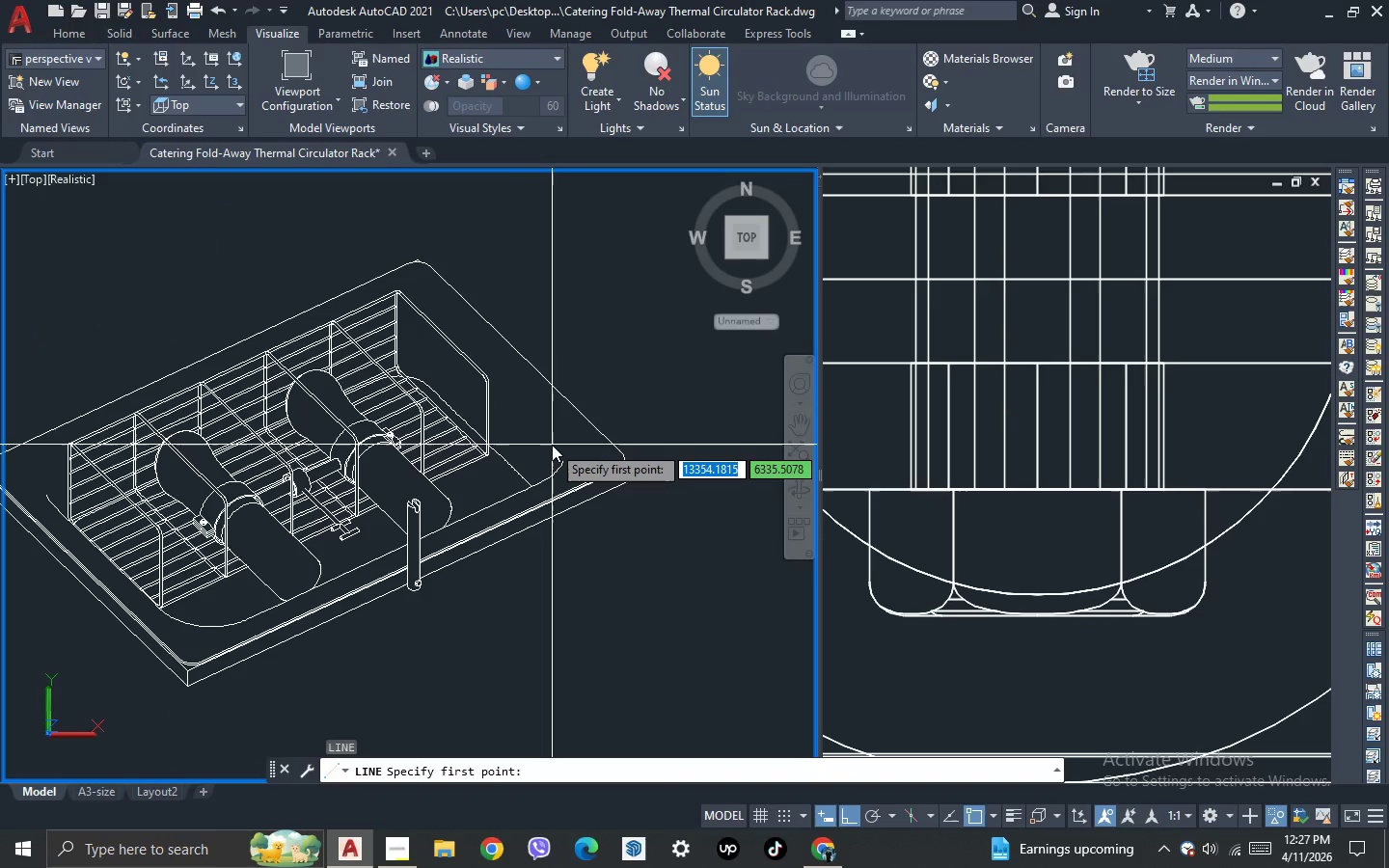 
key(Escape)
 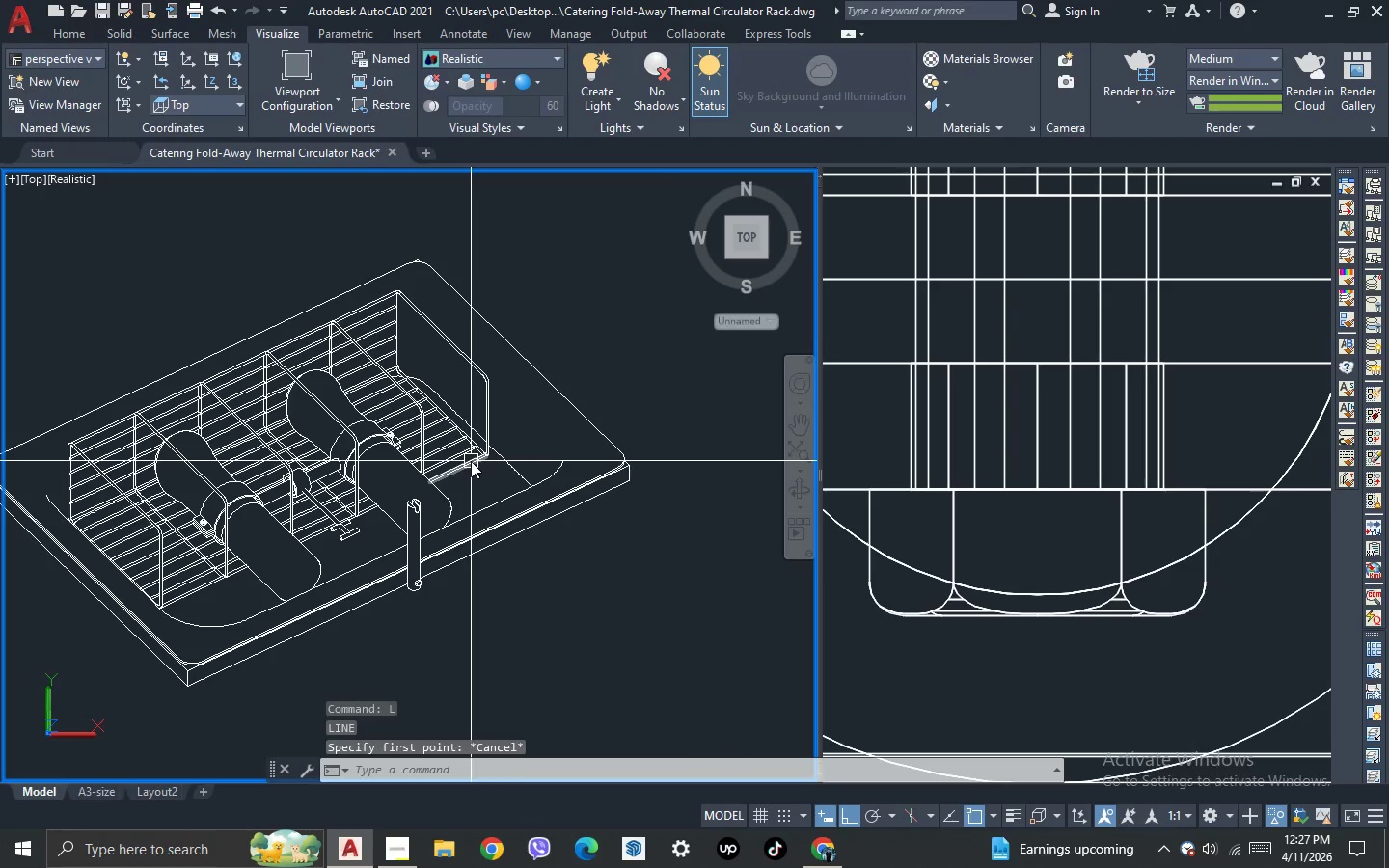 
key(Escape)
 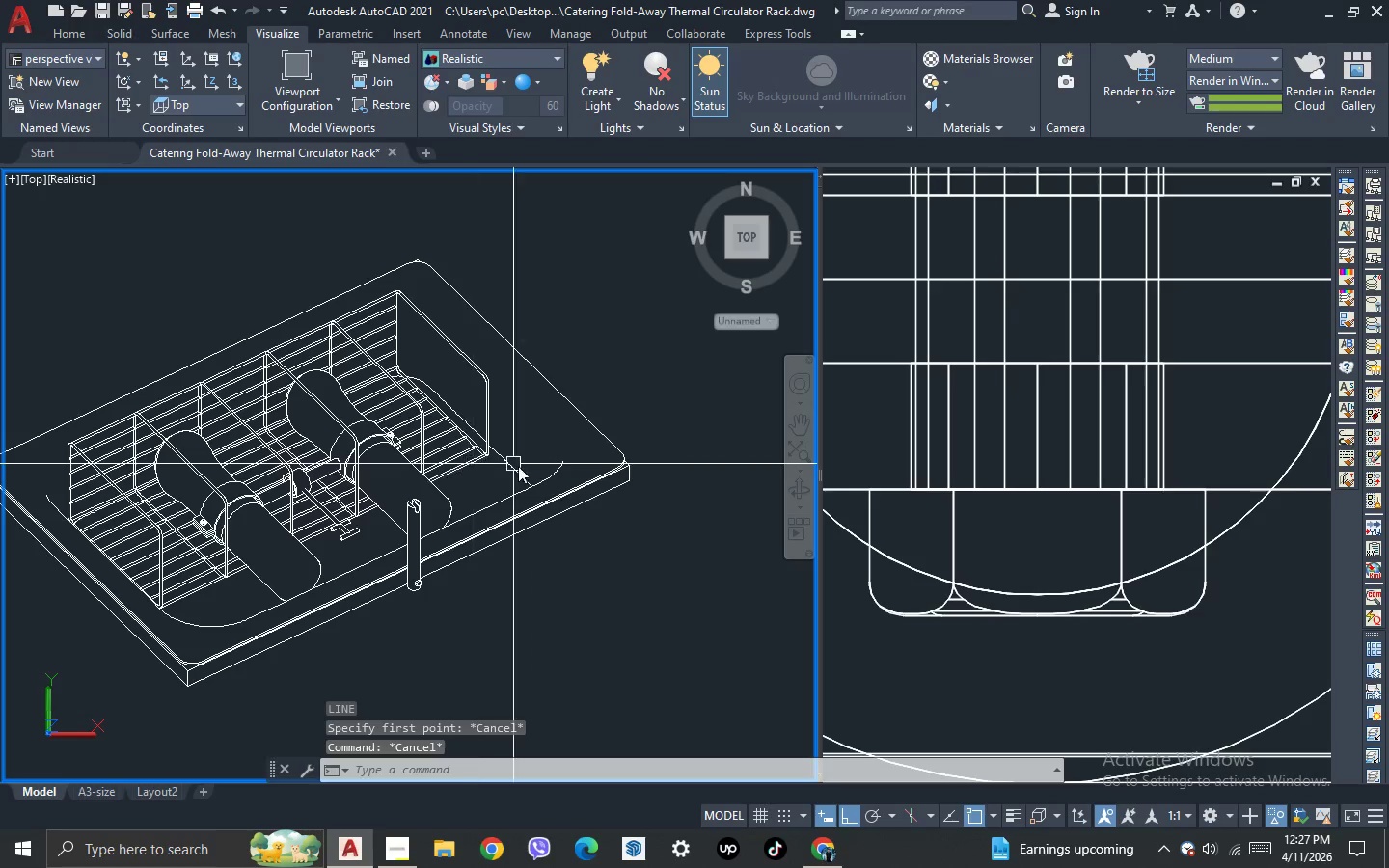 
scroll: coordinate [533, 461], scroll_direction: up, amount: 1.0
 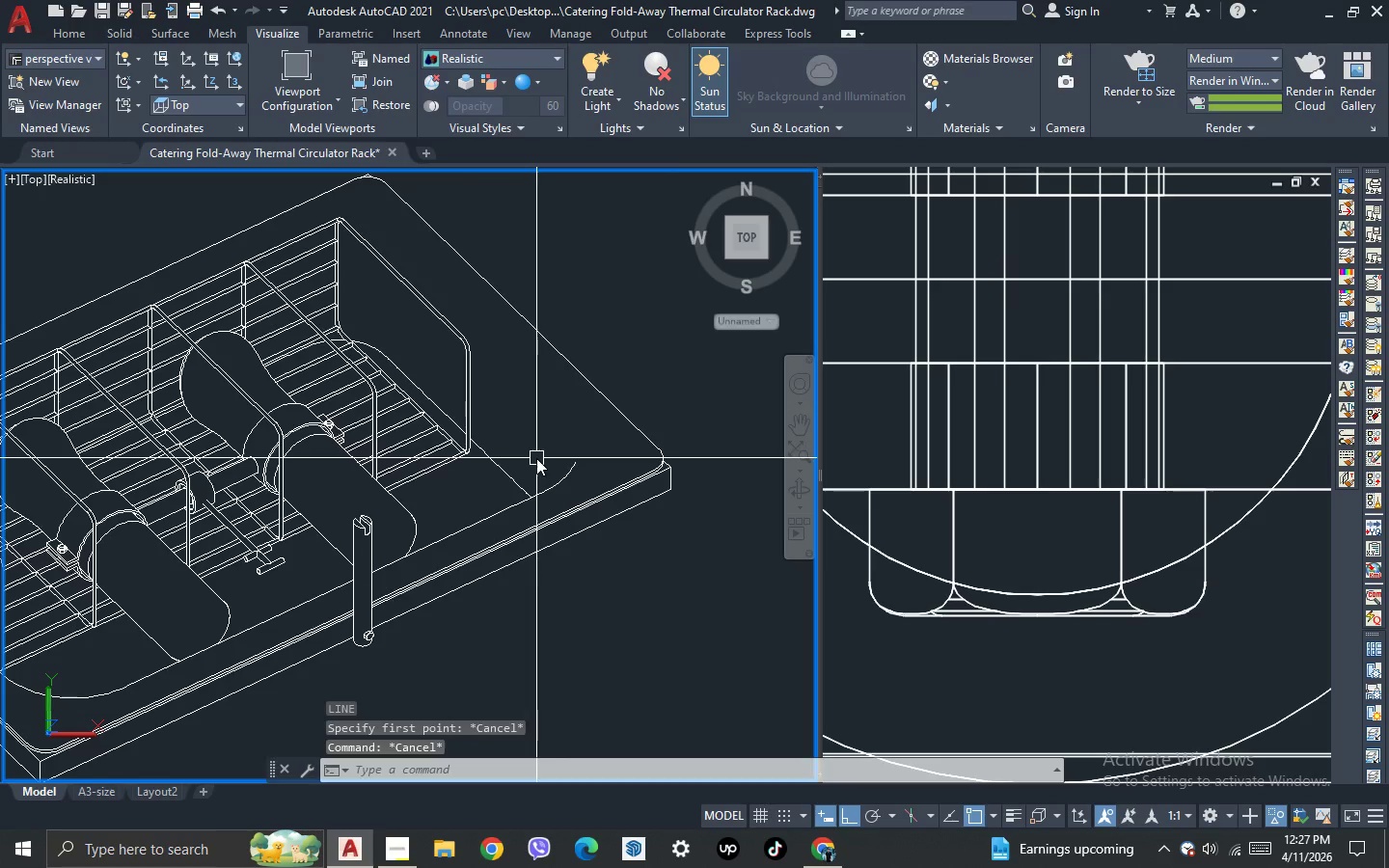 
key(L)
 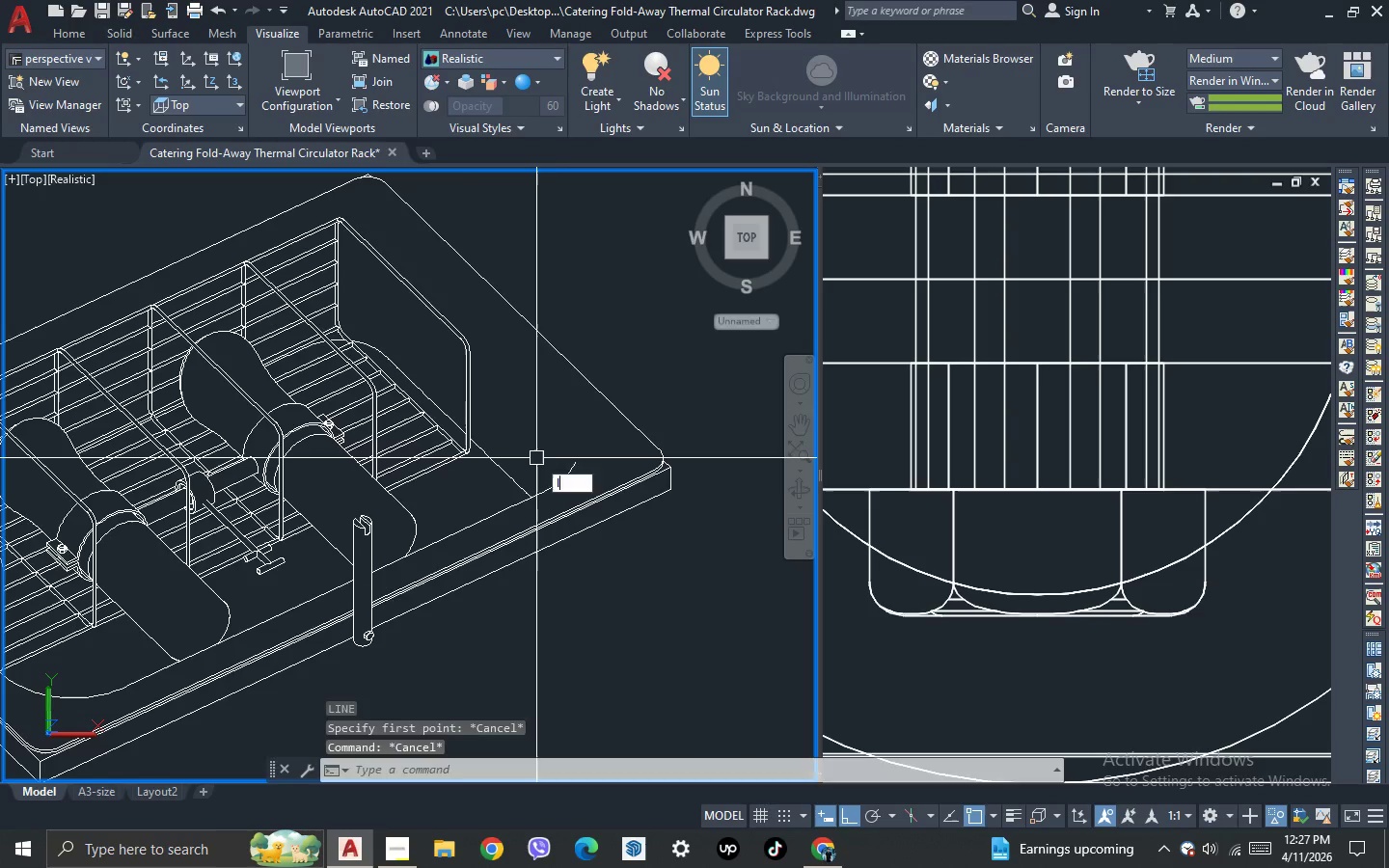 
key(Space)
 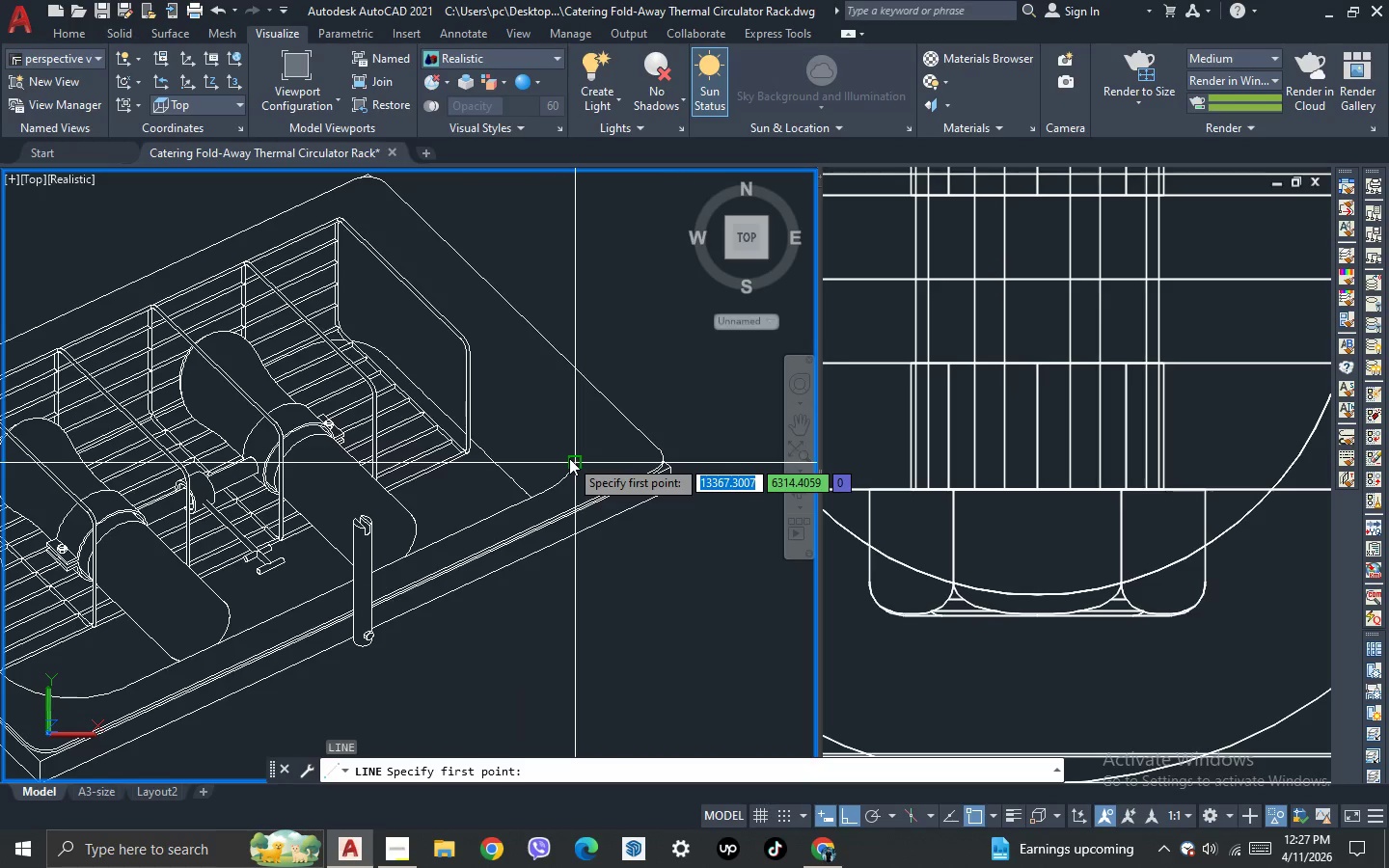 
left_click_drag(start_coordinate=[569, 458], to_coordinate=[567, 444])
 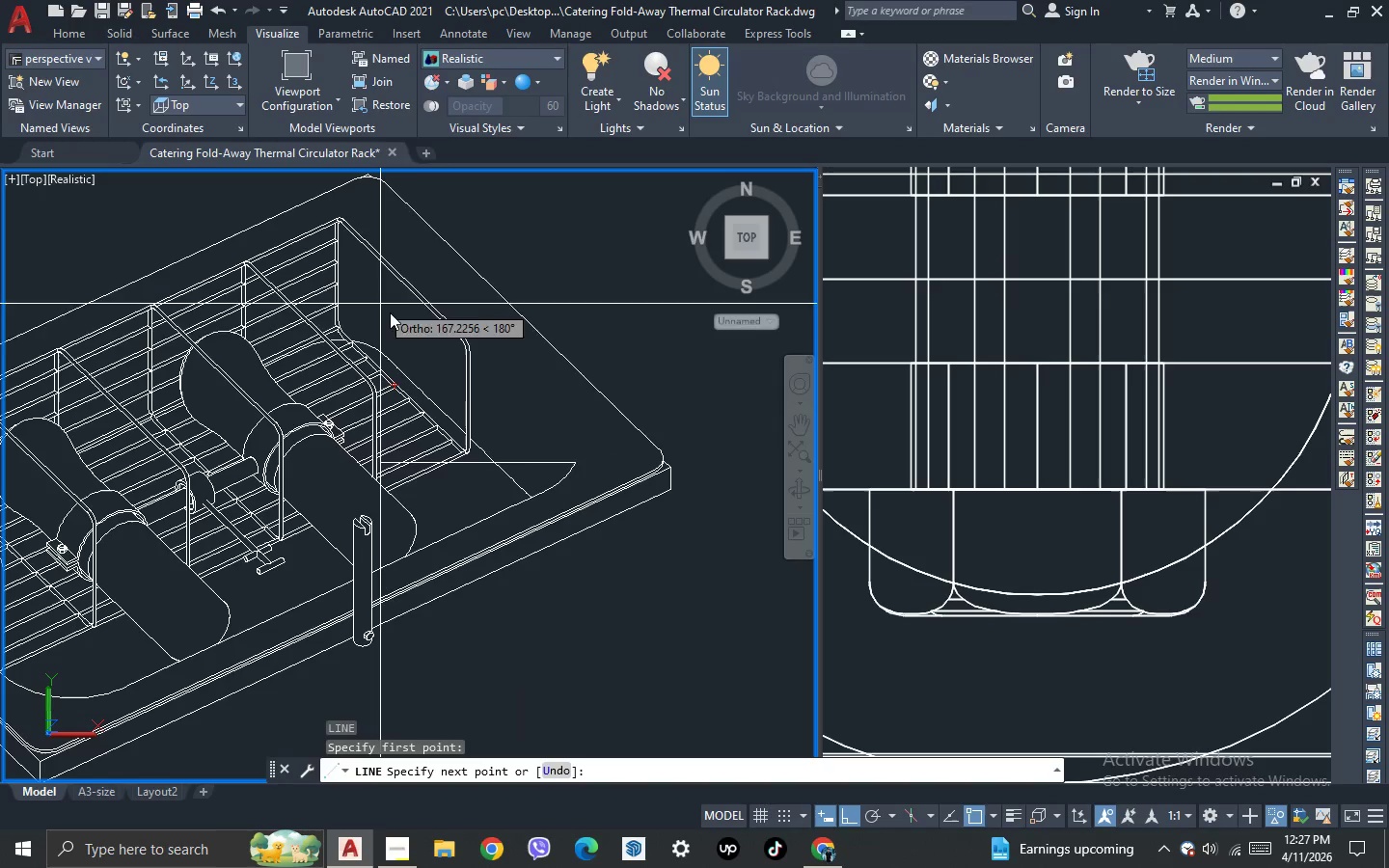 
key(Escape)
 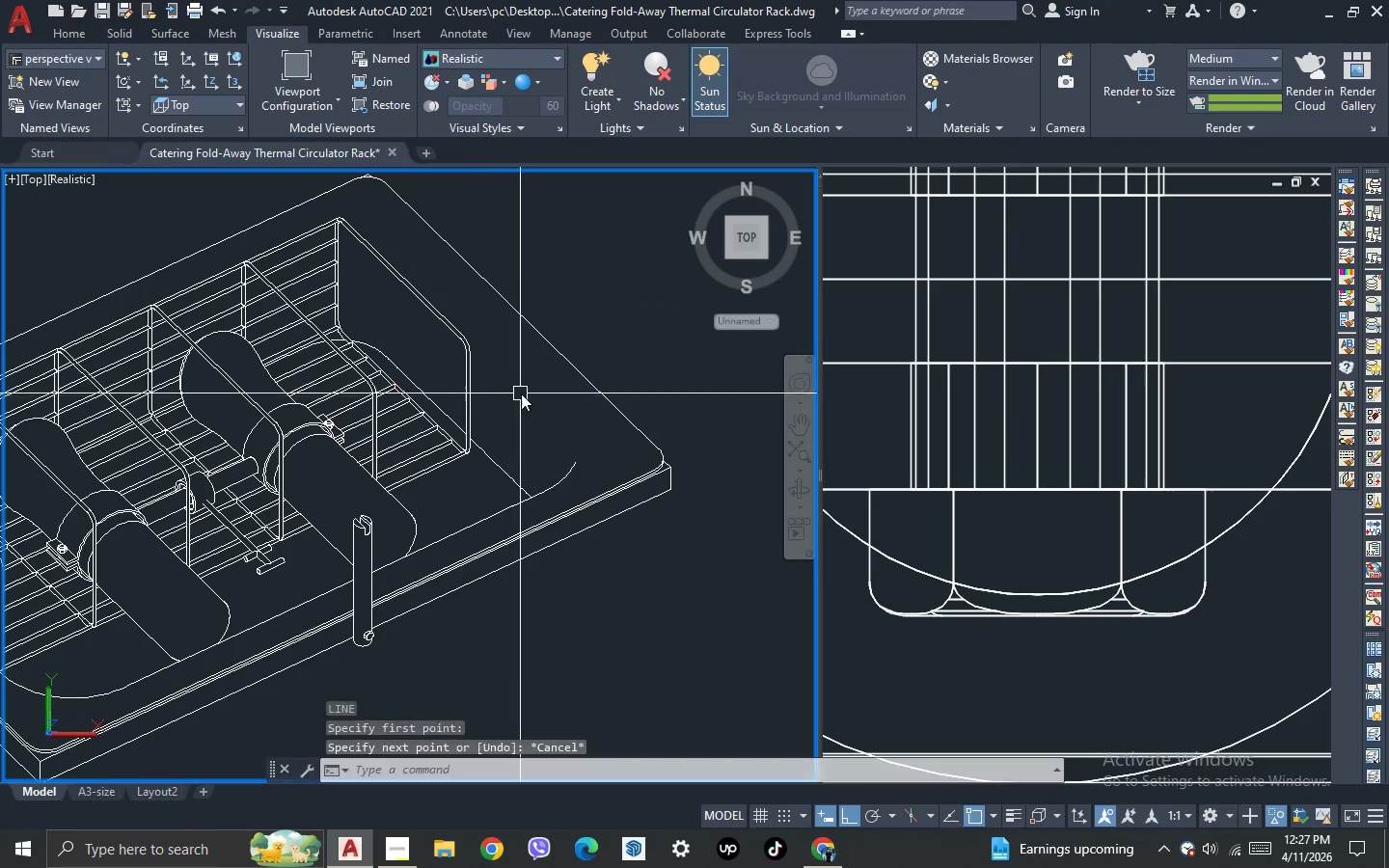 
key(Escape)
 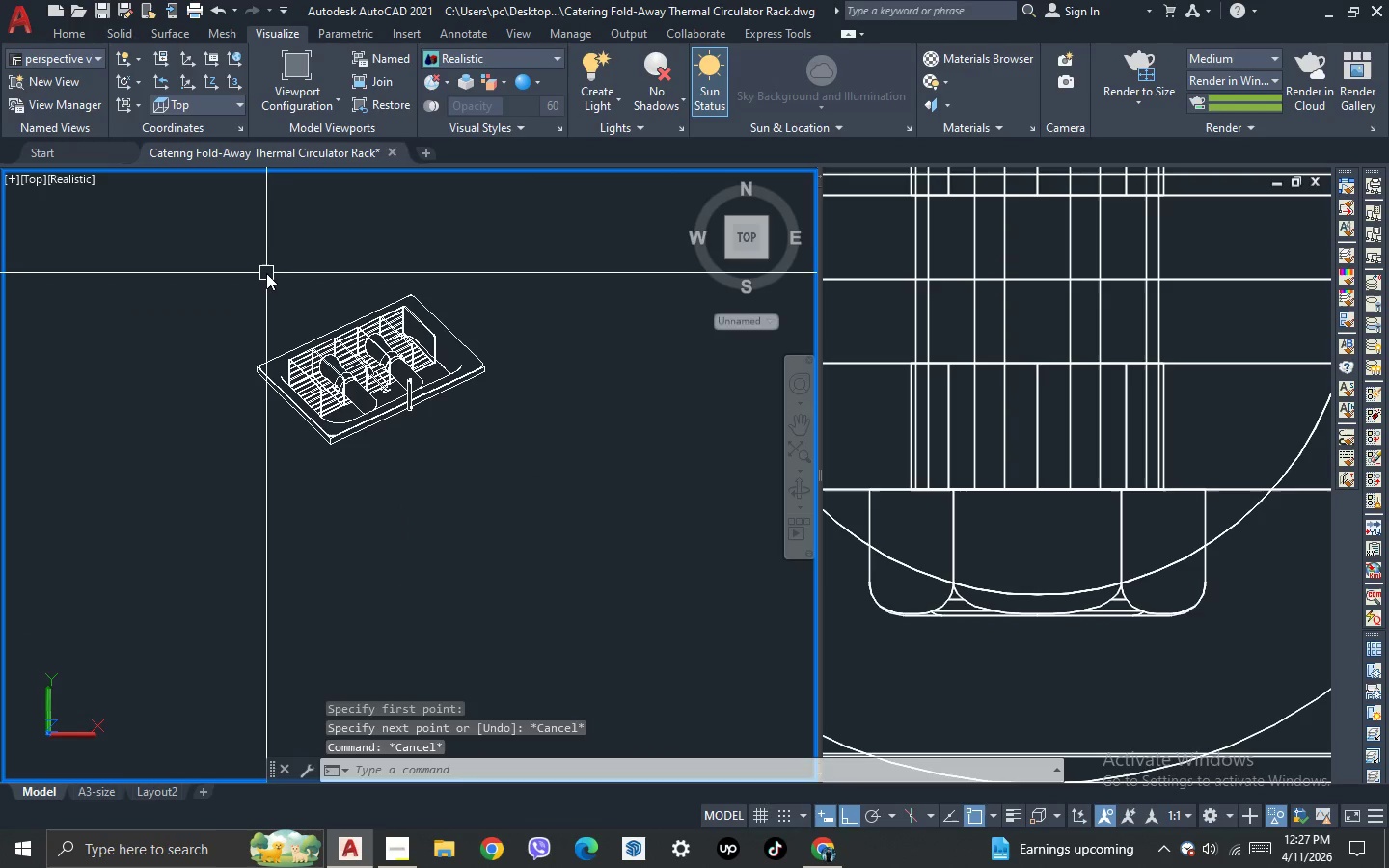 
scroll: coordinate [401, 320], scroll_direction: down, amount: 5.0
 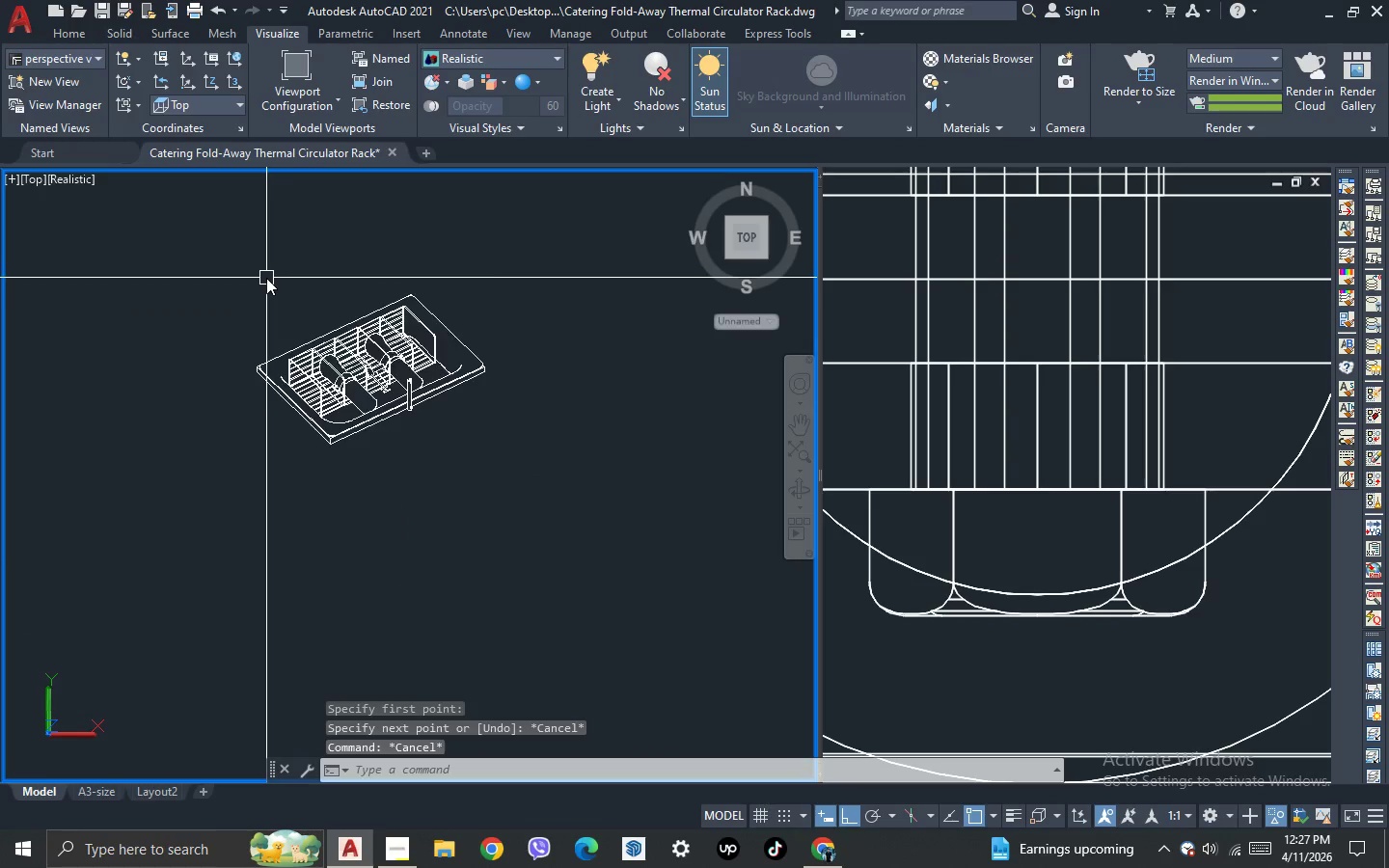 
scroll: coordinate [319, 319], scroll_direction: up, amount: 2.0
 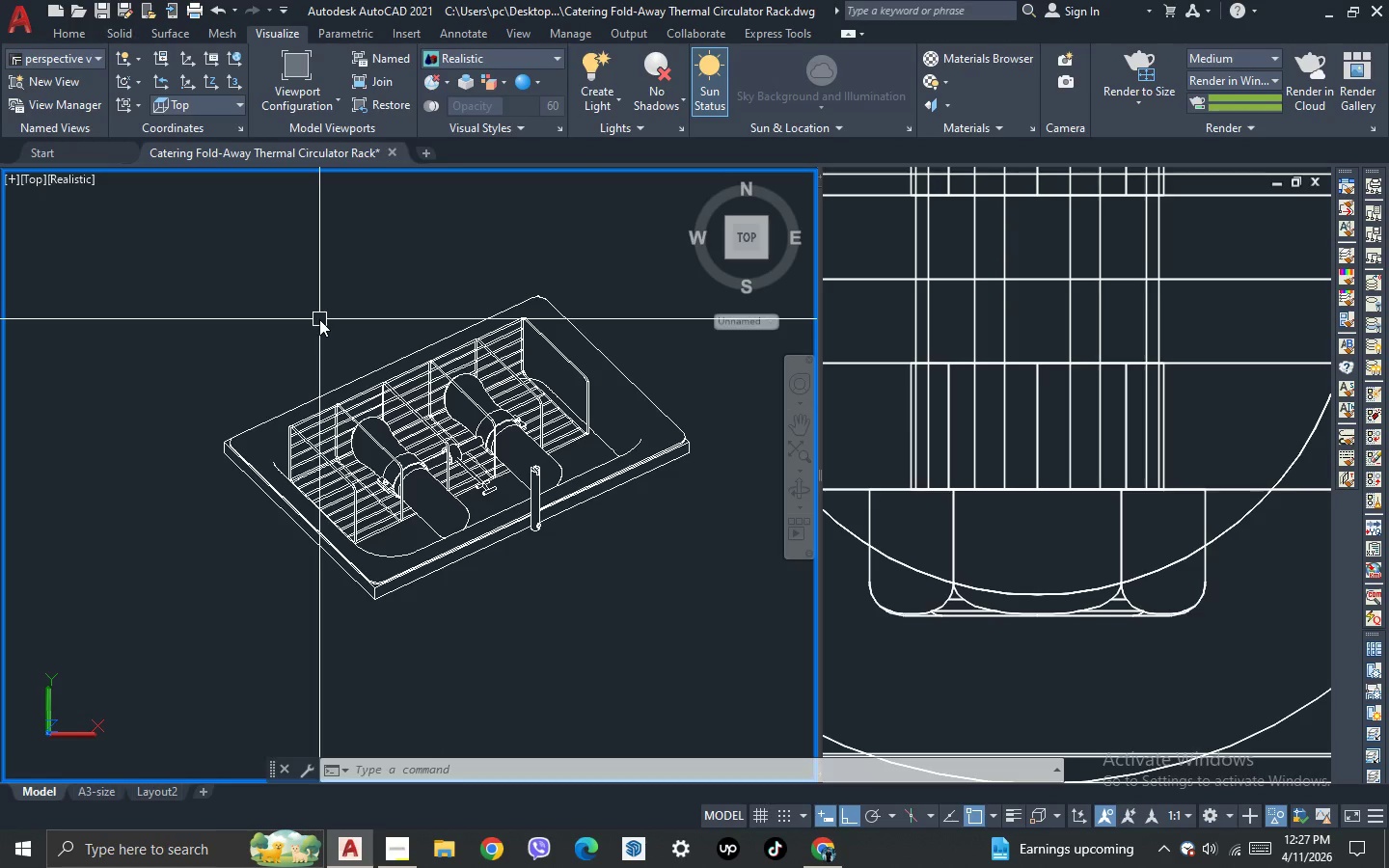 
wait(6.37)
 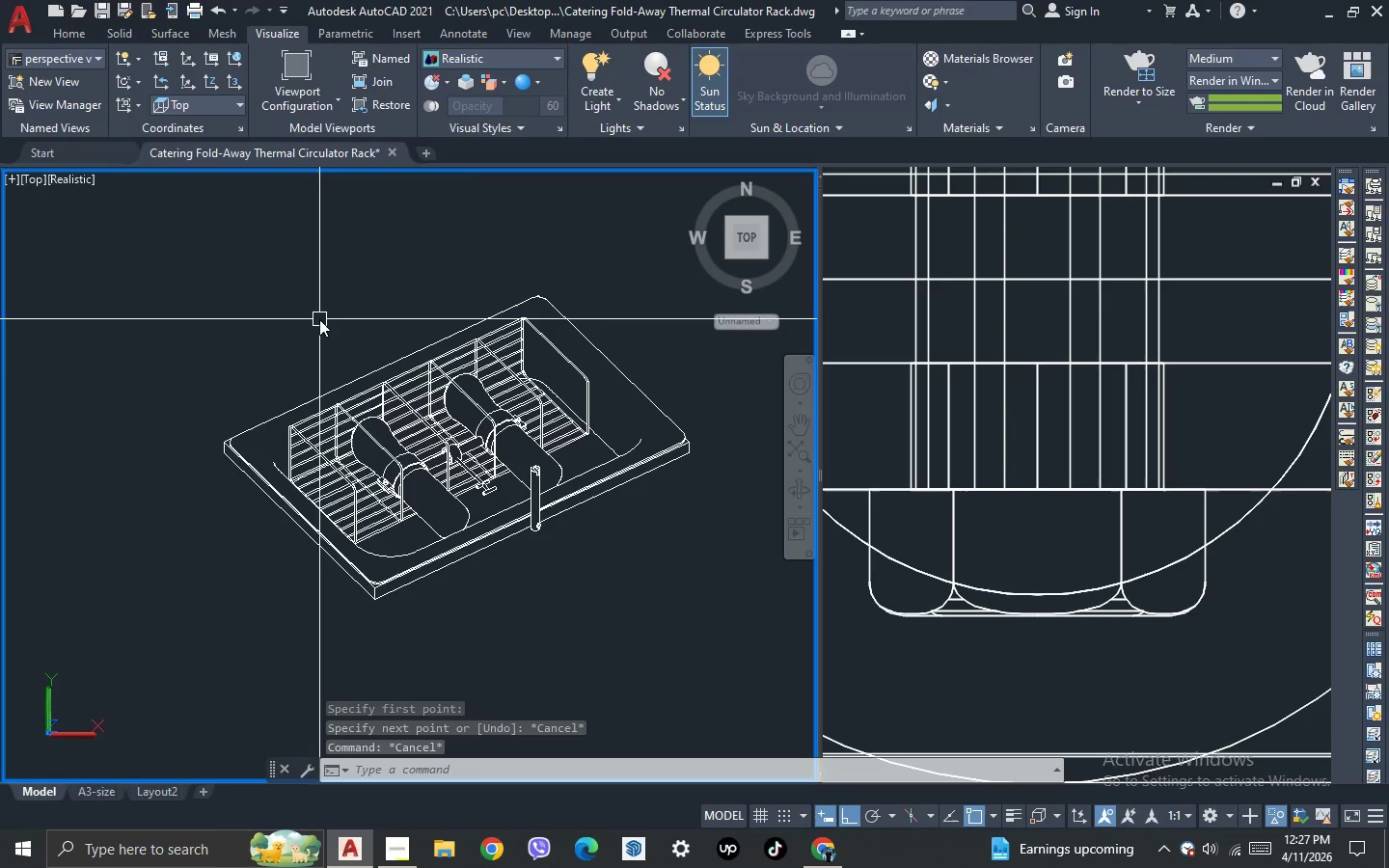 
scroll: coordinate [410, 373], scroll_direction: down, amount: 4.0
 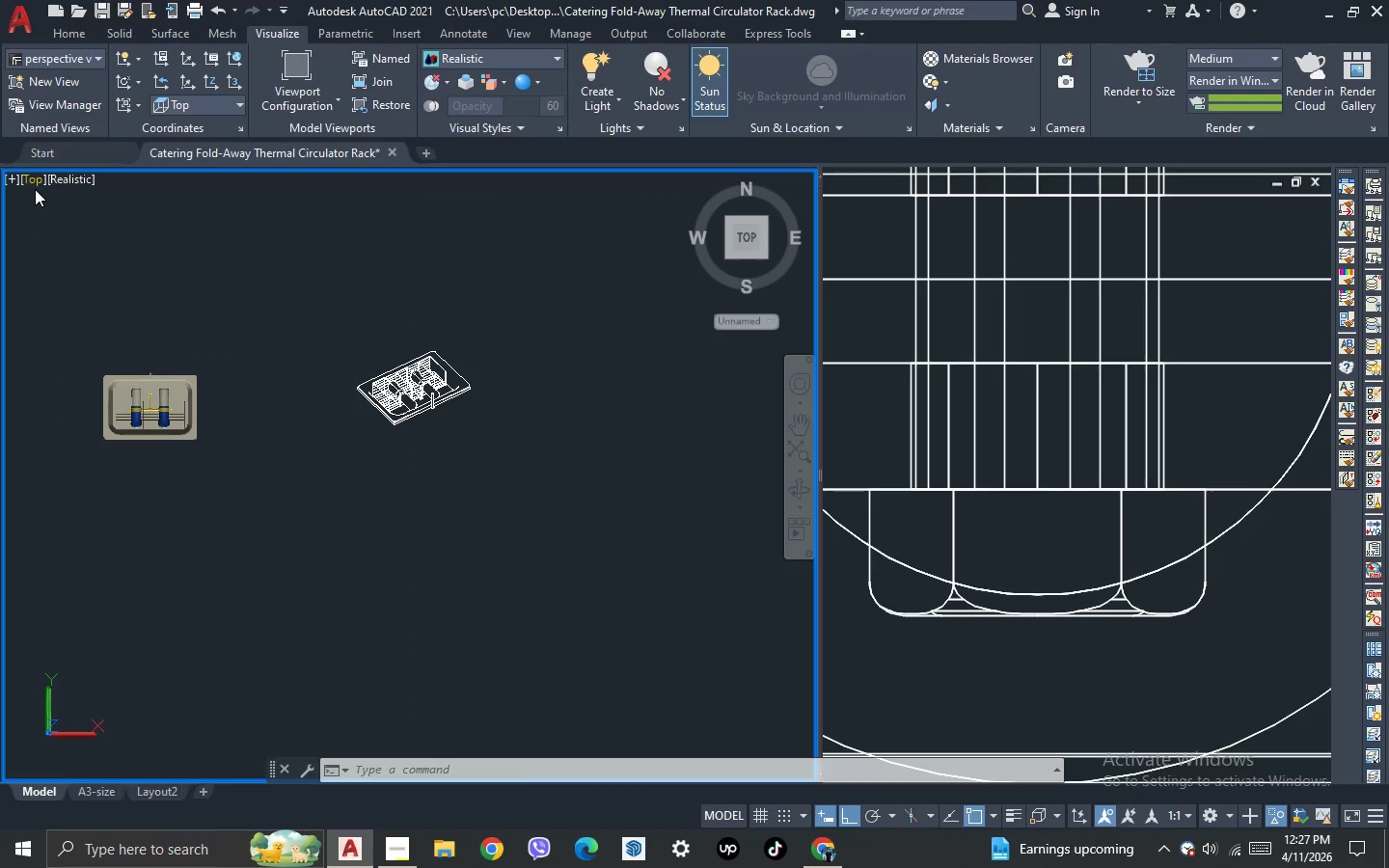 
left_click([33, 183])
 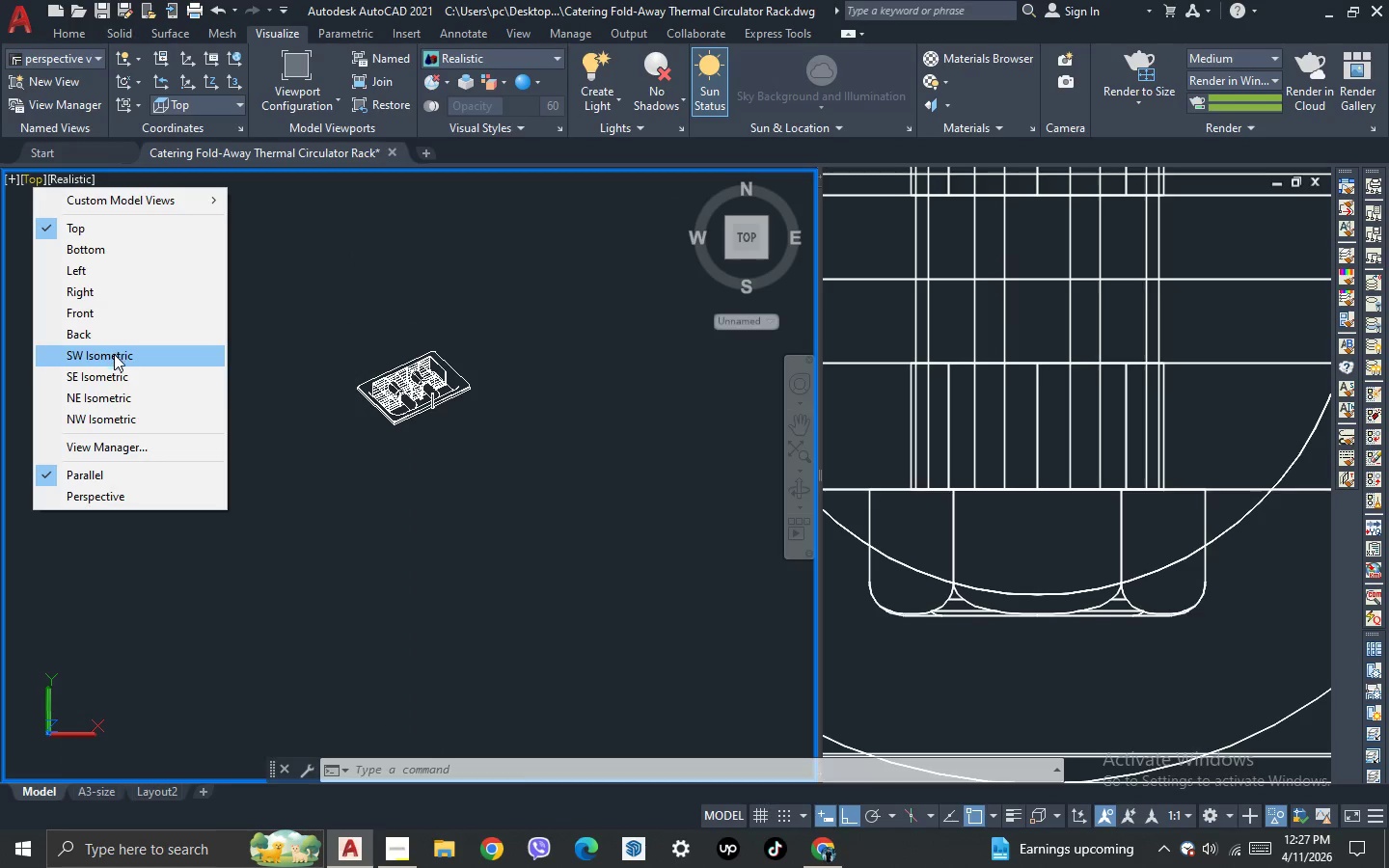 
left_click([111, 370])
 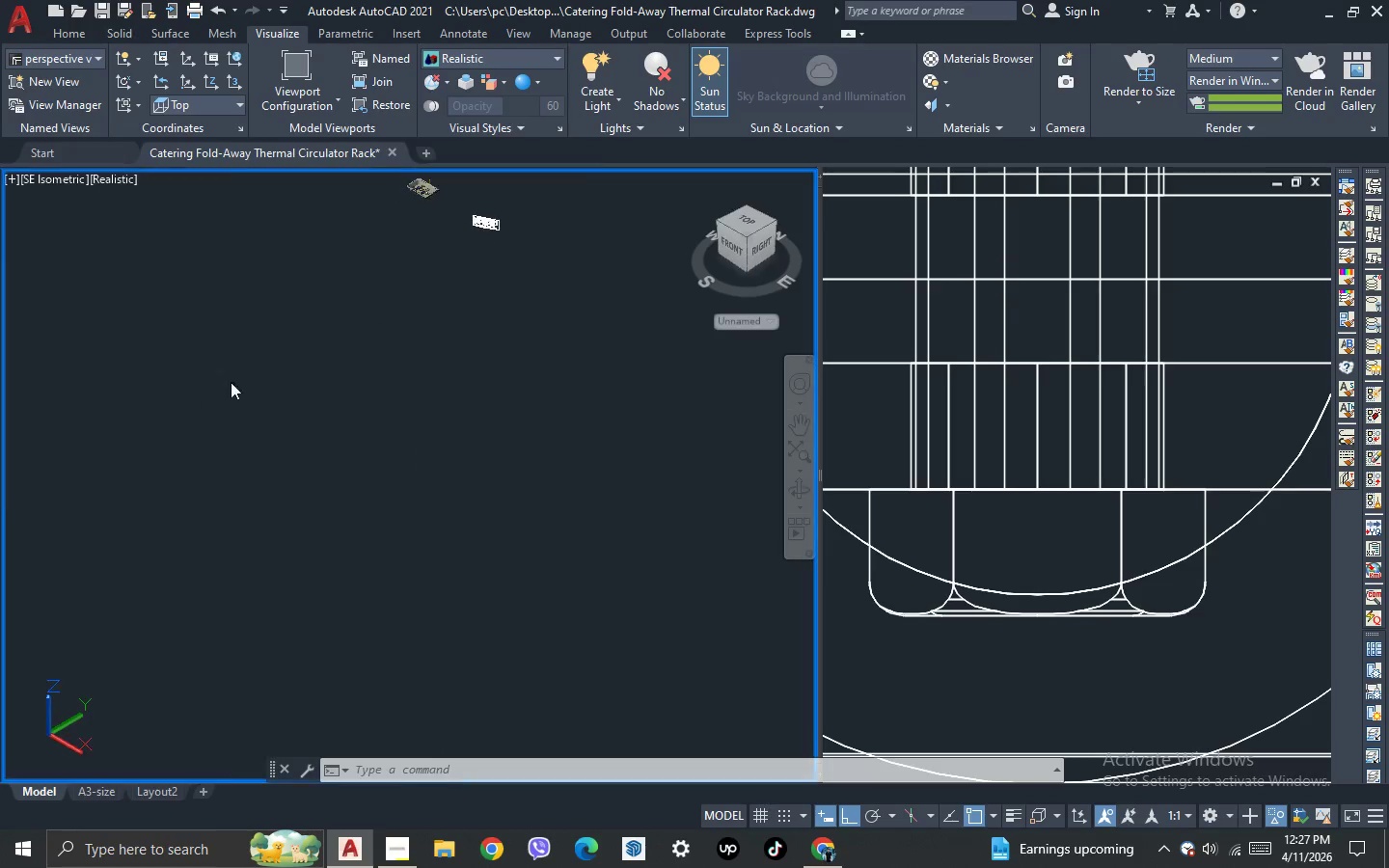 
scroll: coordinate [259, 398], scroll_direction: down, amount: 1.0
 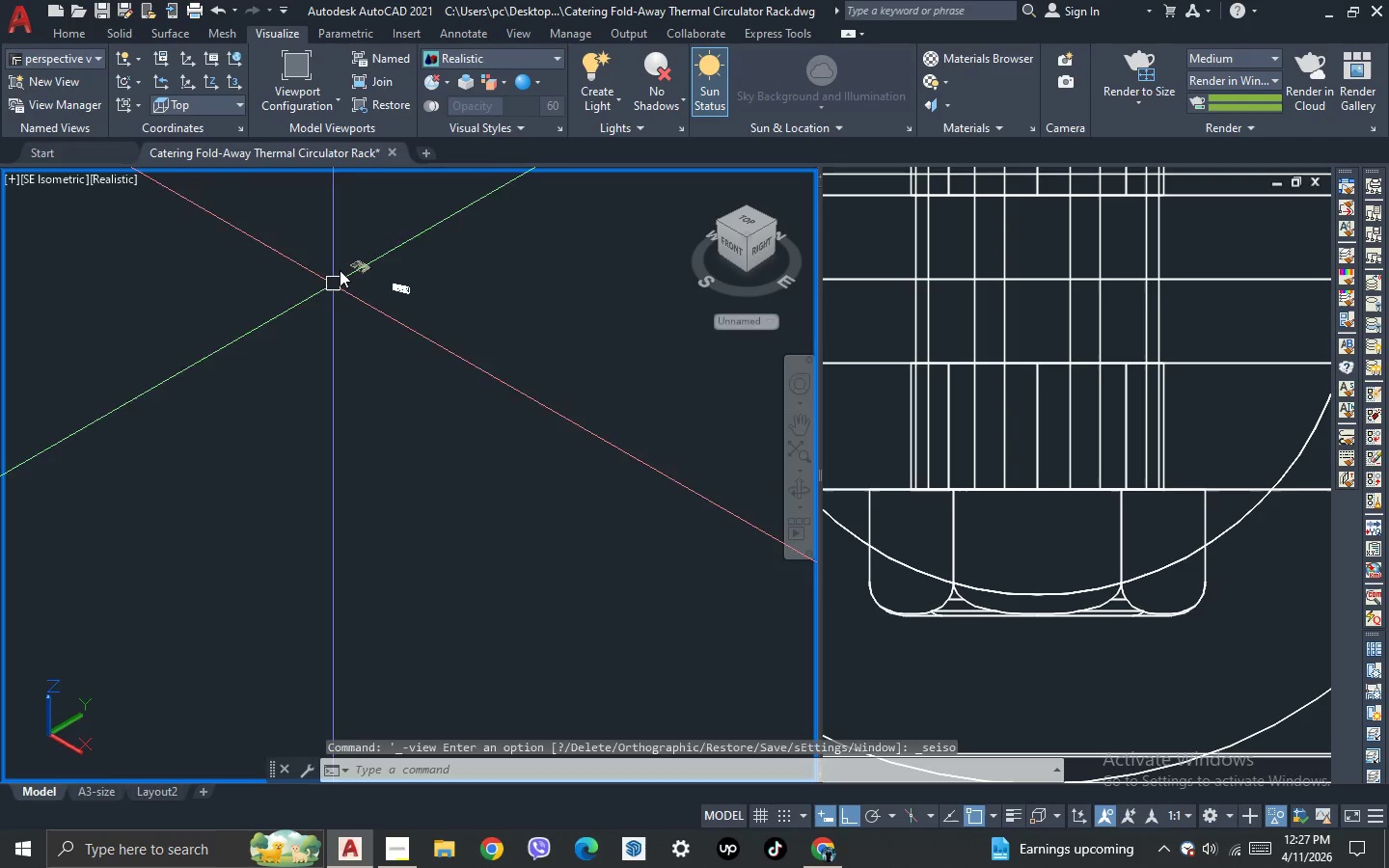 
scroll: coordinate [262, 374], scroll_direction: up, amount: 8.0
 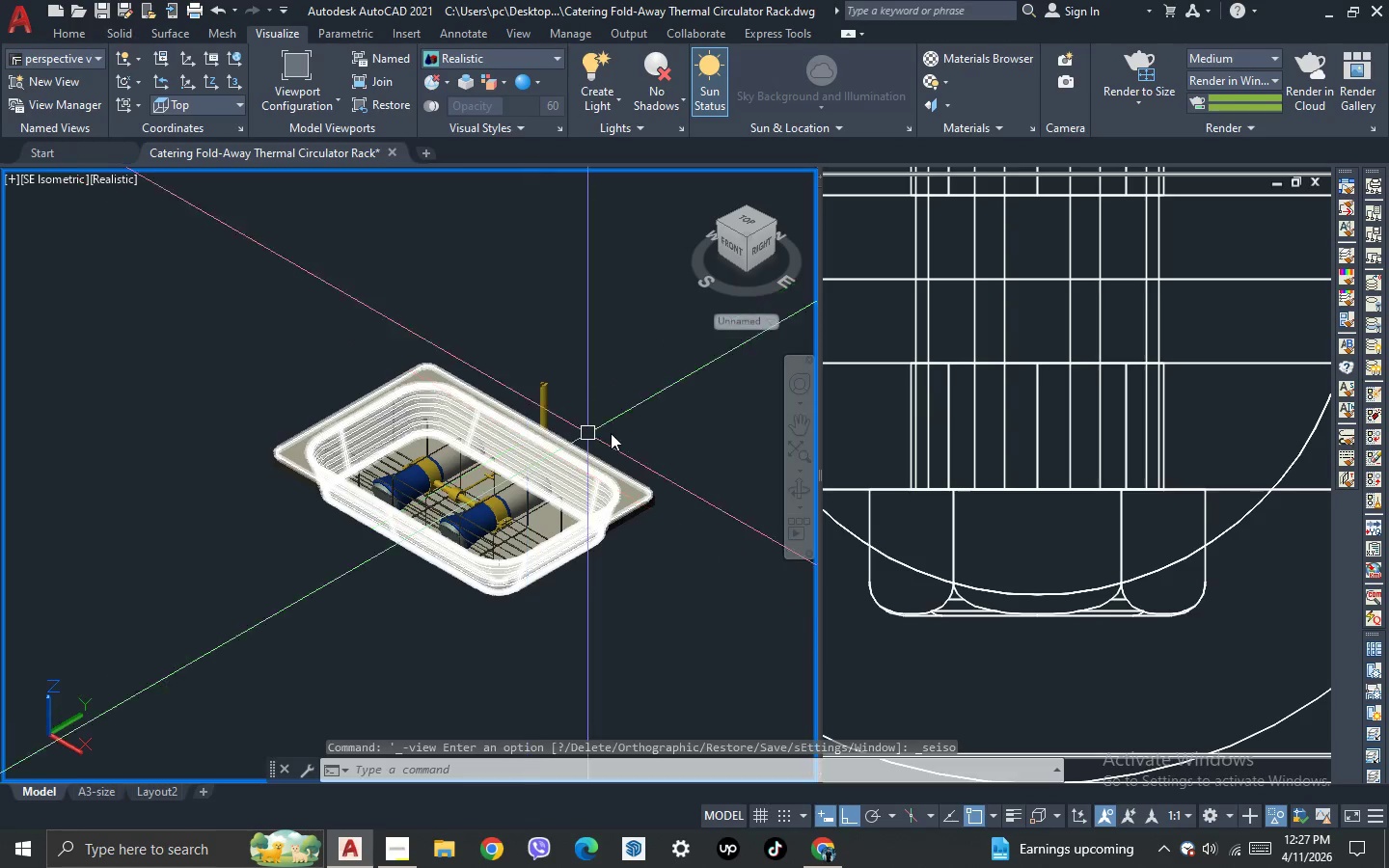 
left_click([964, 378])
 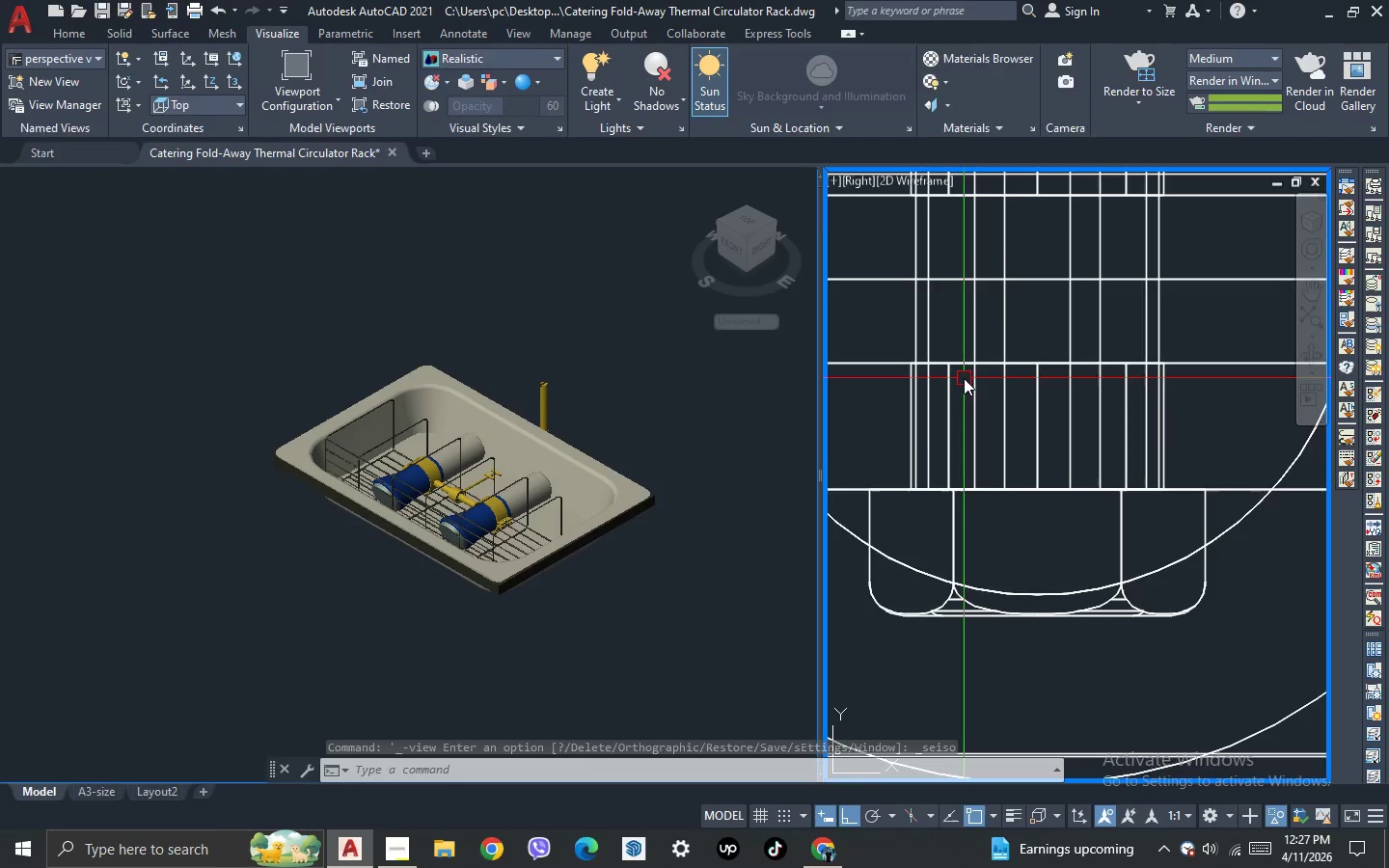 
scroll: coordinate [1070, 405], scroll_direction: down, amount: 9.0
 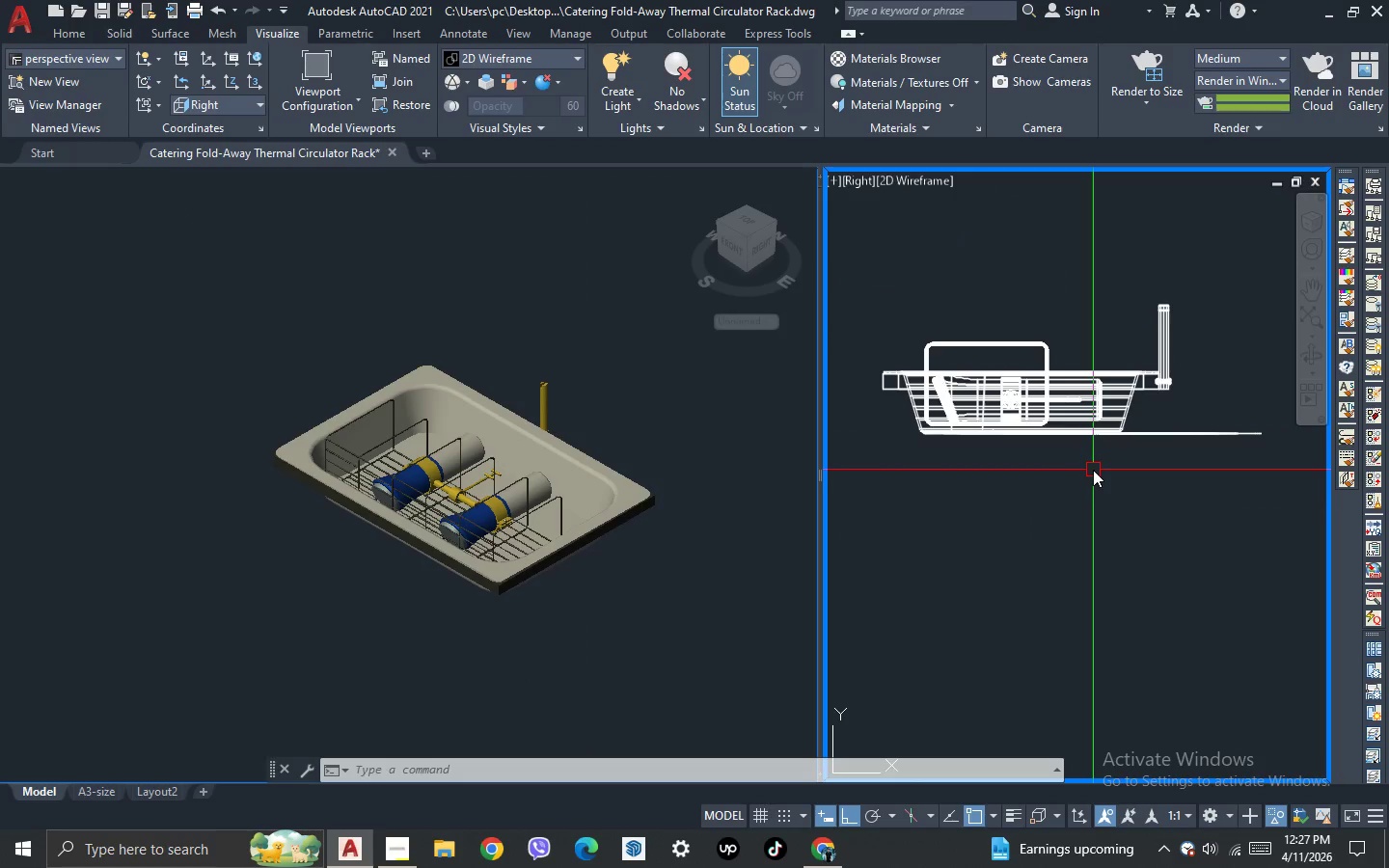 
scroll: coordinate [1091, 470], scroll_direction: up, amount: 1.0
 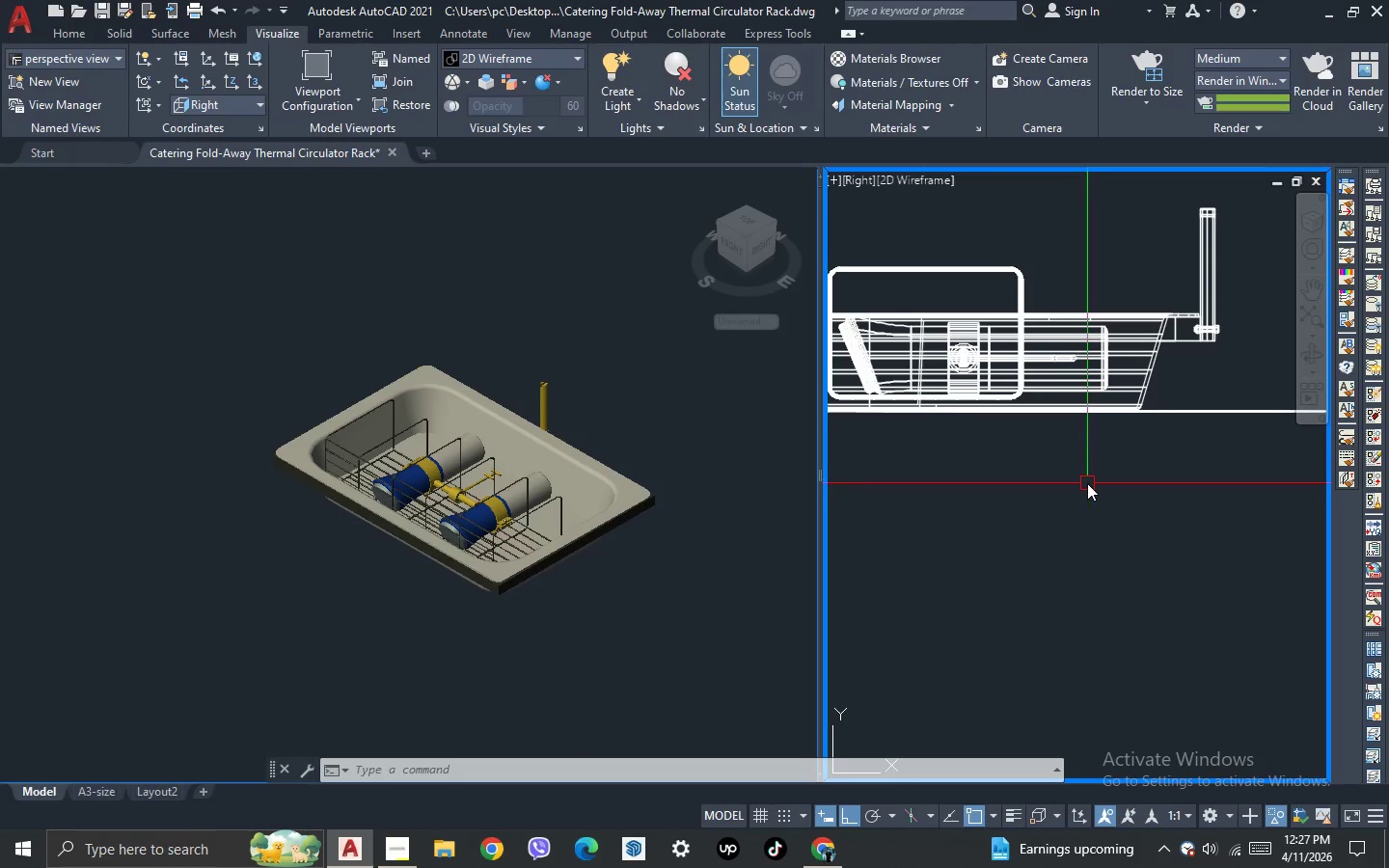 
left_click([1087, 483])
 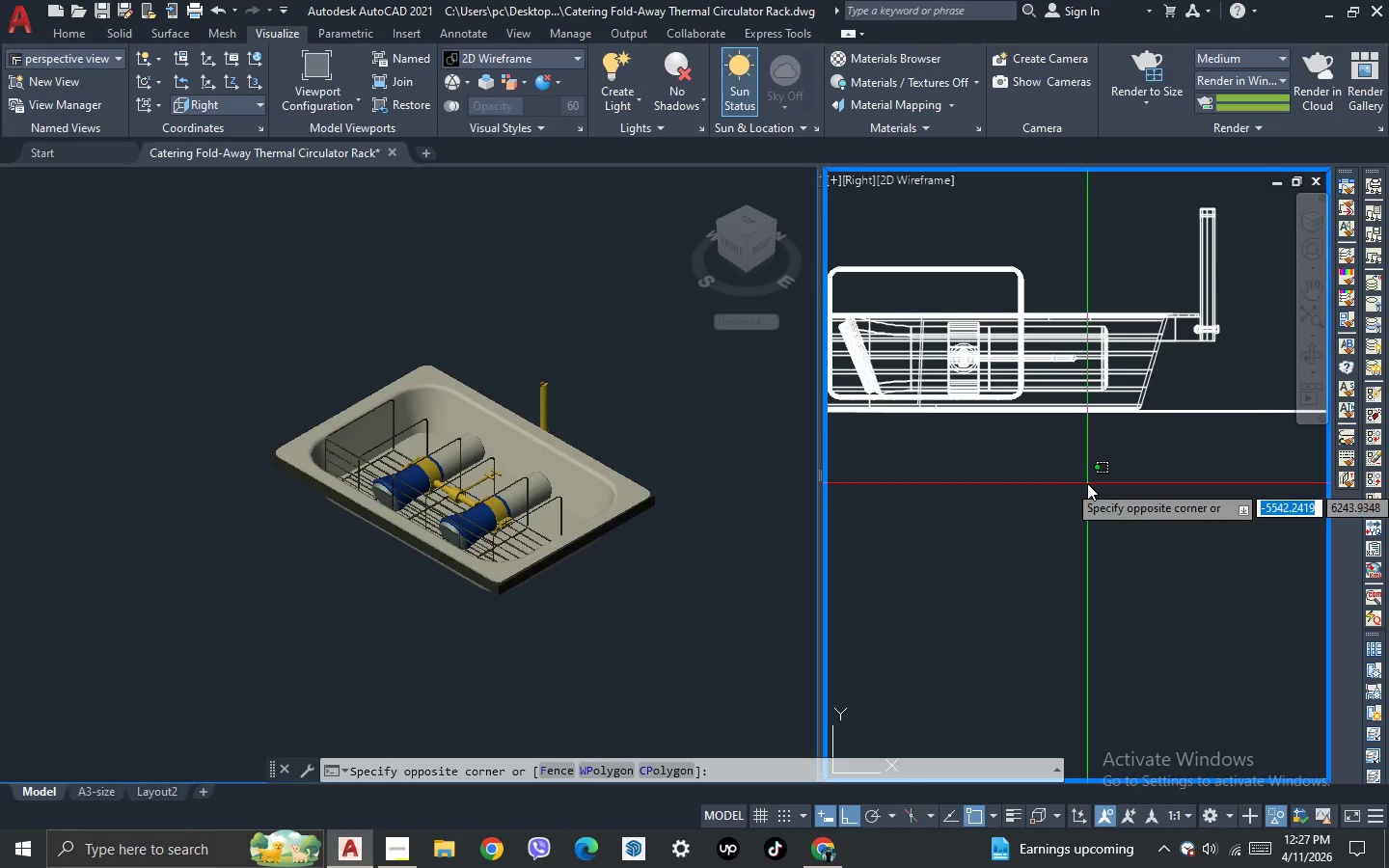 
scroll: coordinate [1087, 483], scroll_direction: down, amount: 2.0
 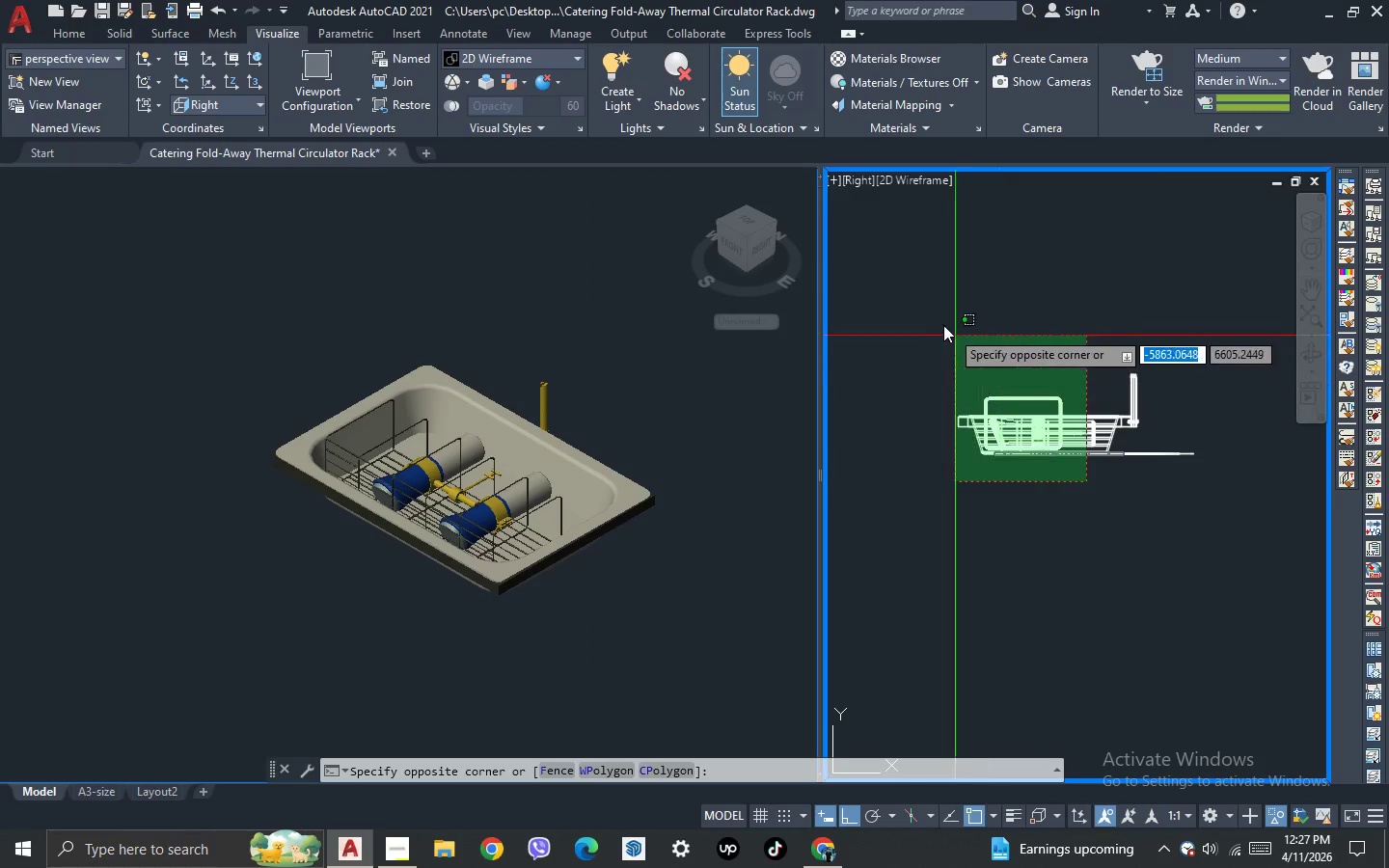 
left_click([934, 315])
 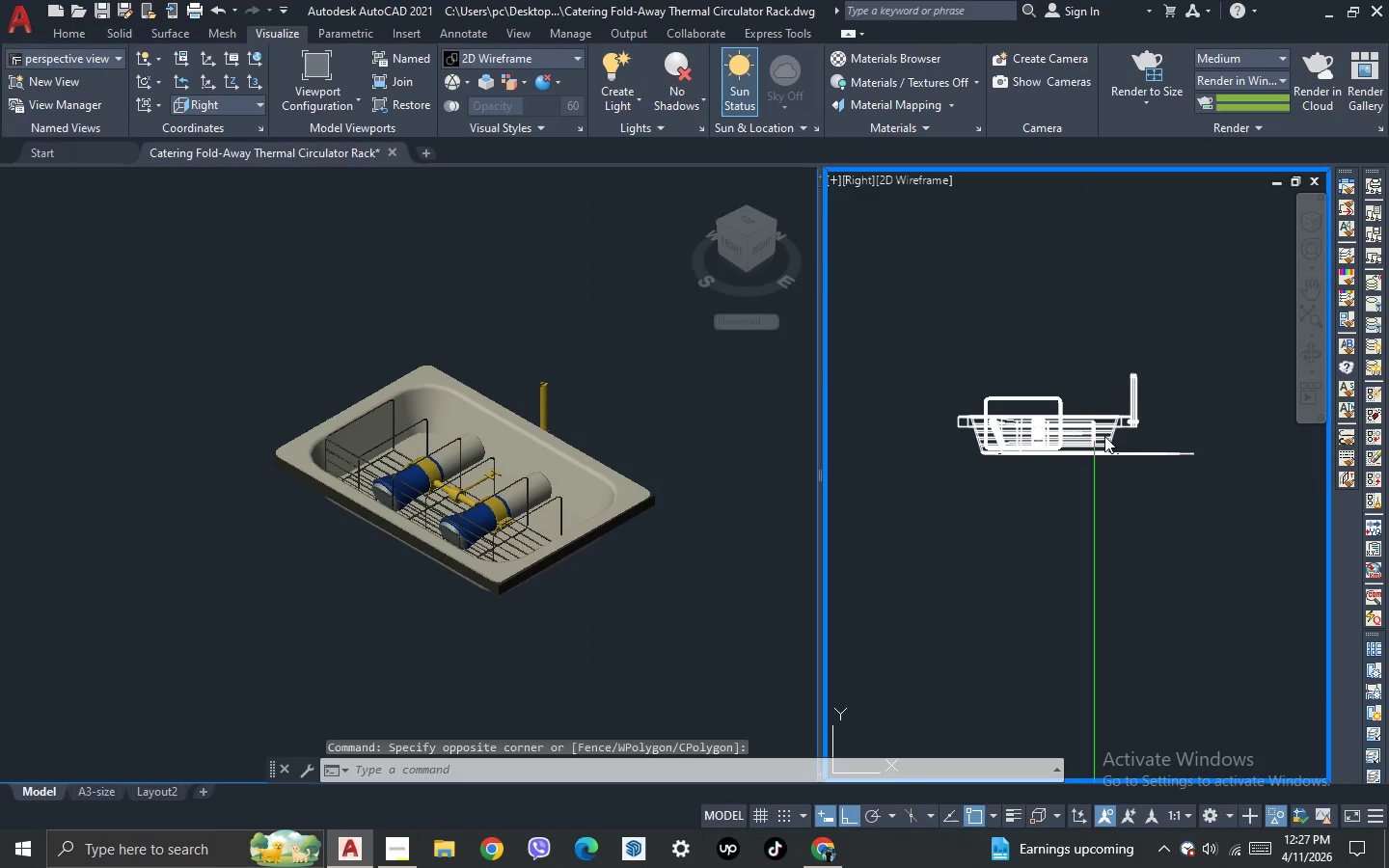 
scroll: coordinate [1136, 446], scroll_direction: up, amount: 2.0
 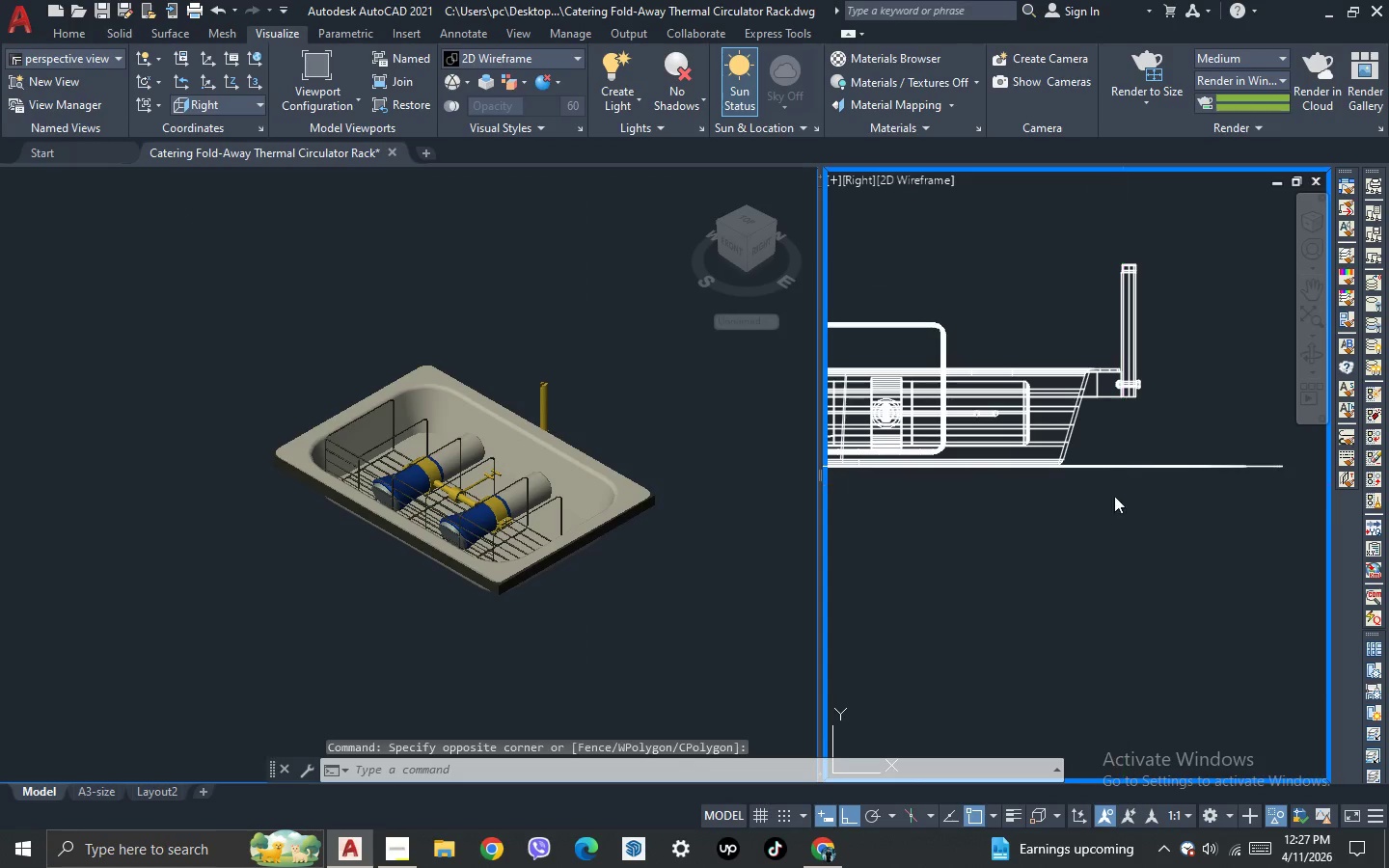 
key(Escape)
 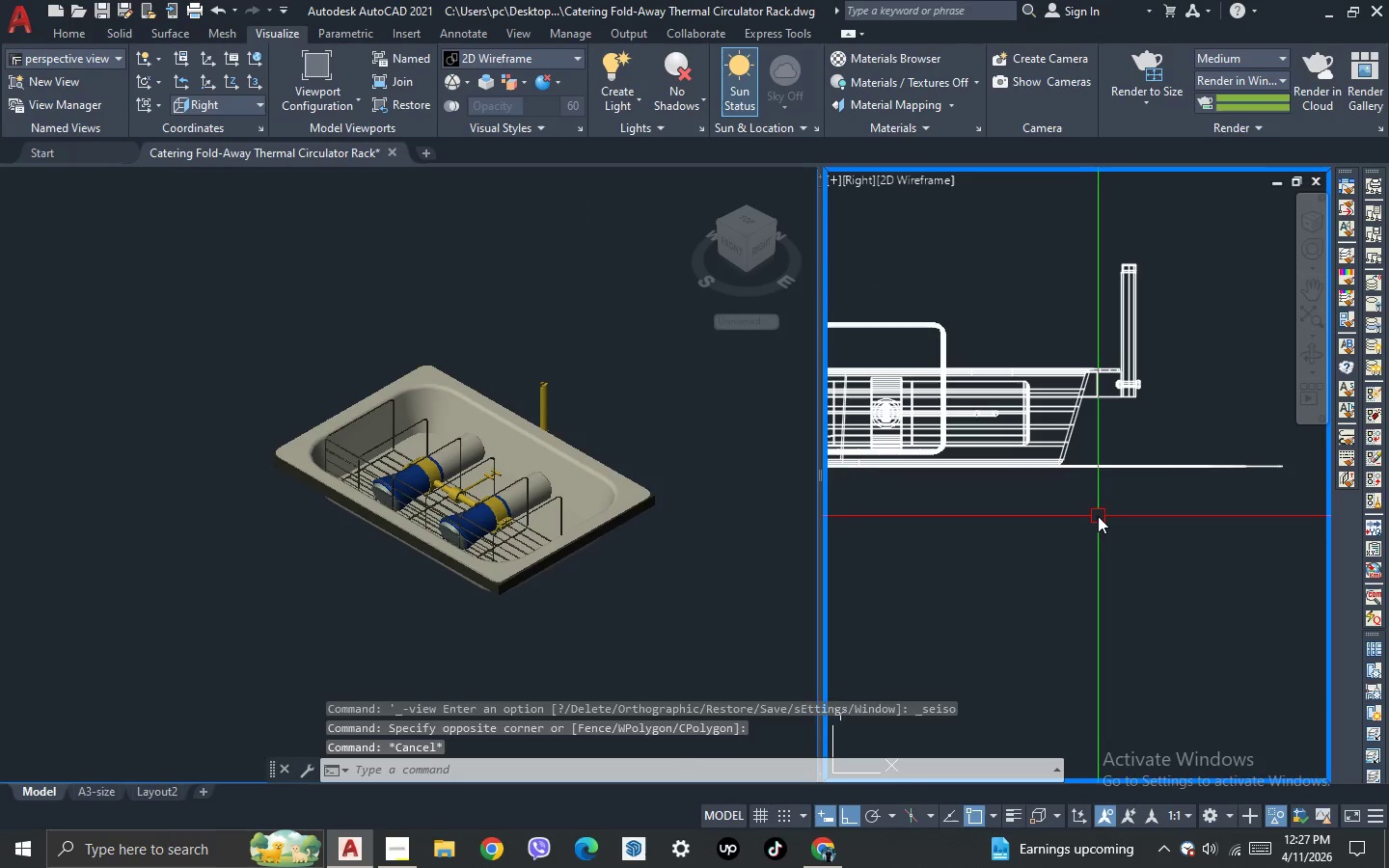 
key(Escape)
 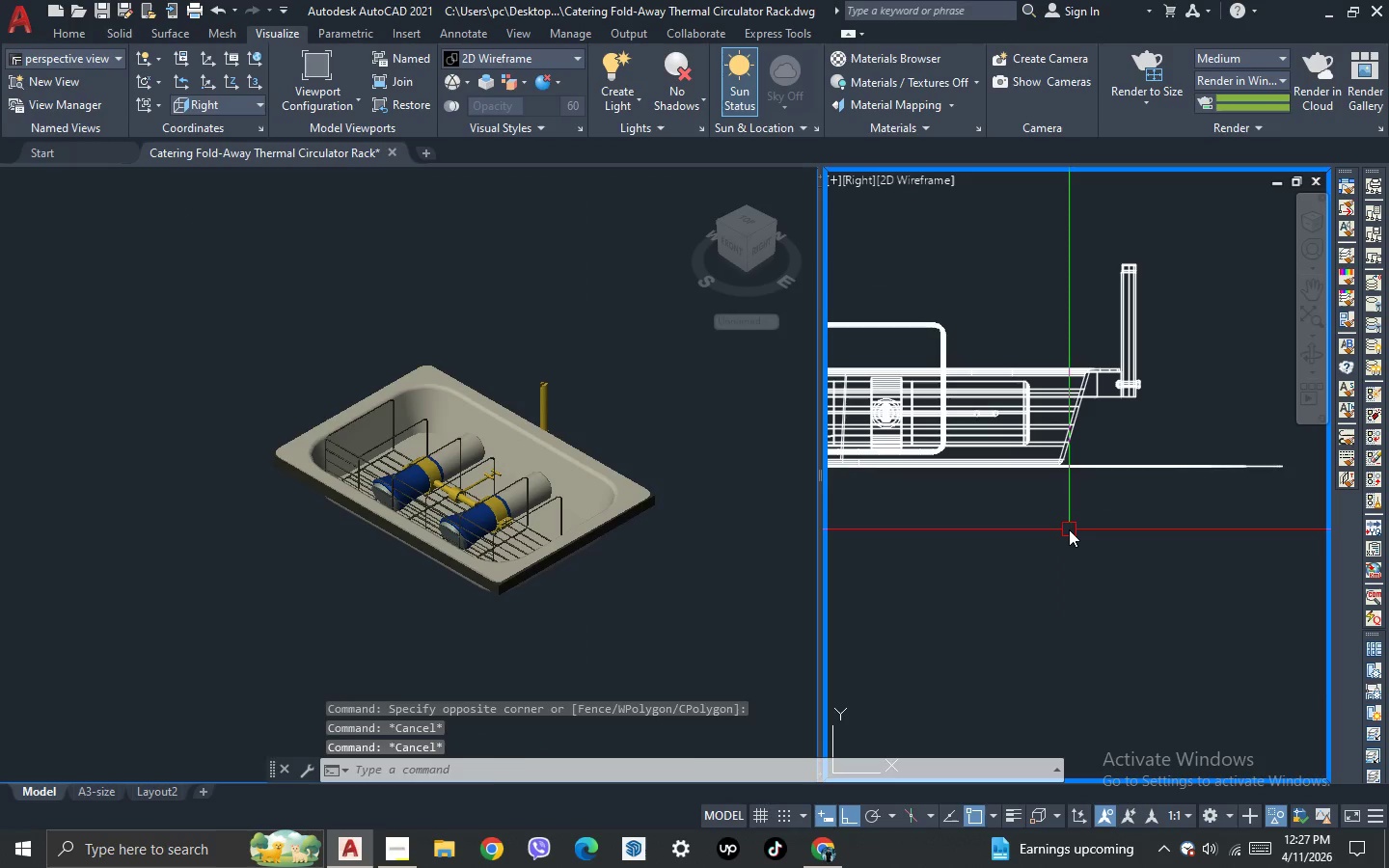 
left_click([1069, 529])
 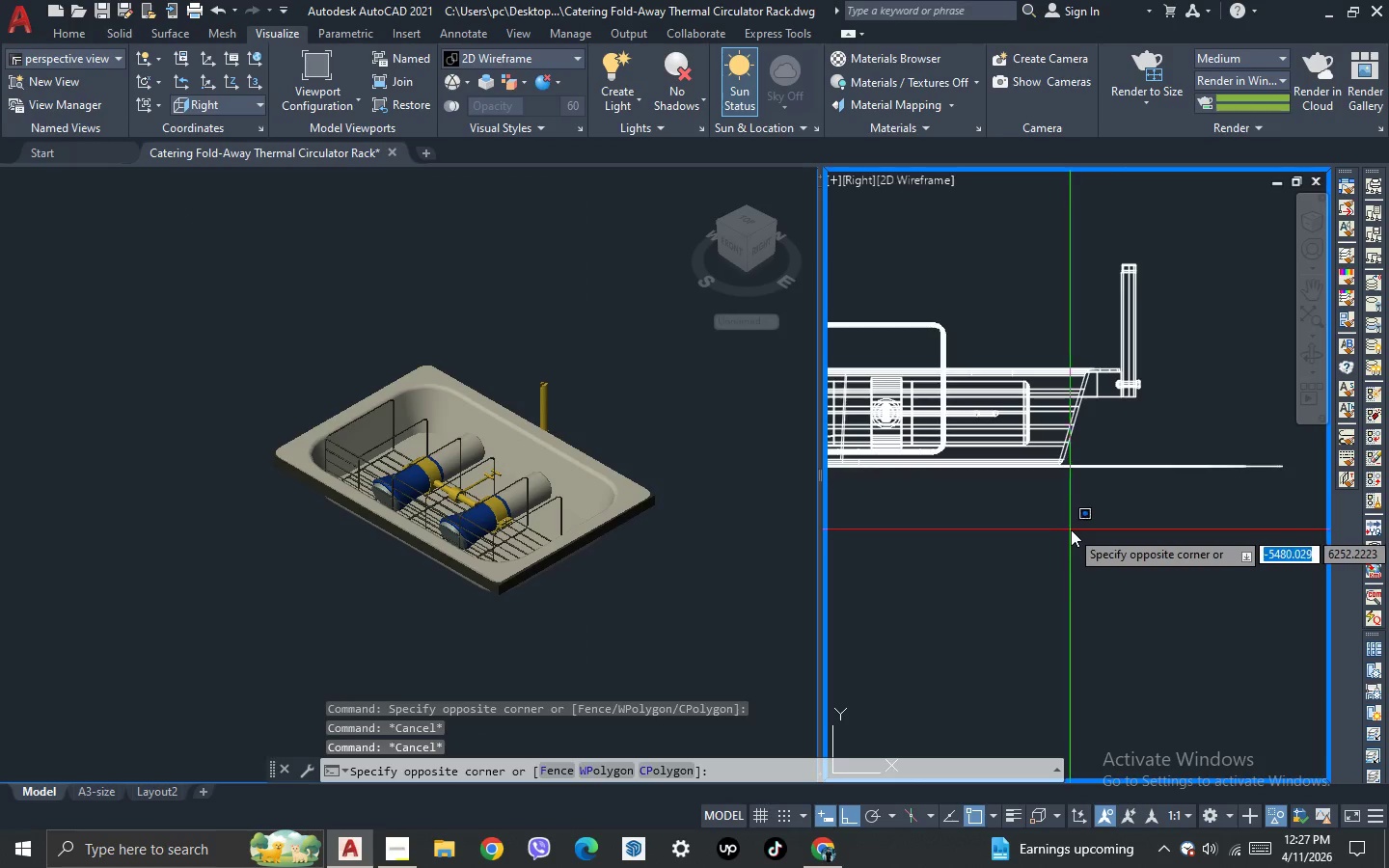 
scroll: coordinate [1071, 529], scroll_direction: down, amount: 2.0
 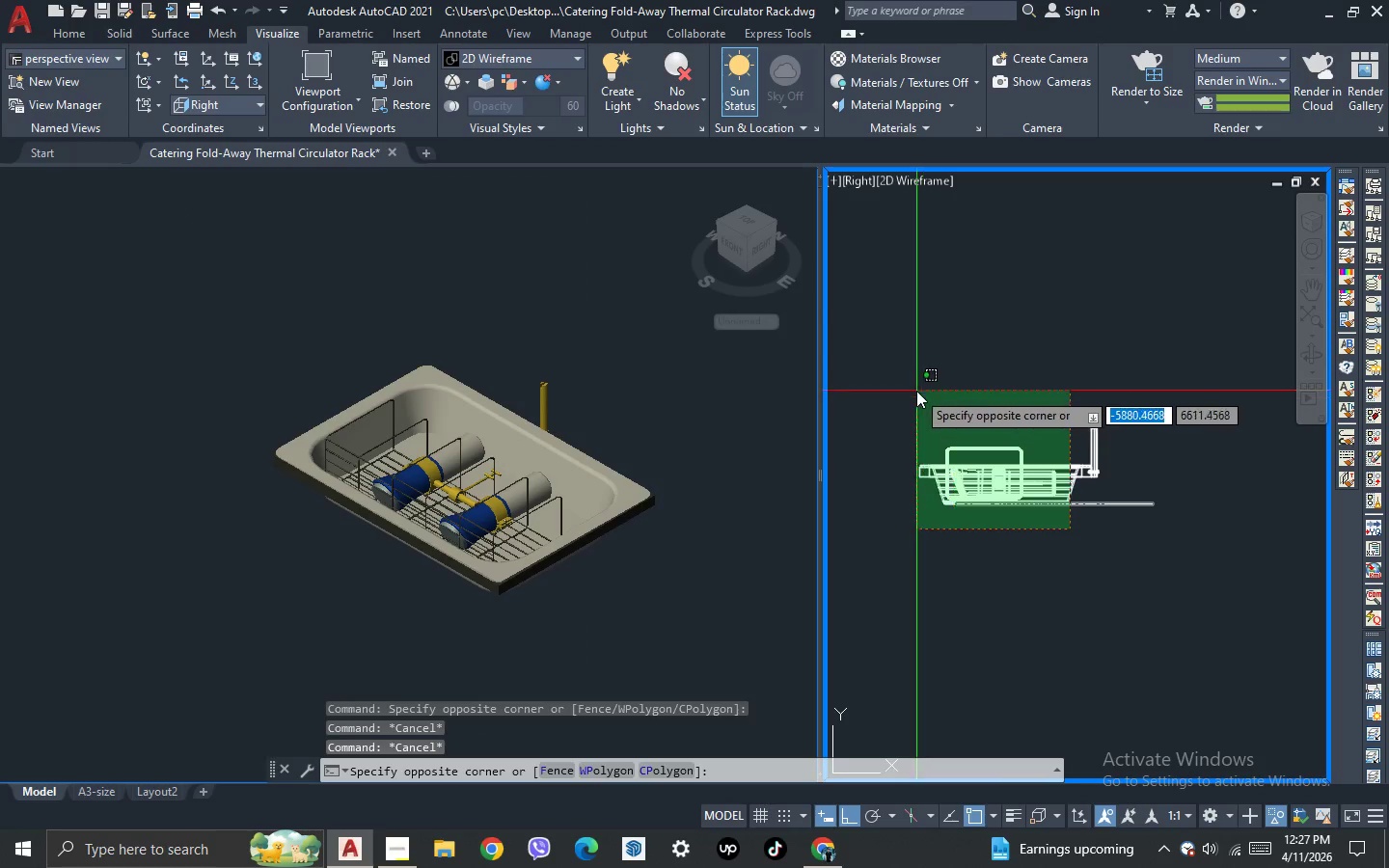 
left_click([916, 391])
 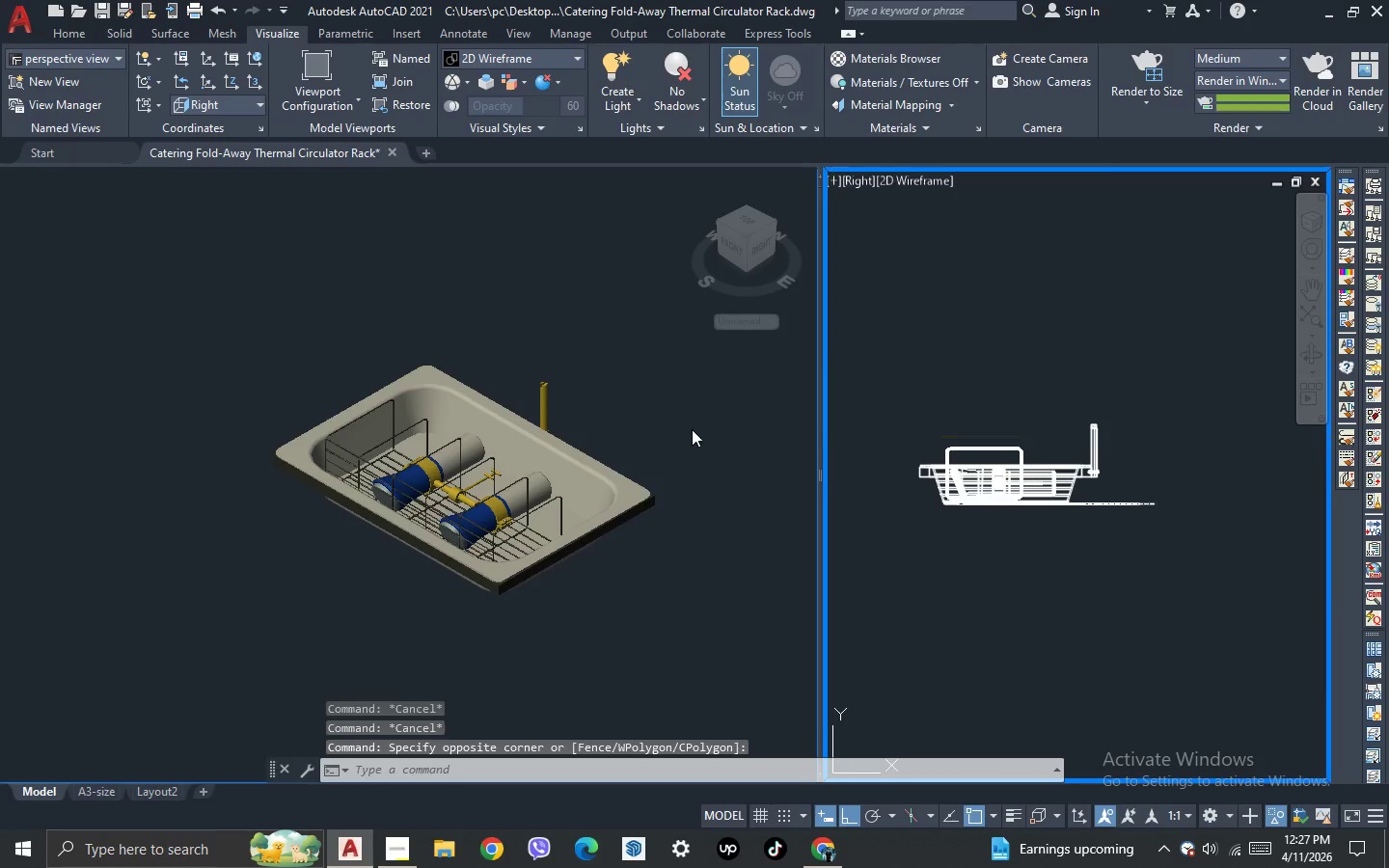 
left_click([677, 425])
 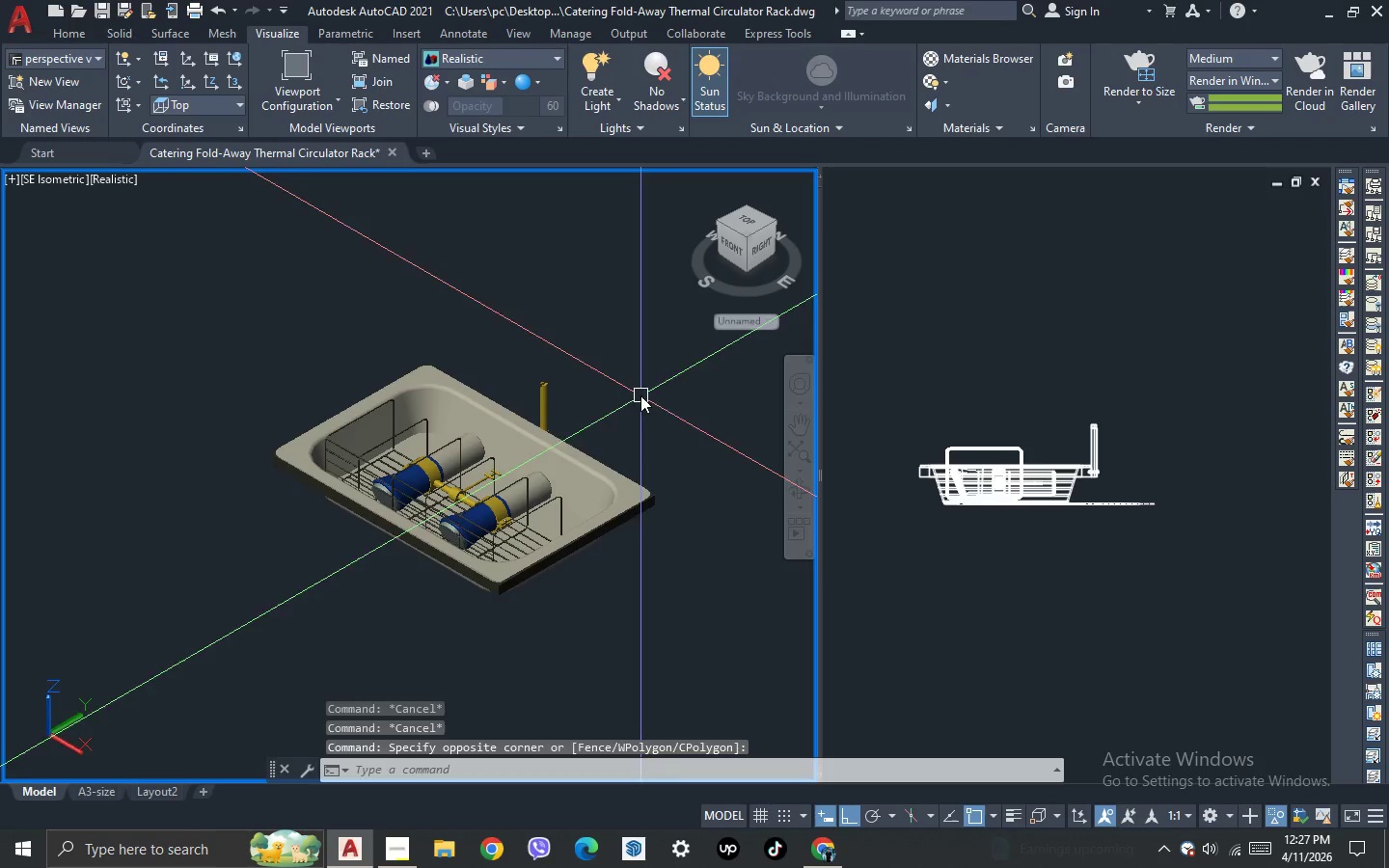 
left_click([986, 535])
 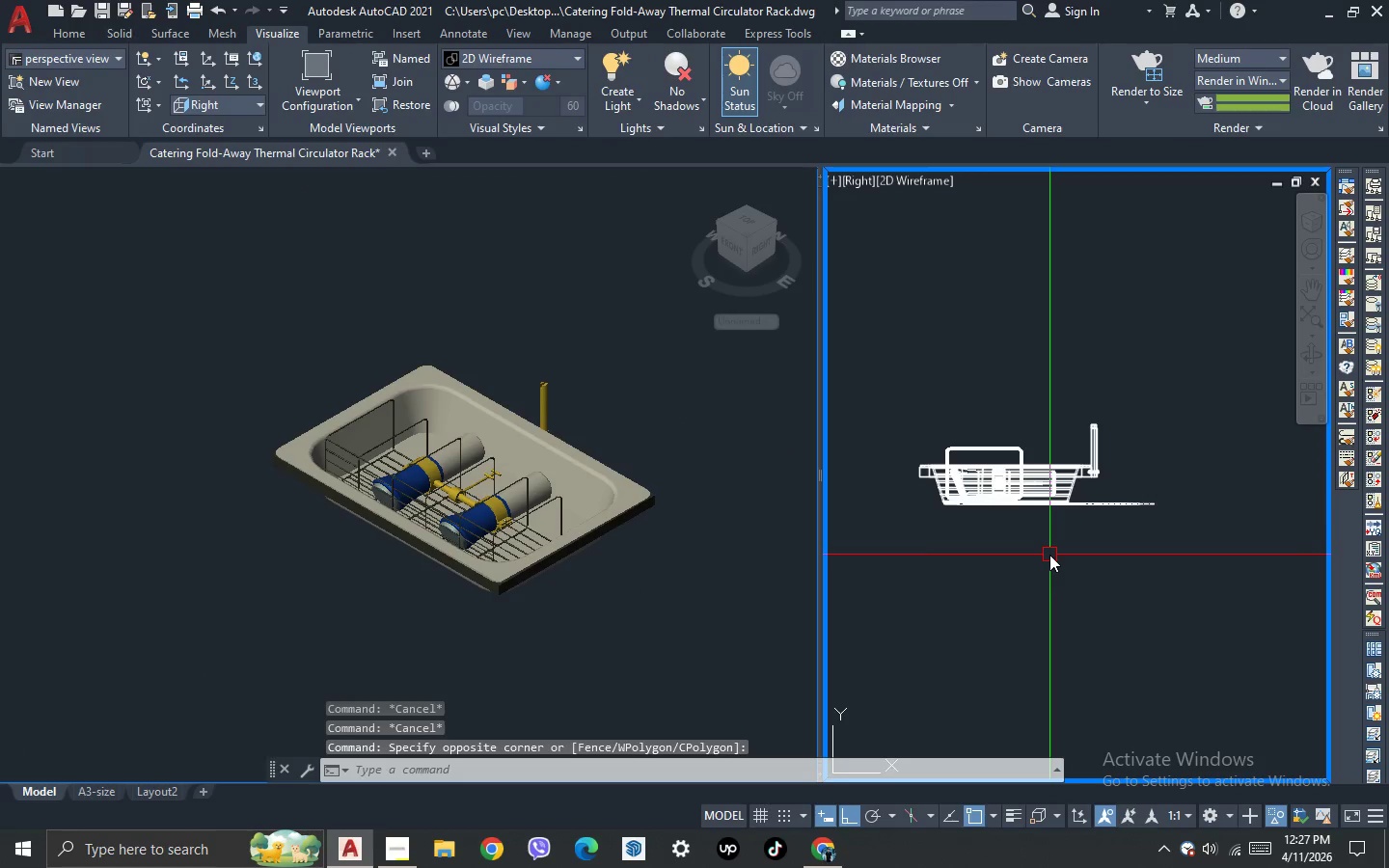 
left_click_drag(start_coordinate=[1050, 555], to_coordinate=[1045, 533])
 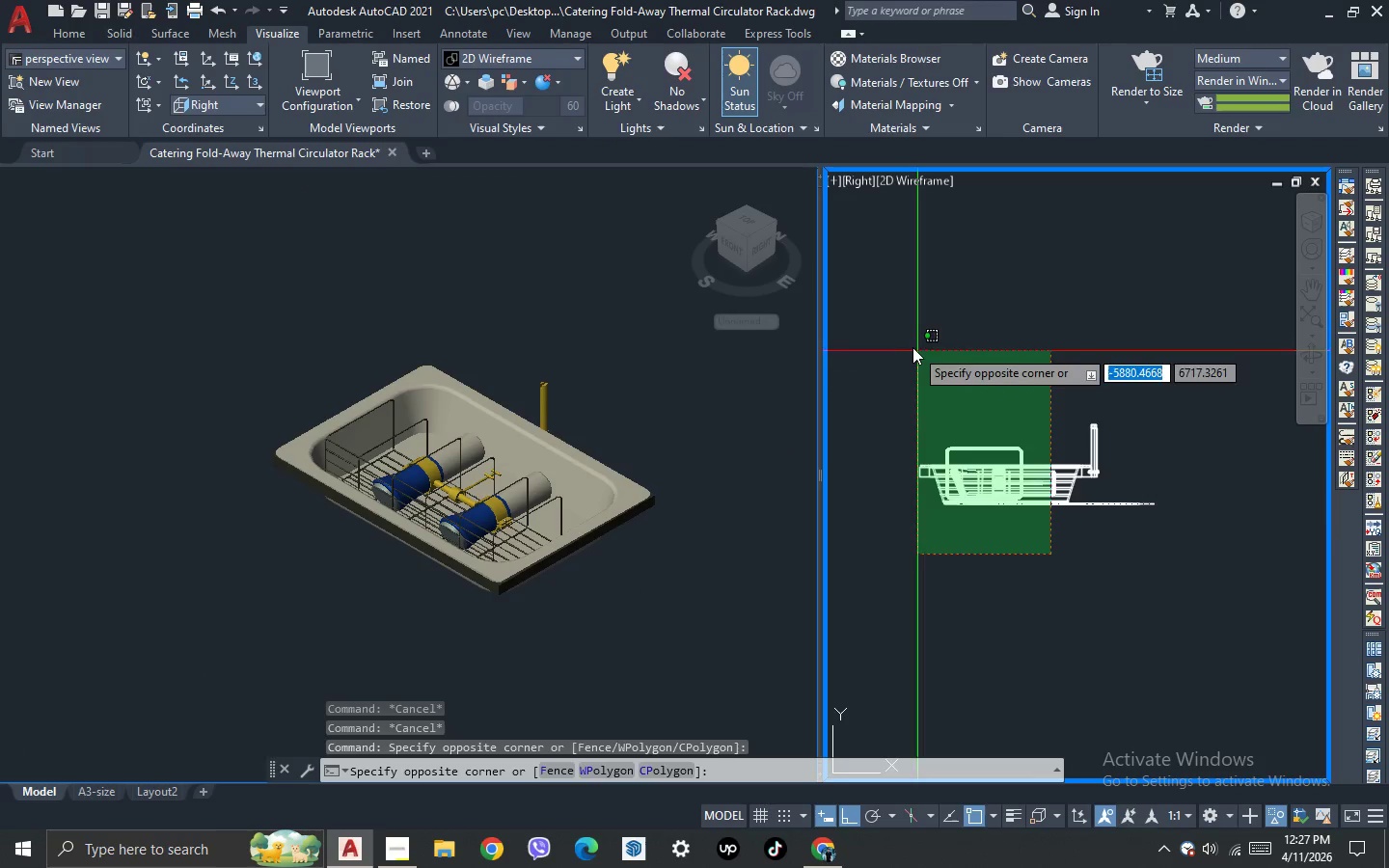 
double_click([912, 347])
 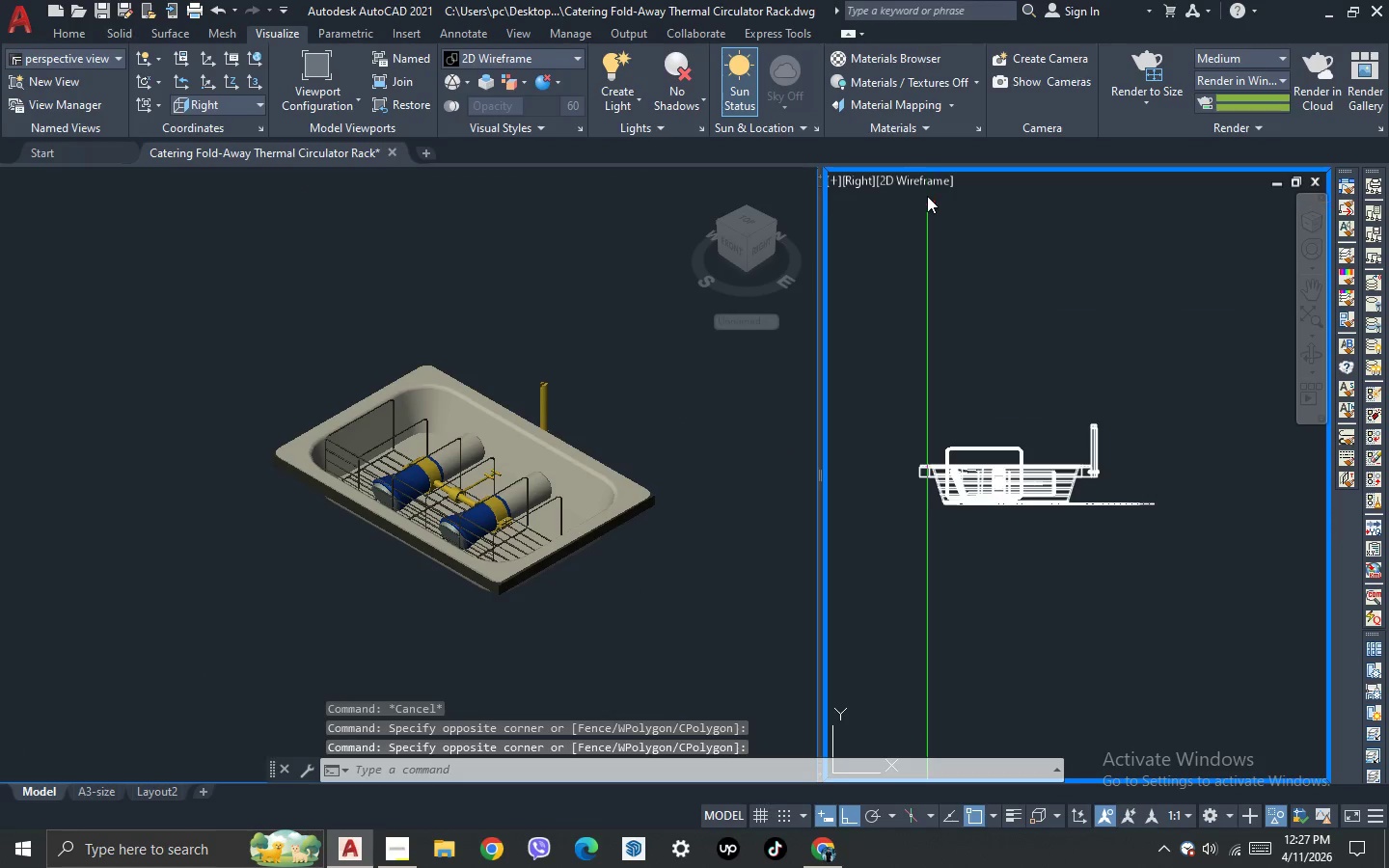 
left_click([927, 186])
 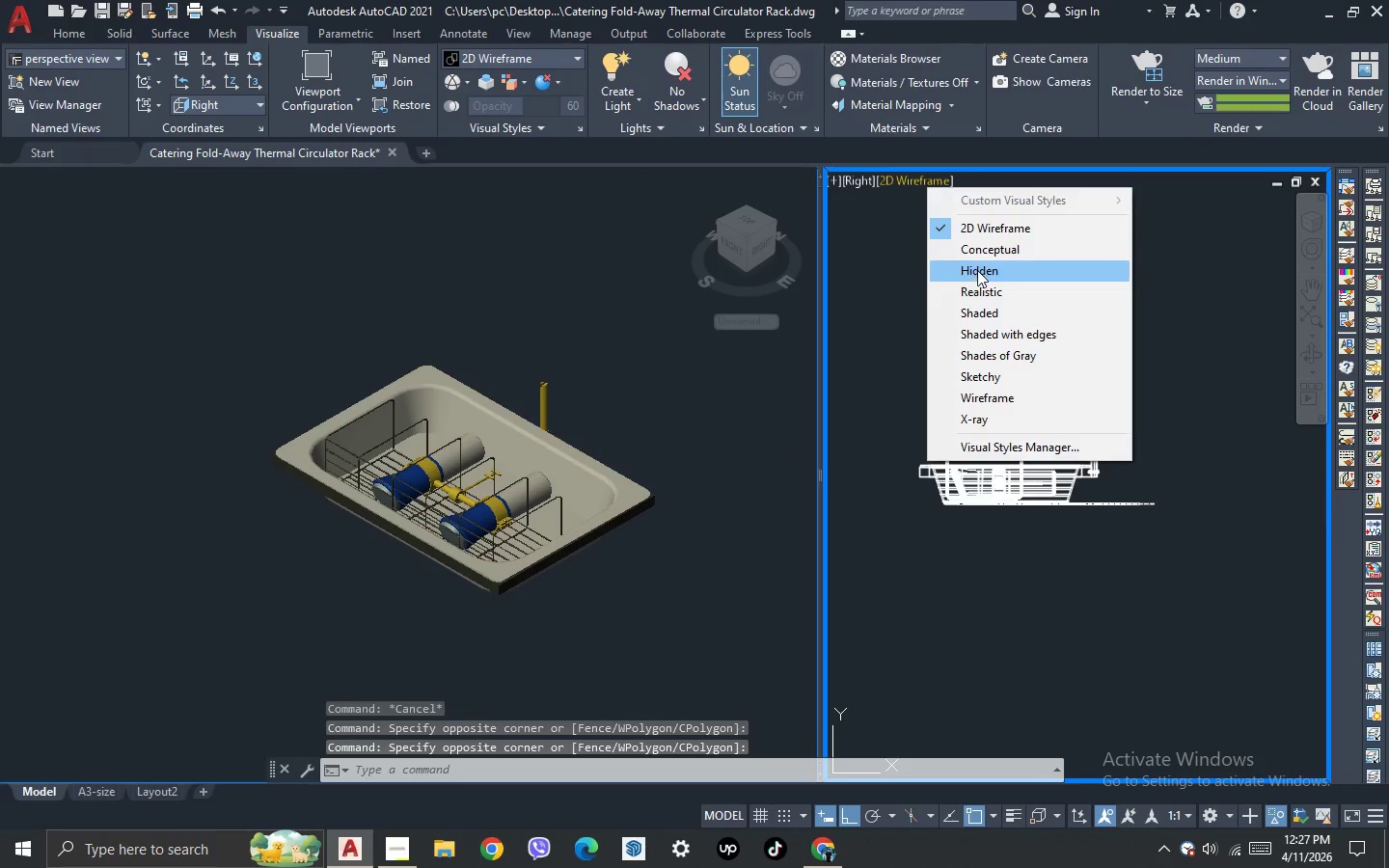 
left_click([978, 285])
 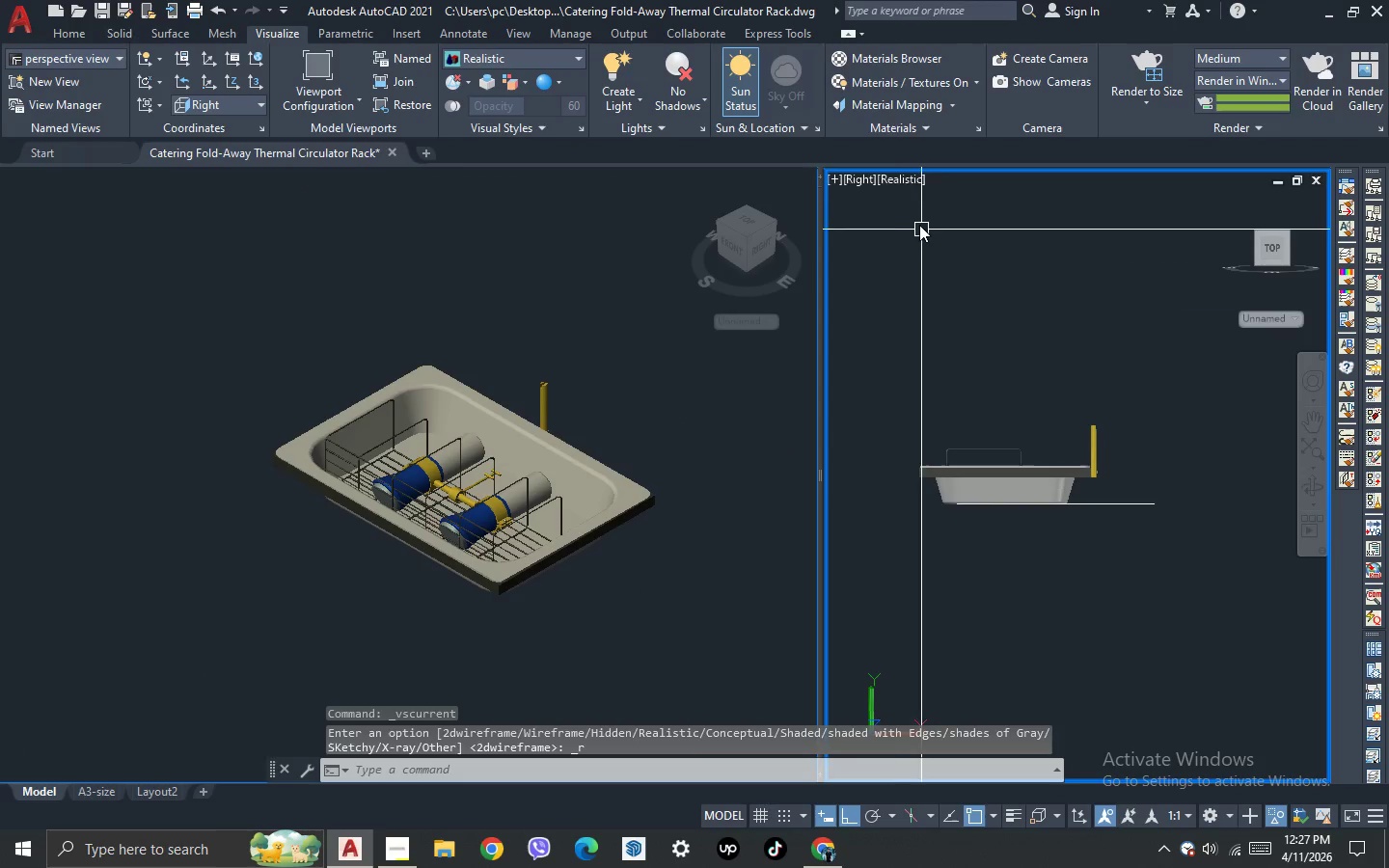 
left_click([907, 186])
 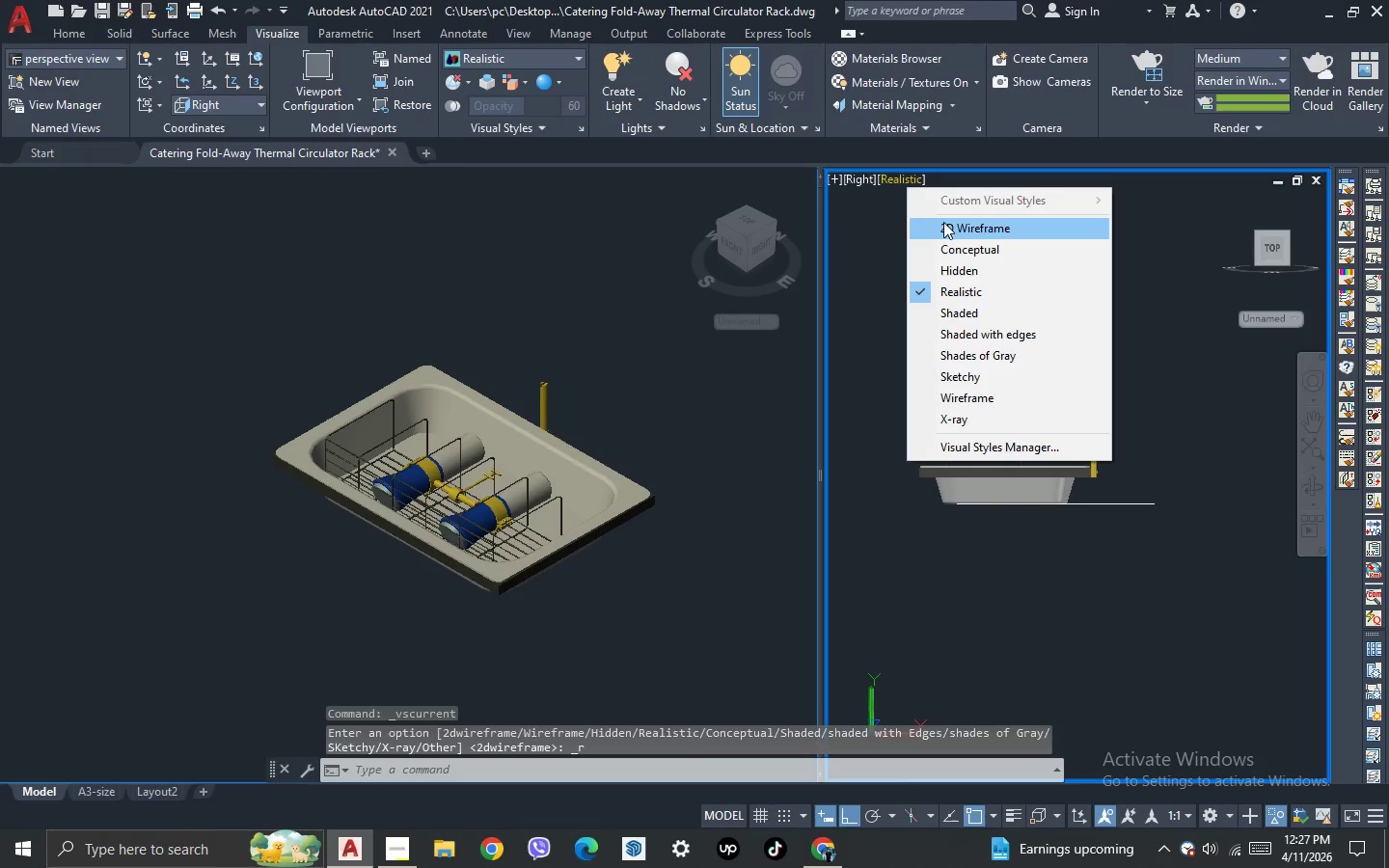 
left_click([946, 229])
 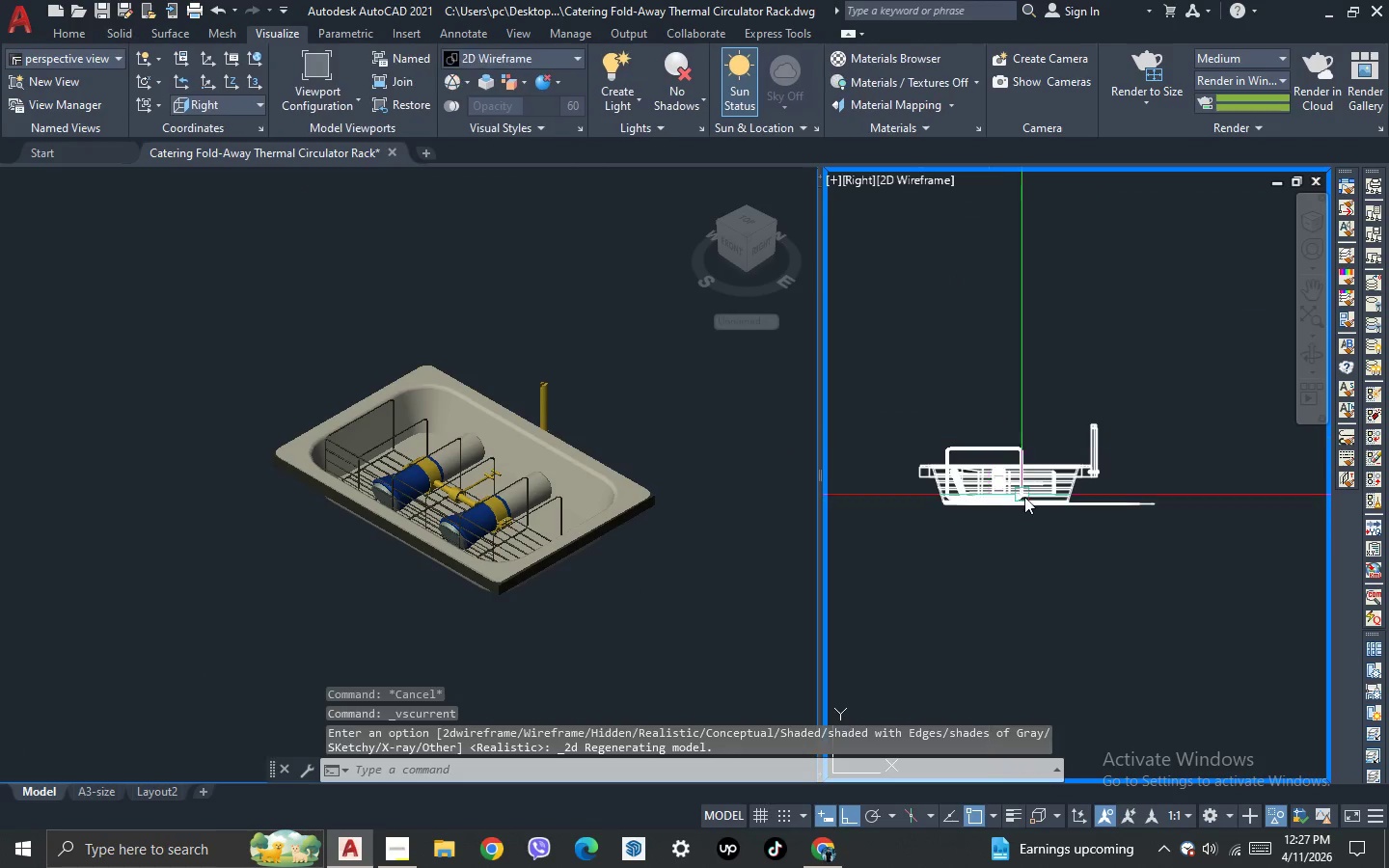 
scroll: coordinate [1024, 498], scroll_direction: up, amount: 2.0
 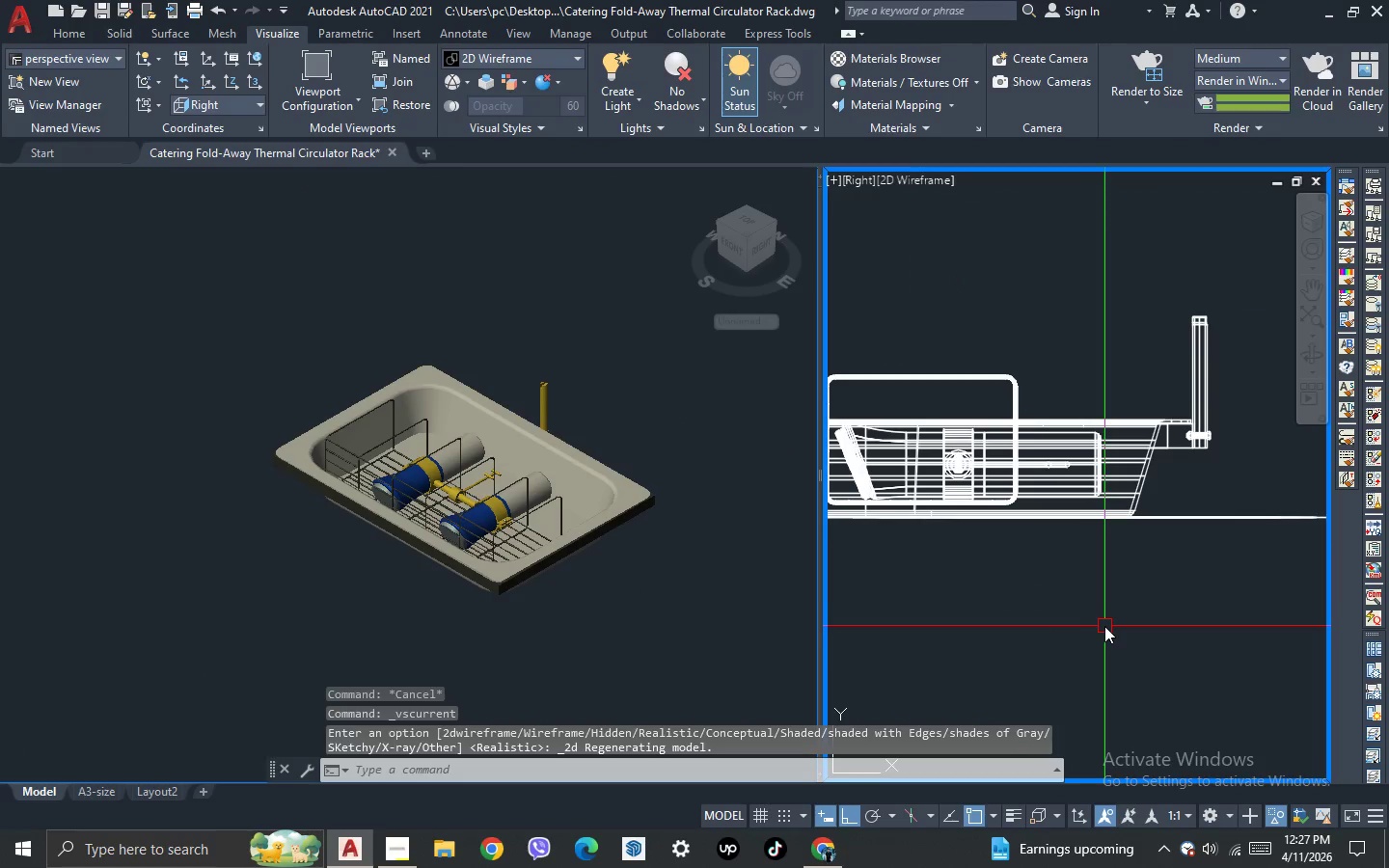 
left_click([1105, 630])
 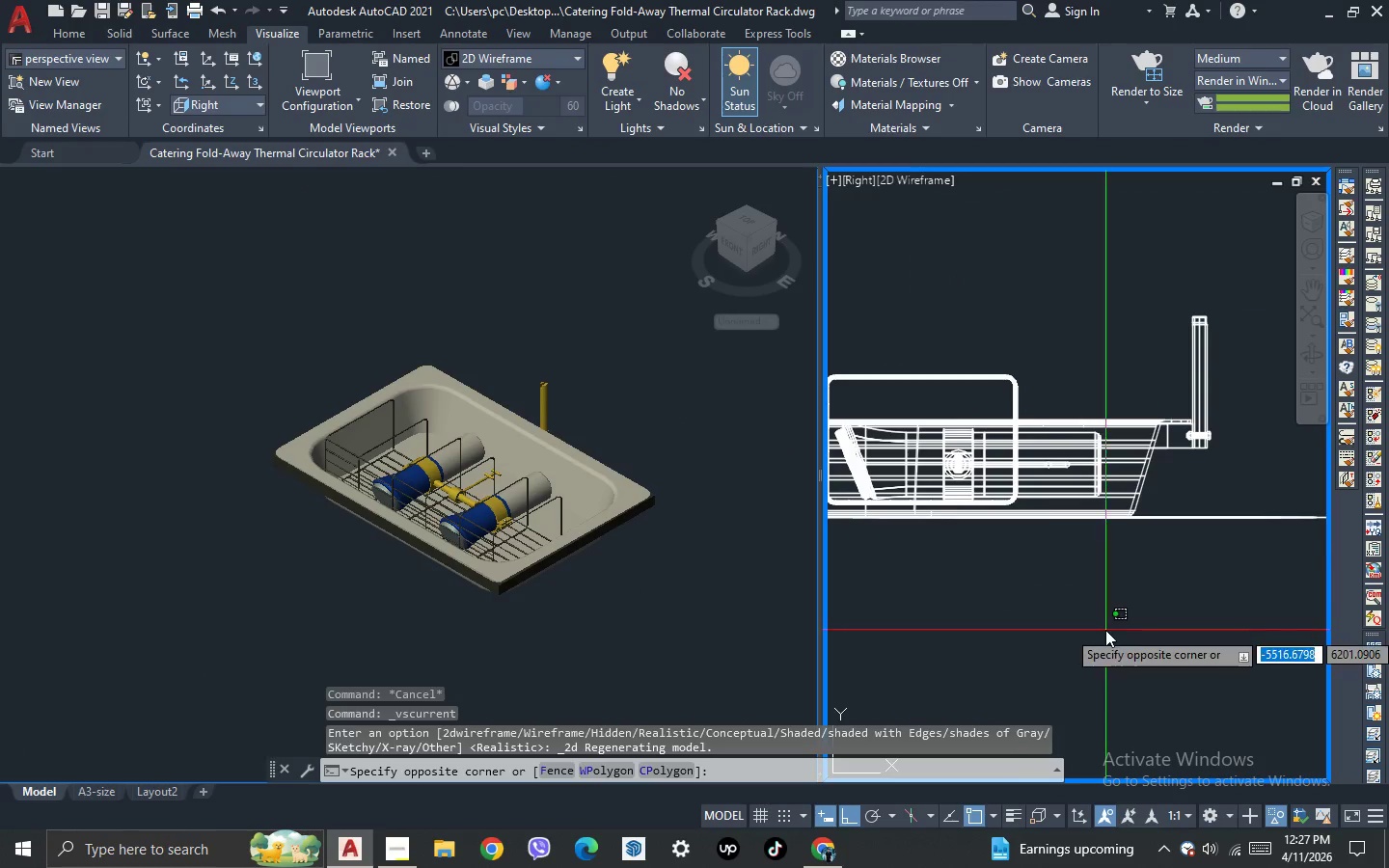 
scroll: coordinate [1105, 630], scroll_direction: down, amount: 1.0
 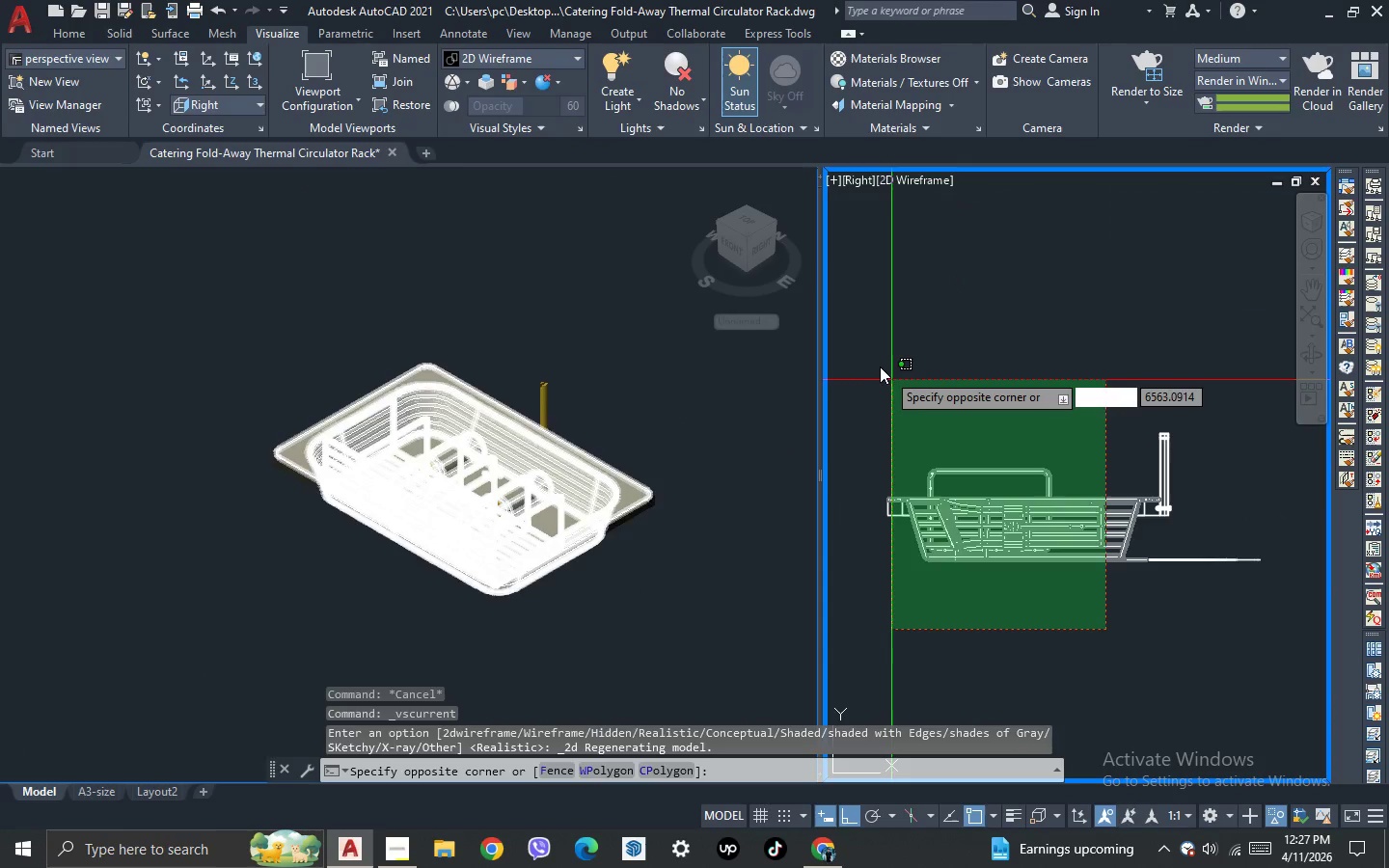 
left_click([873, 358])
 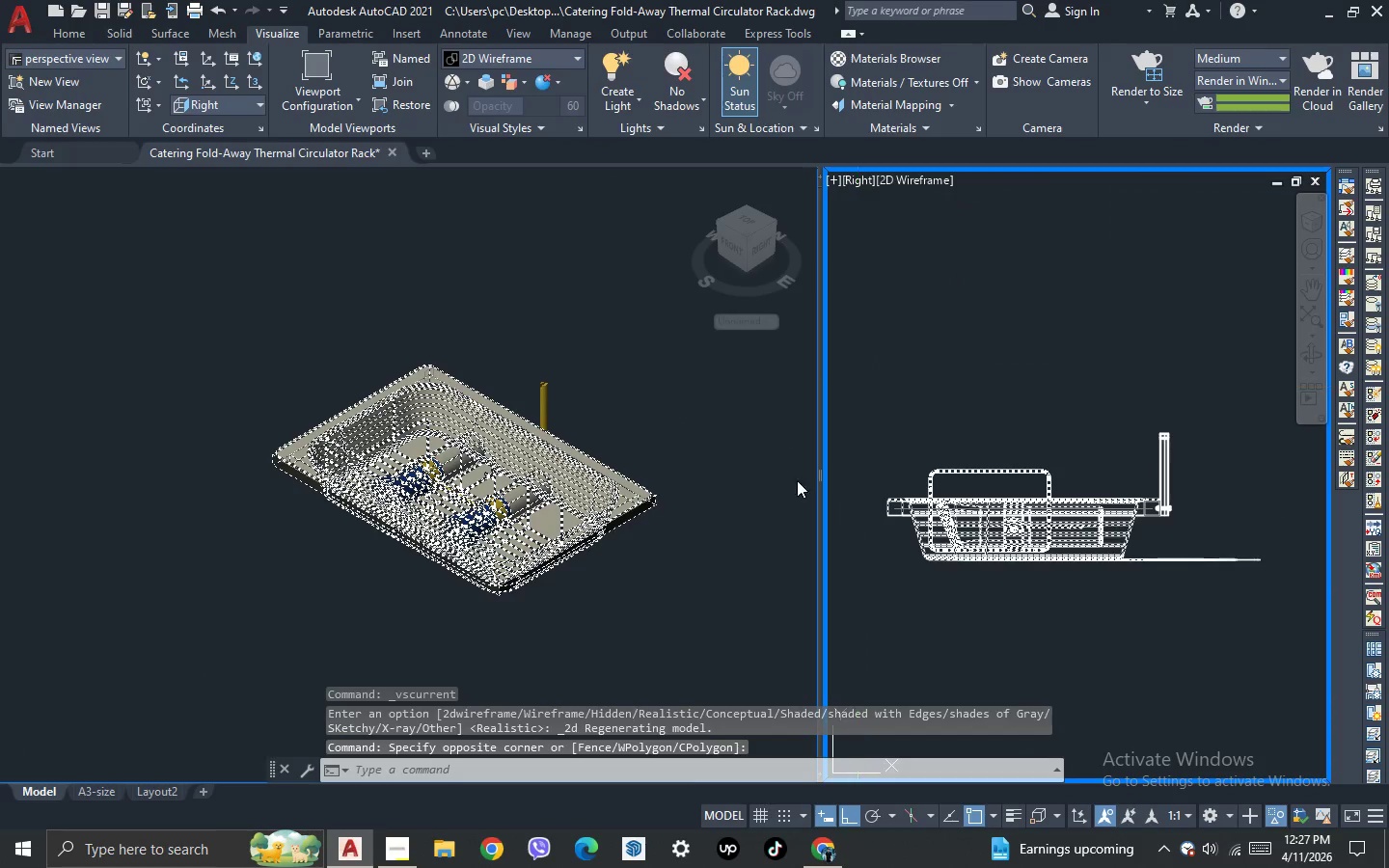 
left_click([713, 561])
 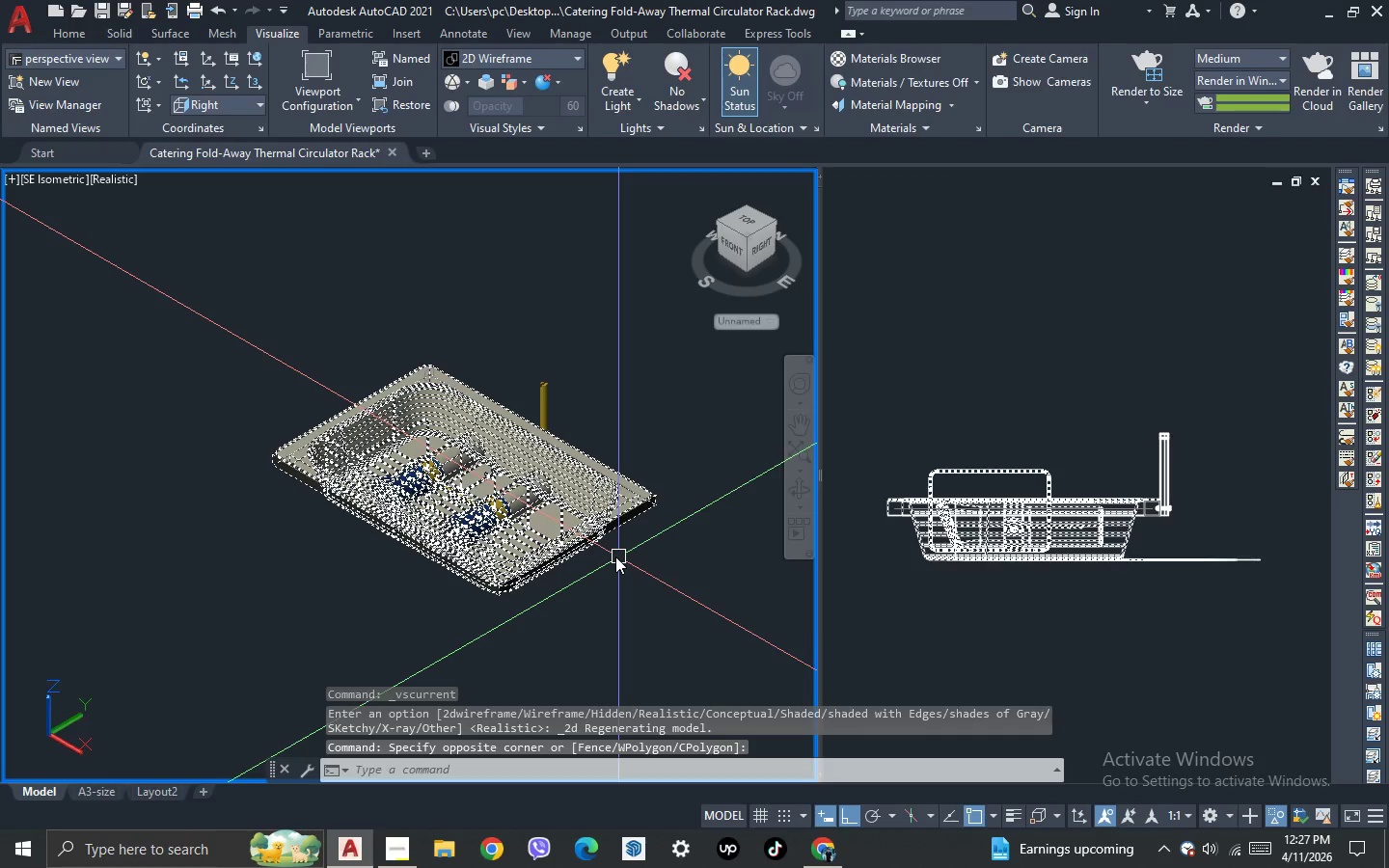 
scroll: coordinate [615, 556], scroll_direction: up, amount: 1.0
 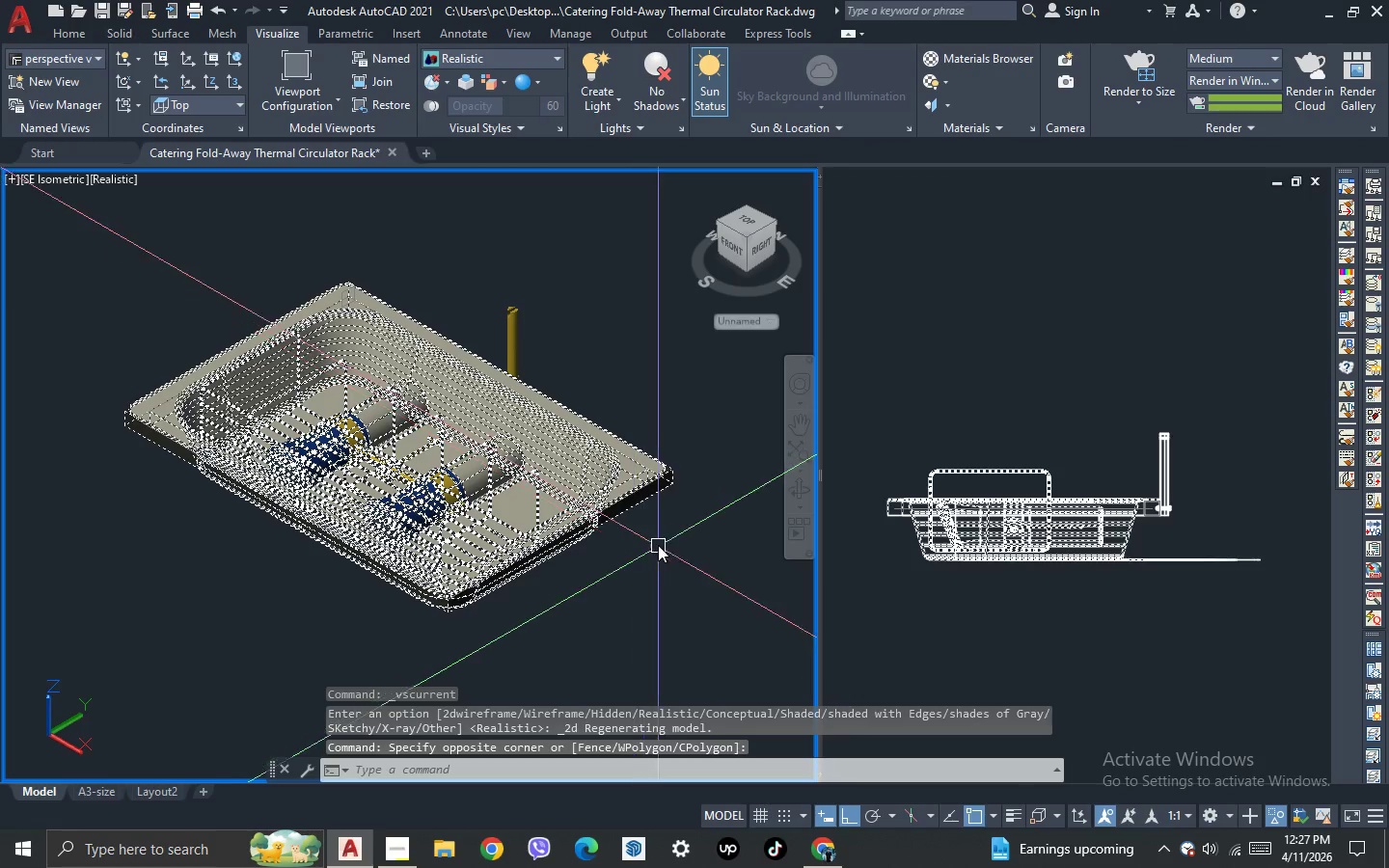 
hold_key(key=ShiftLeft, duration=0.8)
left_click_drag(start_coordinate=[668, 542], to_coordinate=[668, 524])
 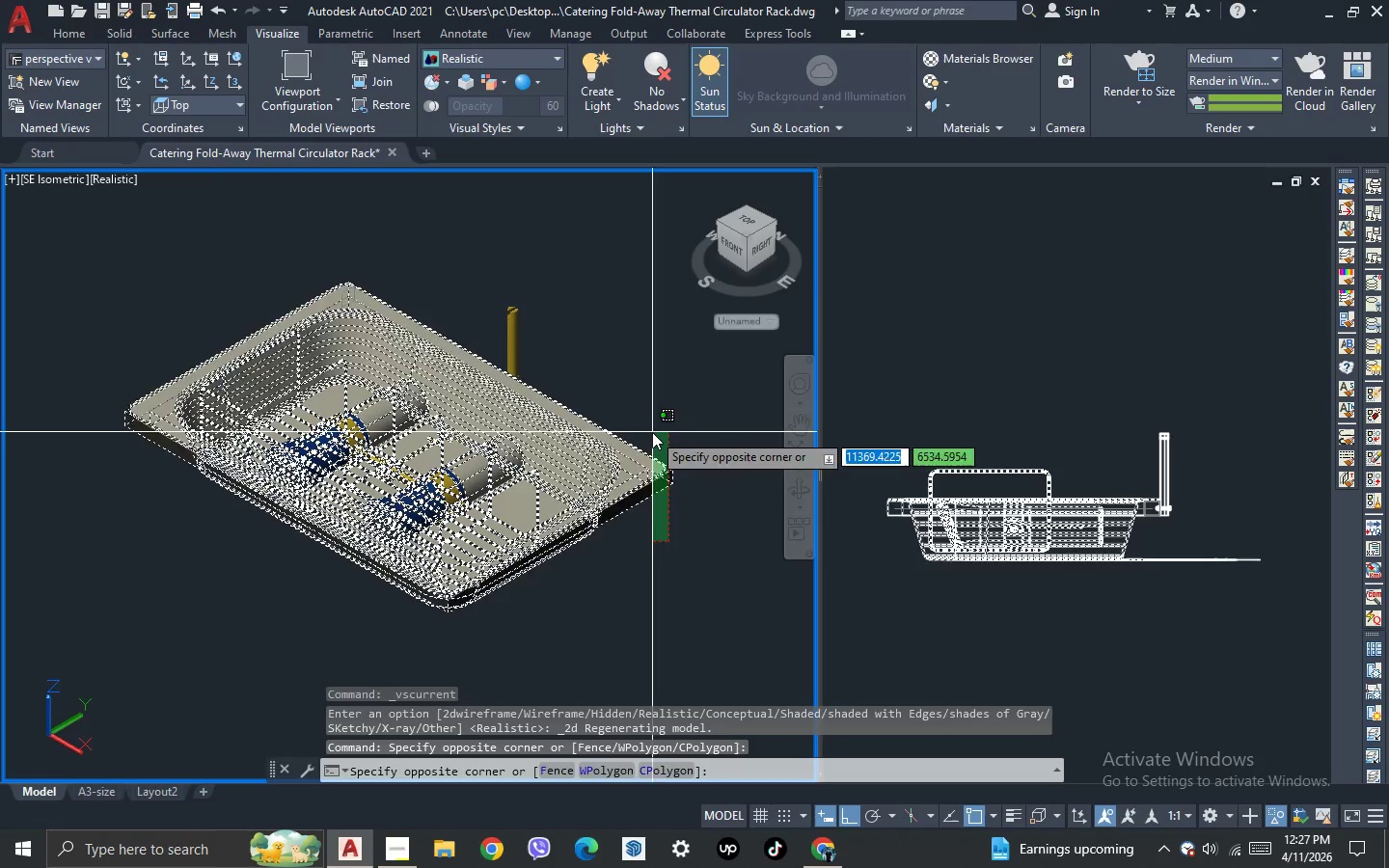 
double_click([652, 432])
 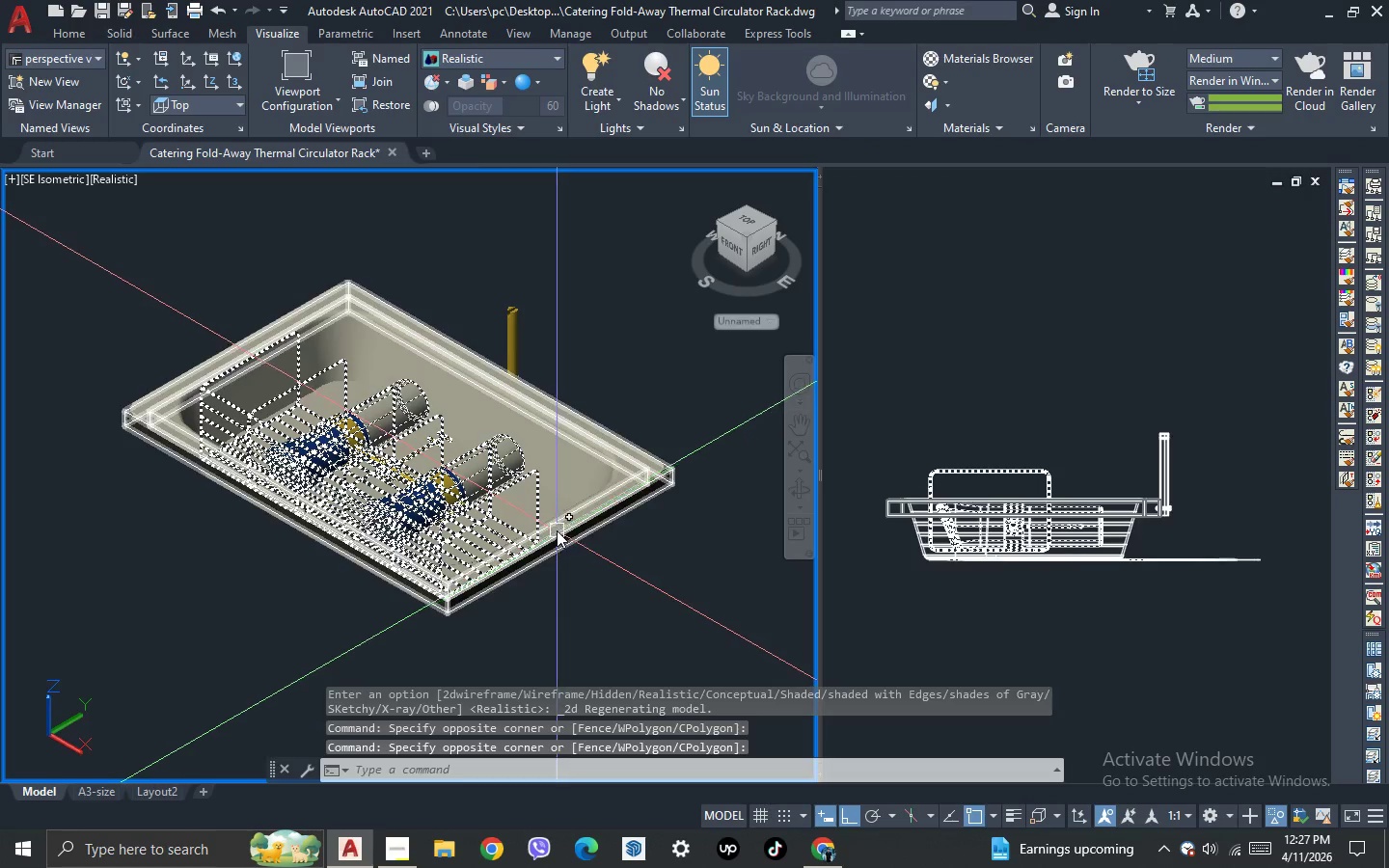 
scroll: coordinate [550, 524], scroll_direction: up, amount: 1.0
 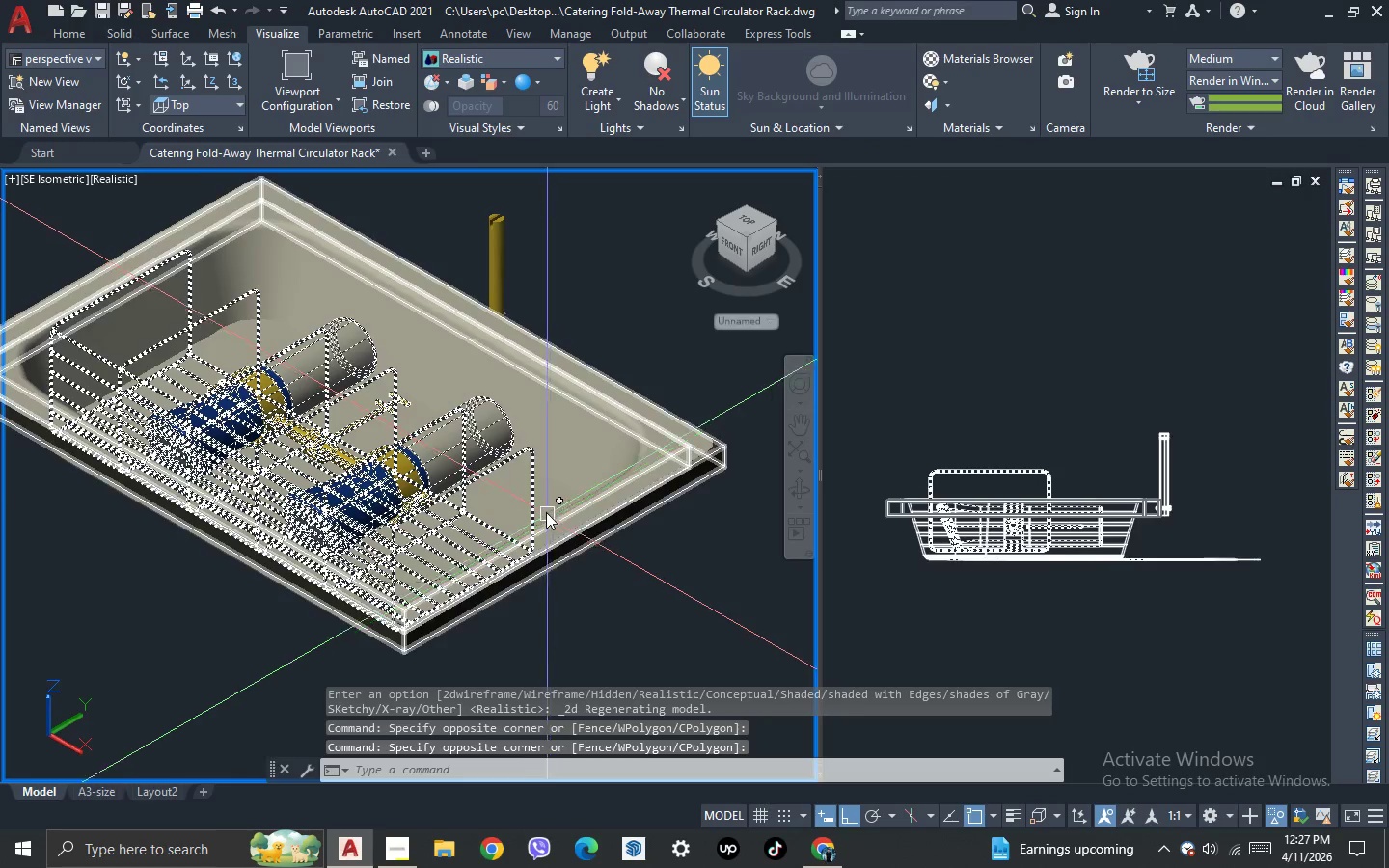 
hold_key(key=ShiftLeft, duration=0.8)
left_click([532, 479])
 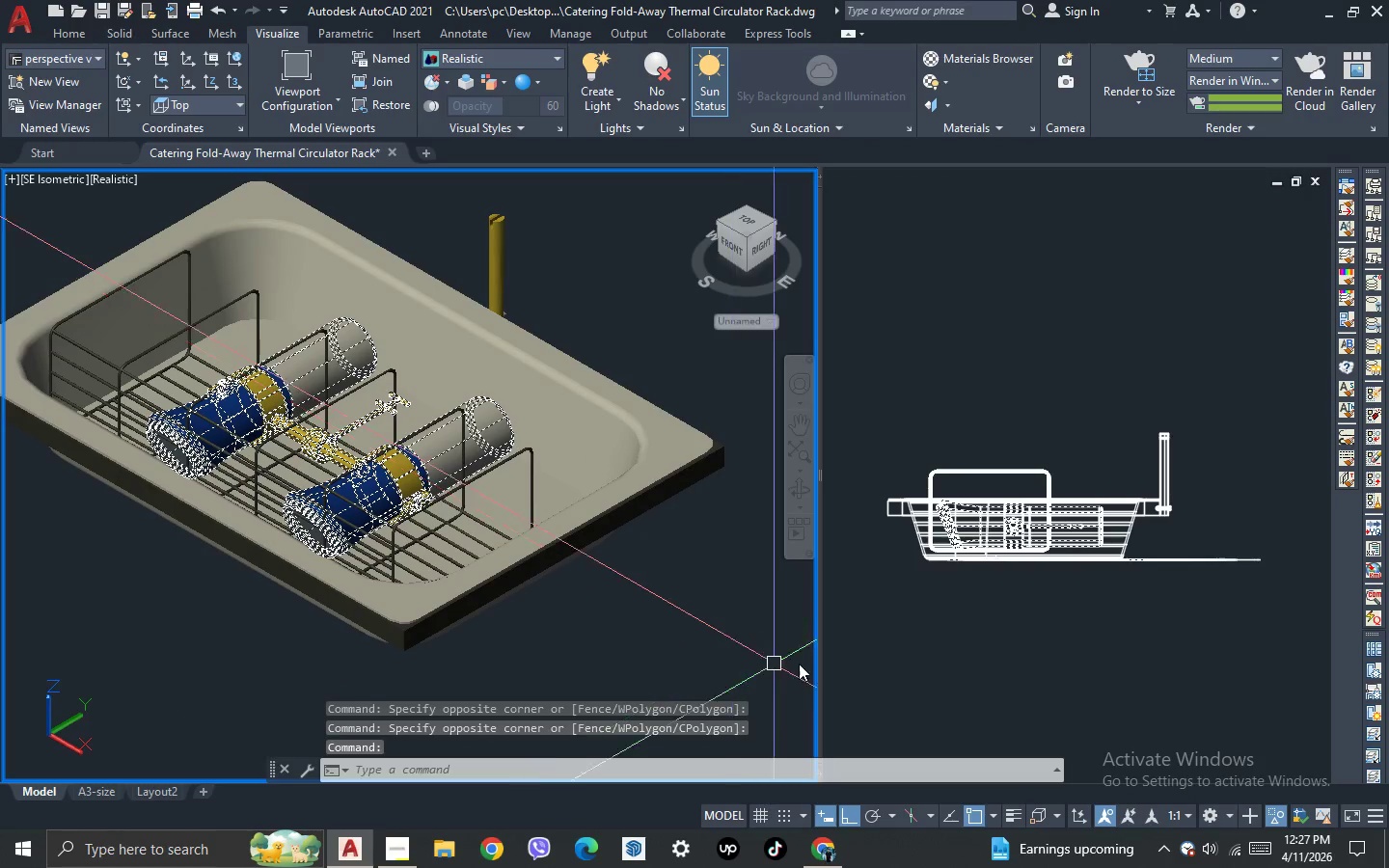 
left_click([1005, 662])
 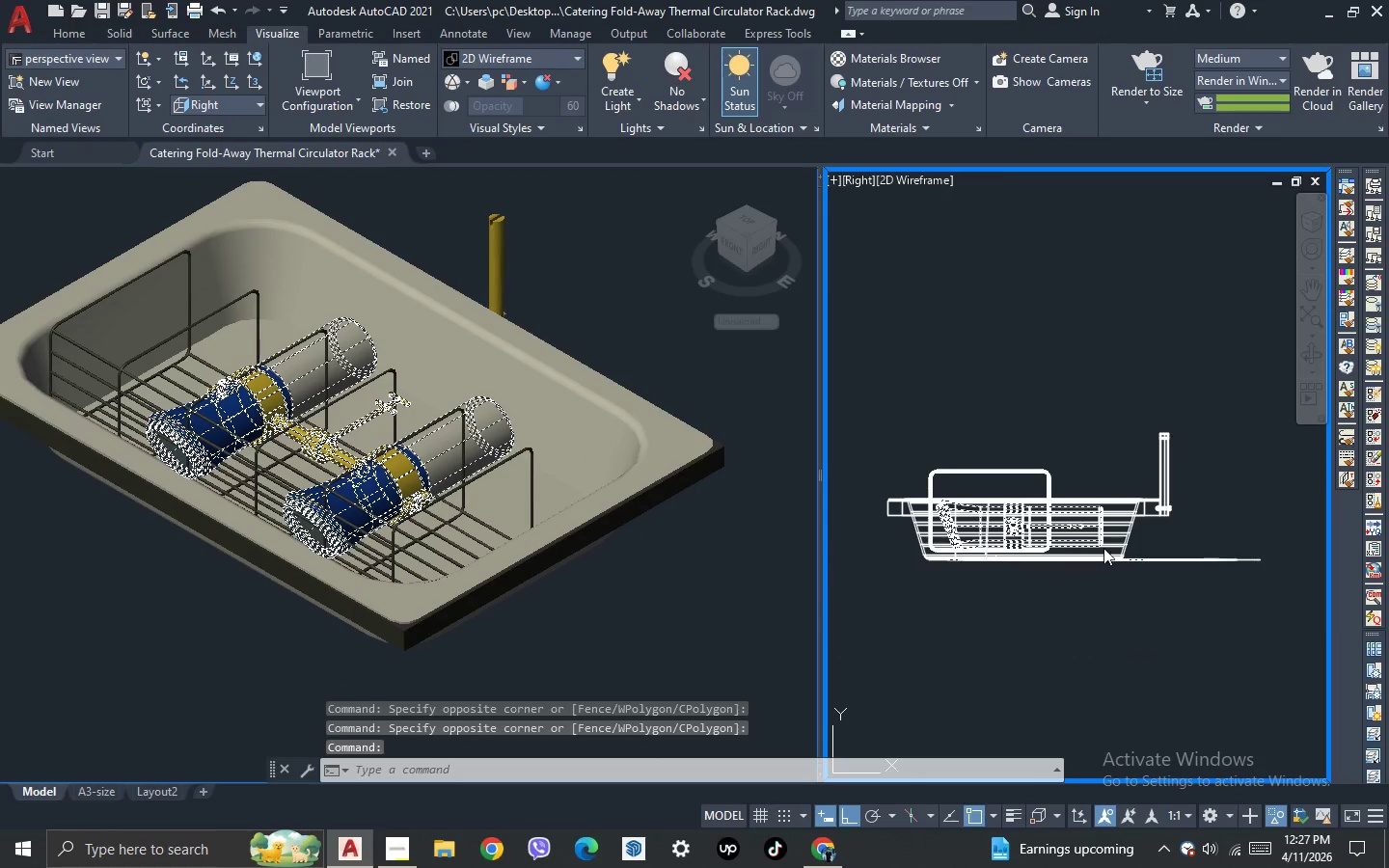 
scroll: coordinate [1108, 536], scroll_direction: up, amount: 4.0
 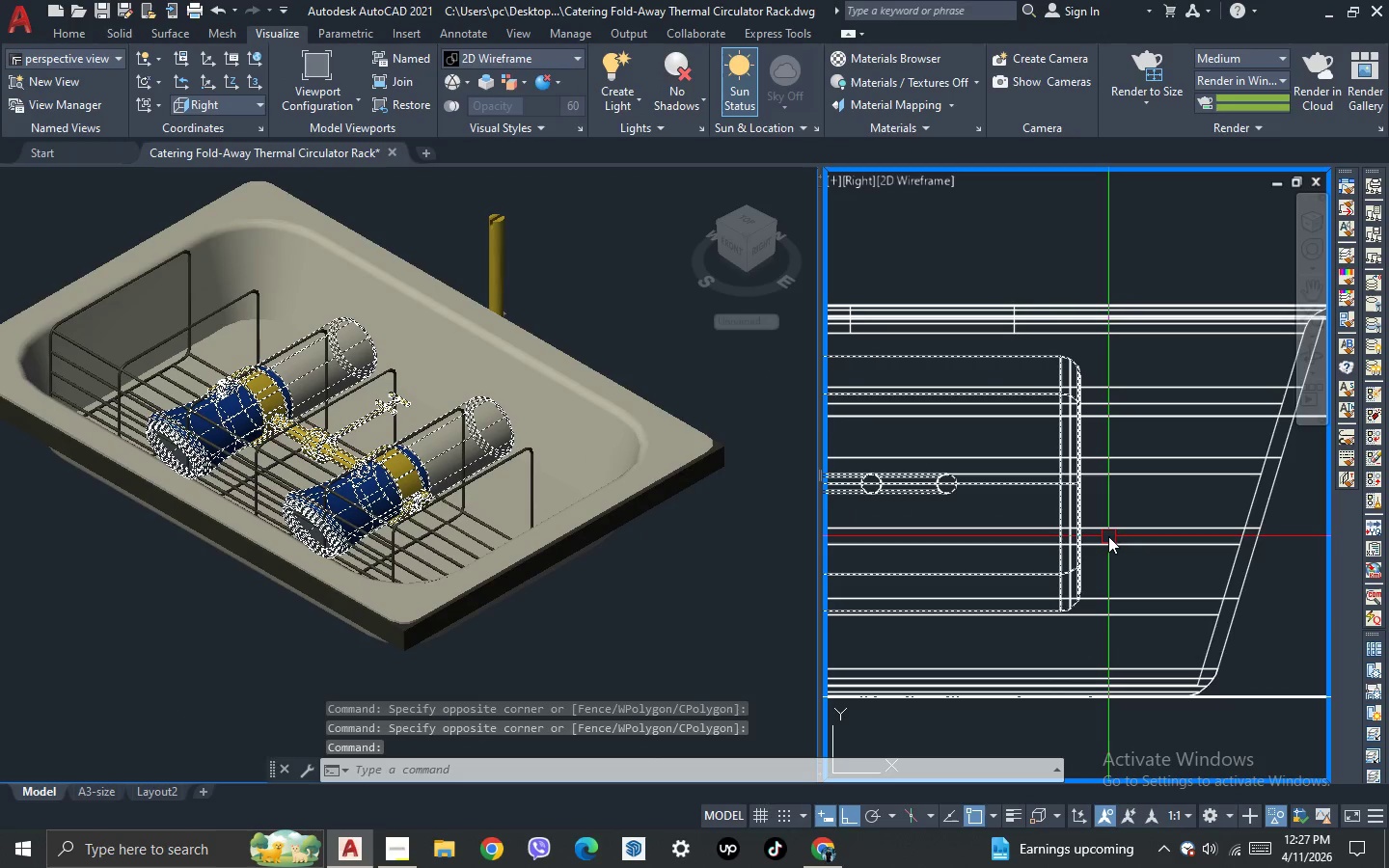 
type(ro )
 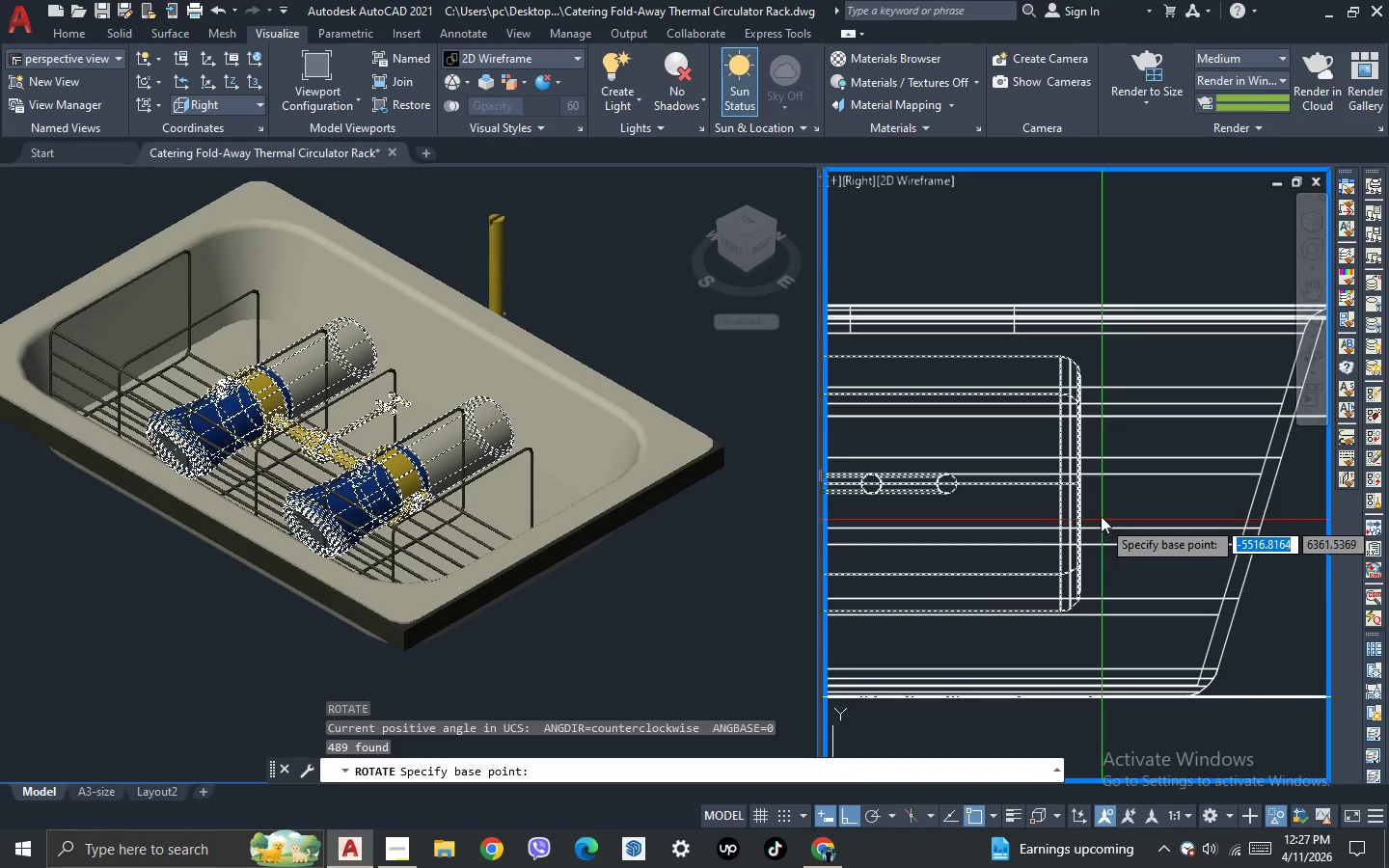 
scroll: coordinate [1076, 454], scroll_direction: up, amount: 3.0
 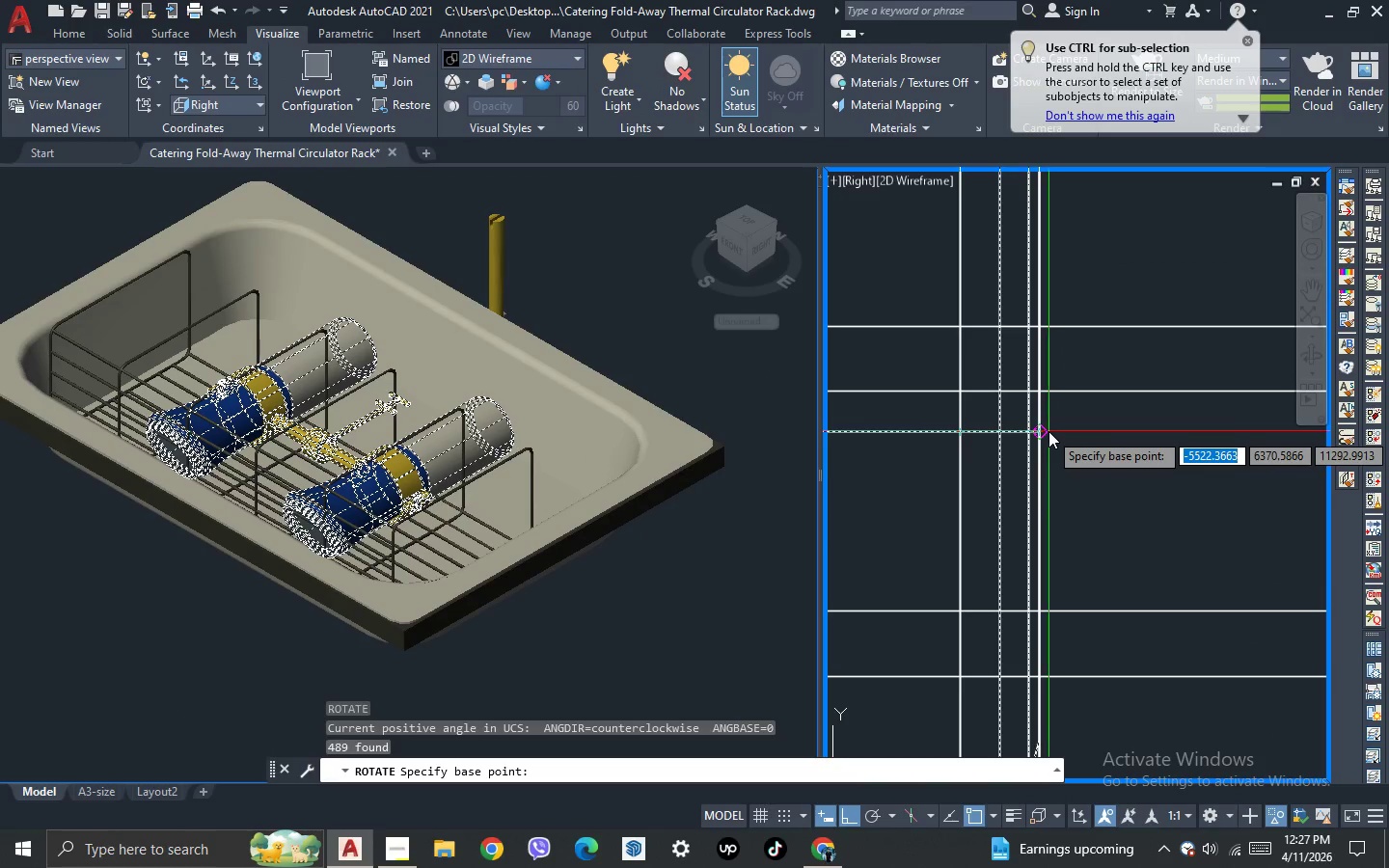 
left_click([1049, 431])
 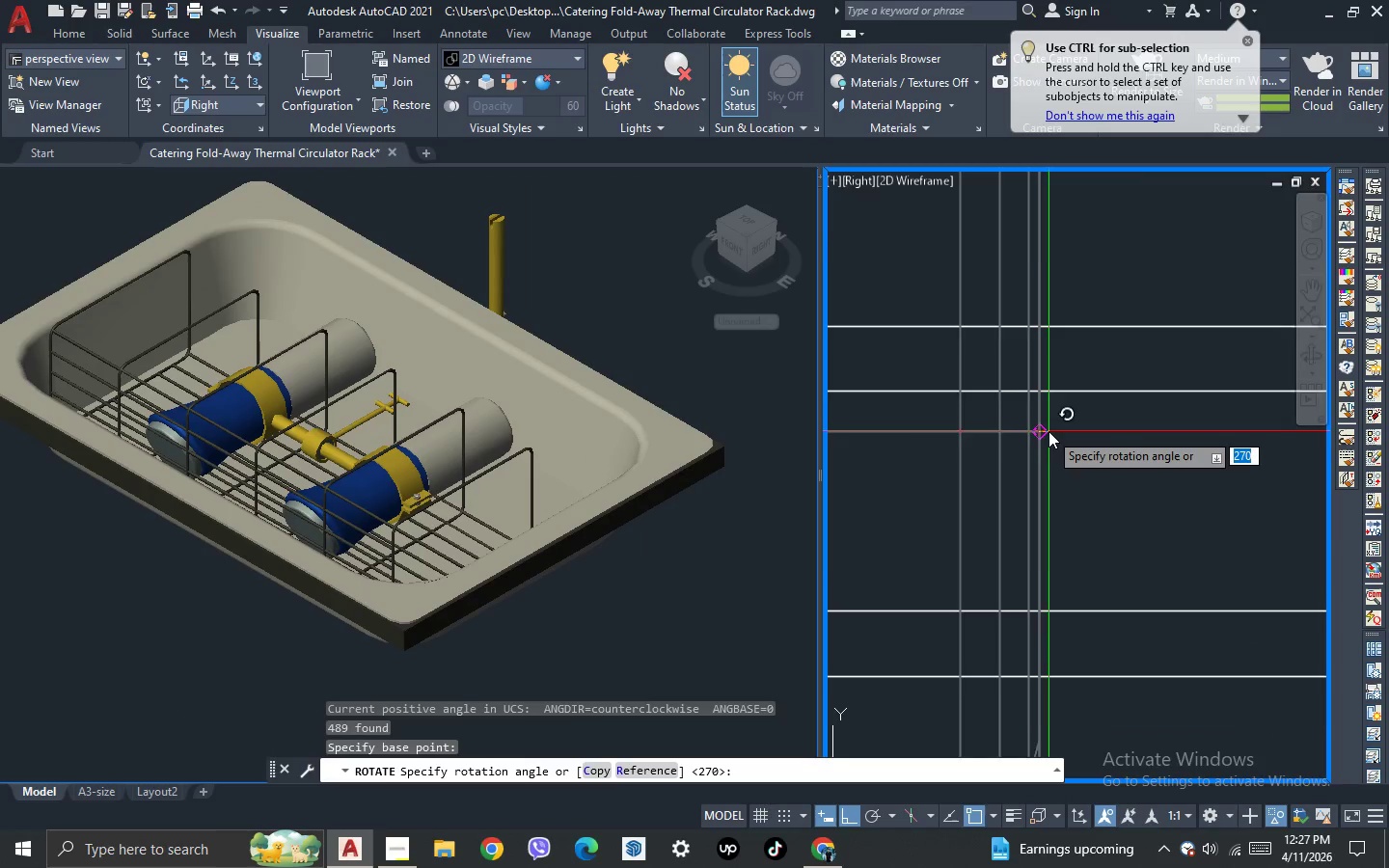 
scroll: coordinate [1049, 431], scroll_direction: down, amount: 6.0
 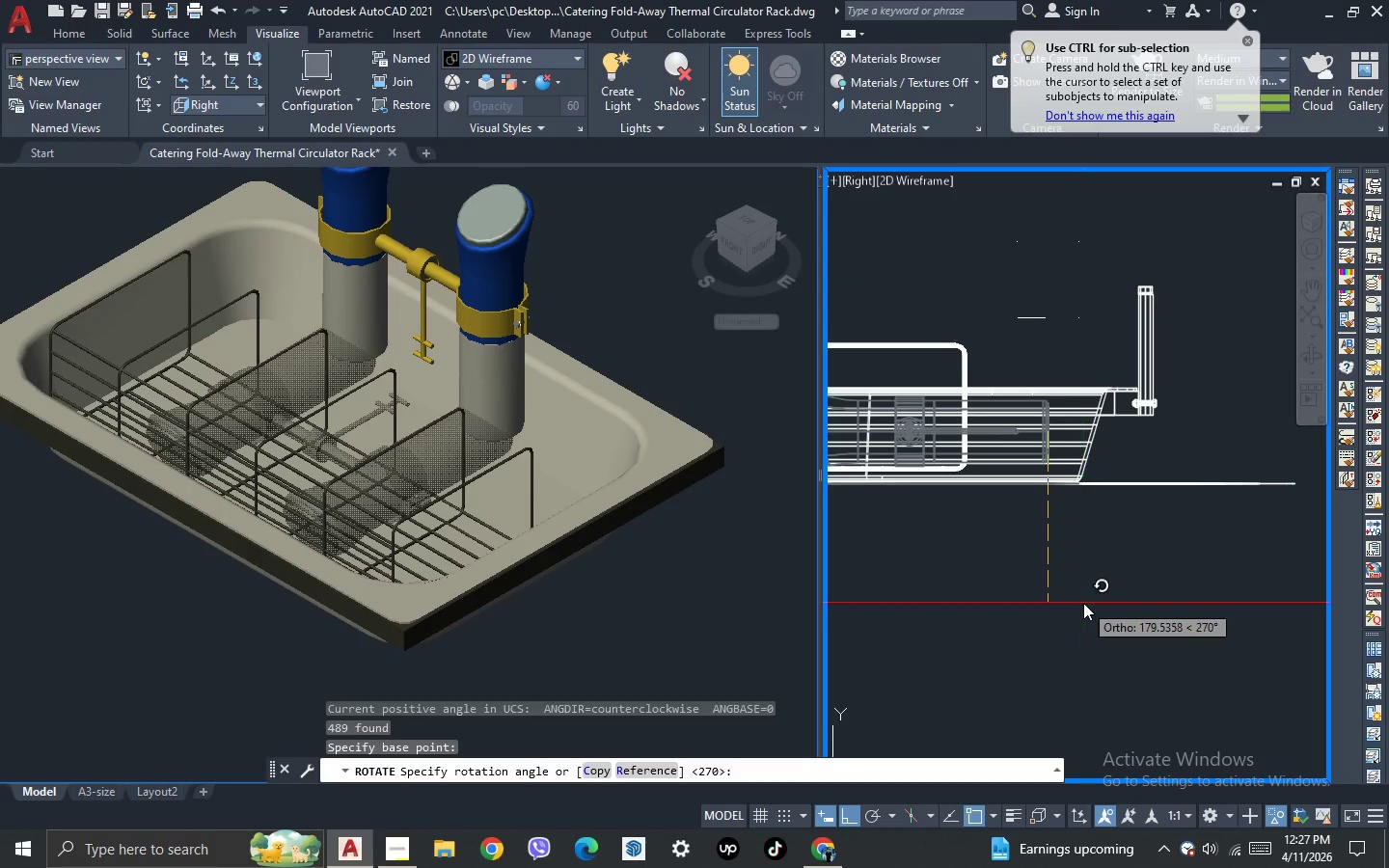 
left_click([1083, 603])
 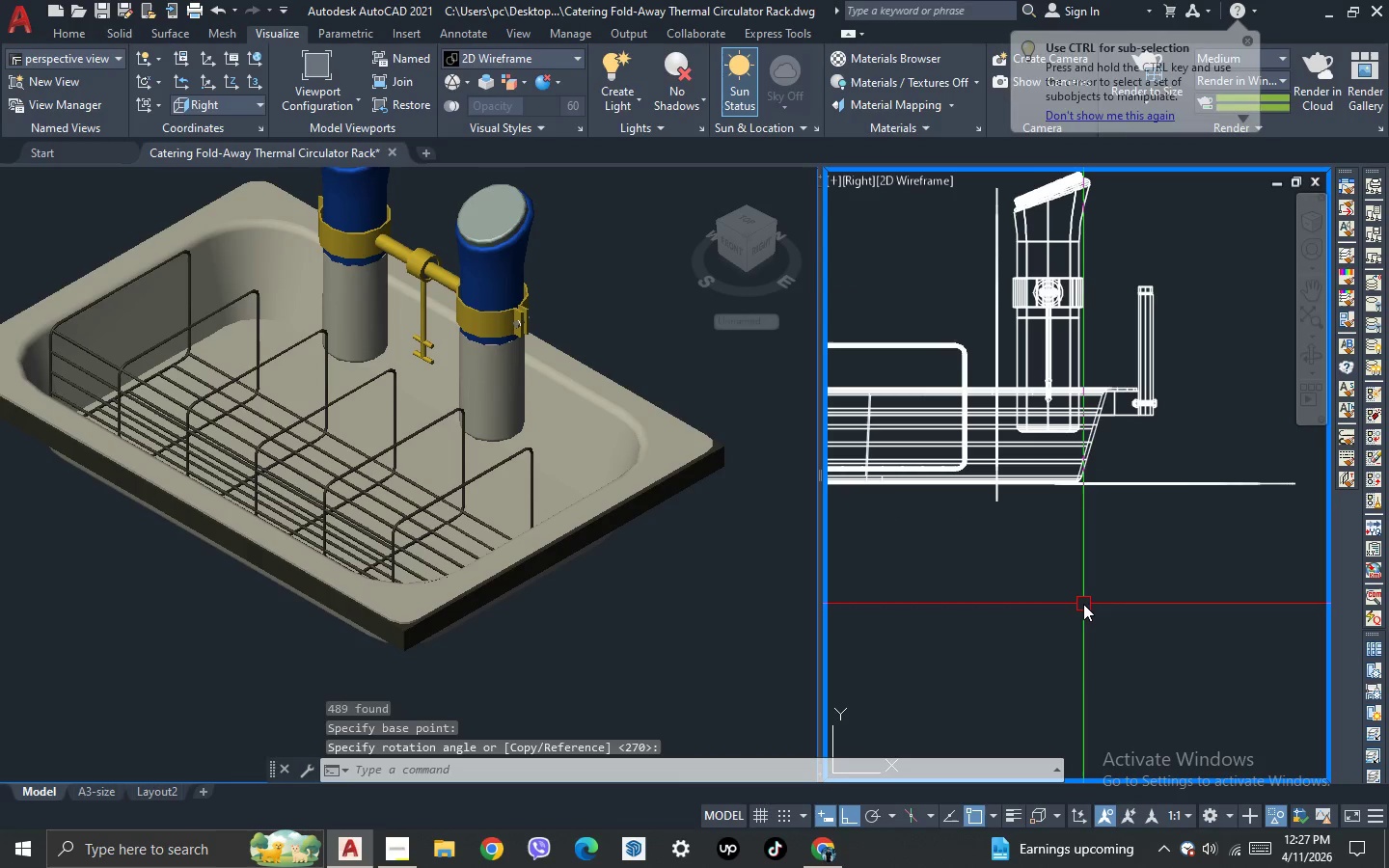 
key(Escape)
 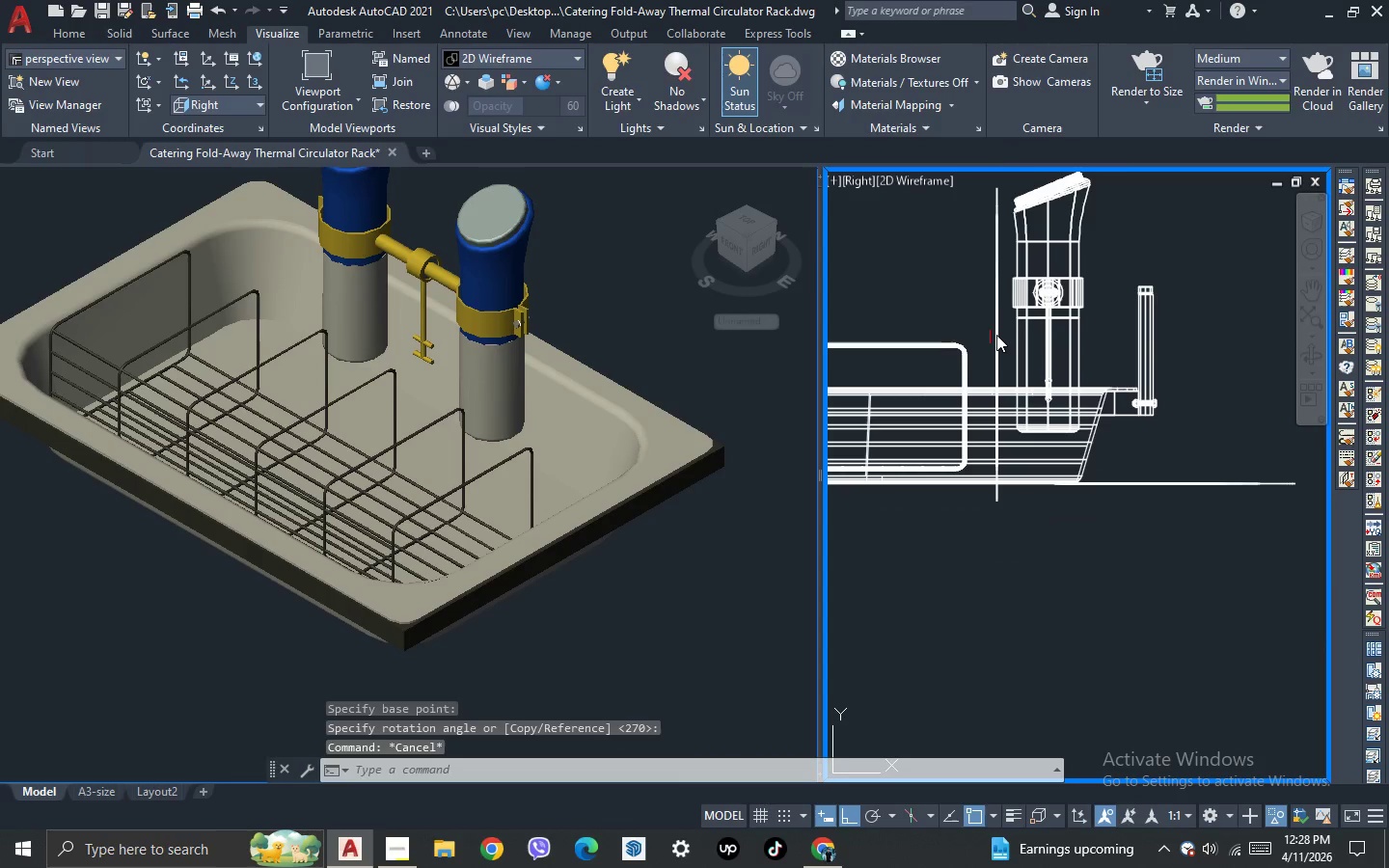 
left_click([996, 330])
 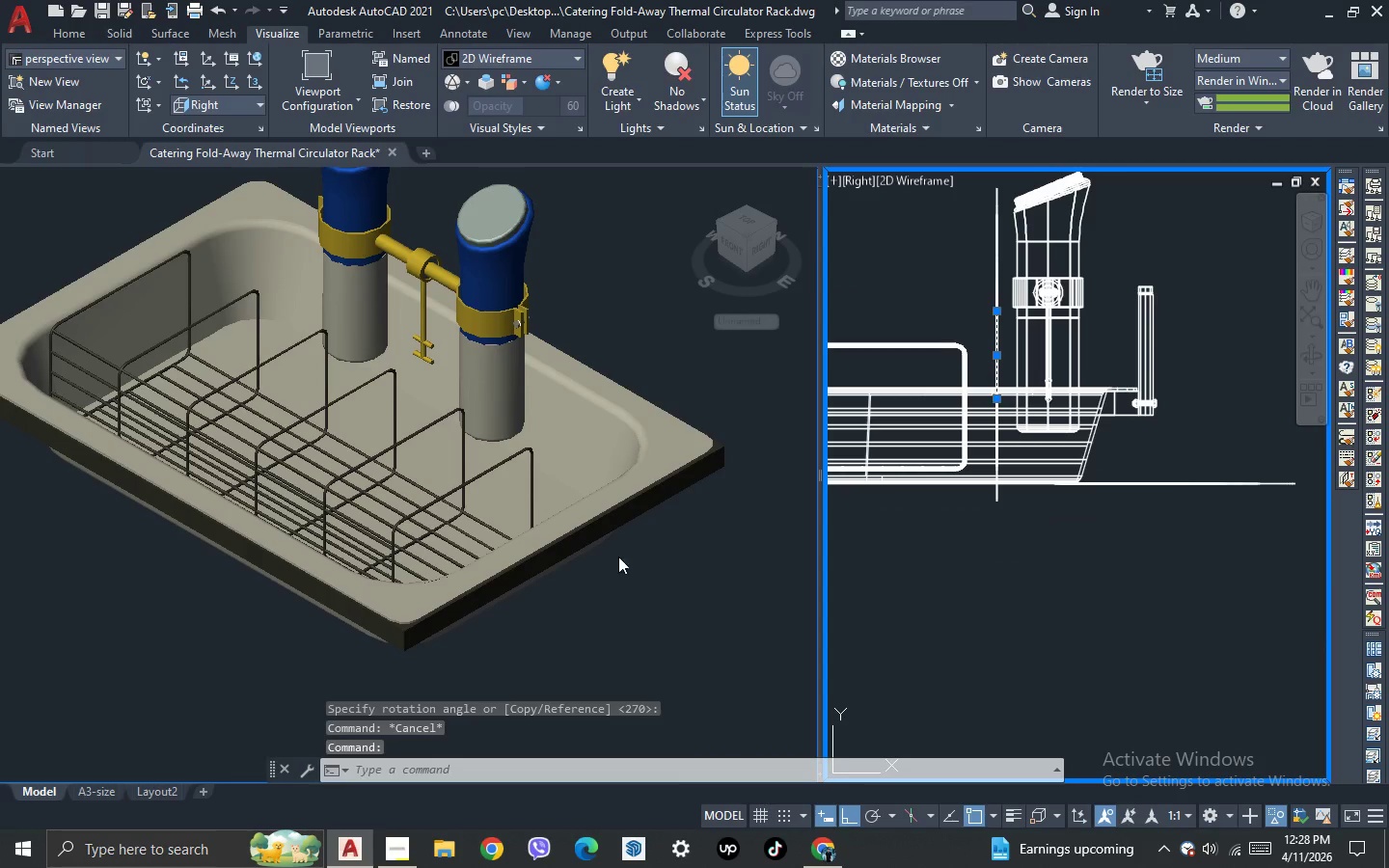 
left_click([625, 589])
 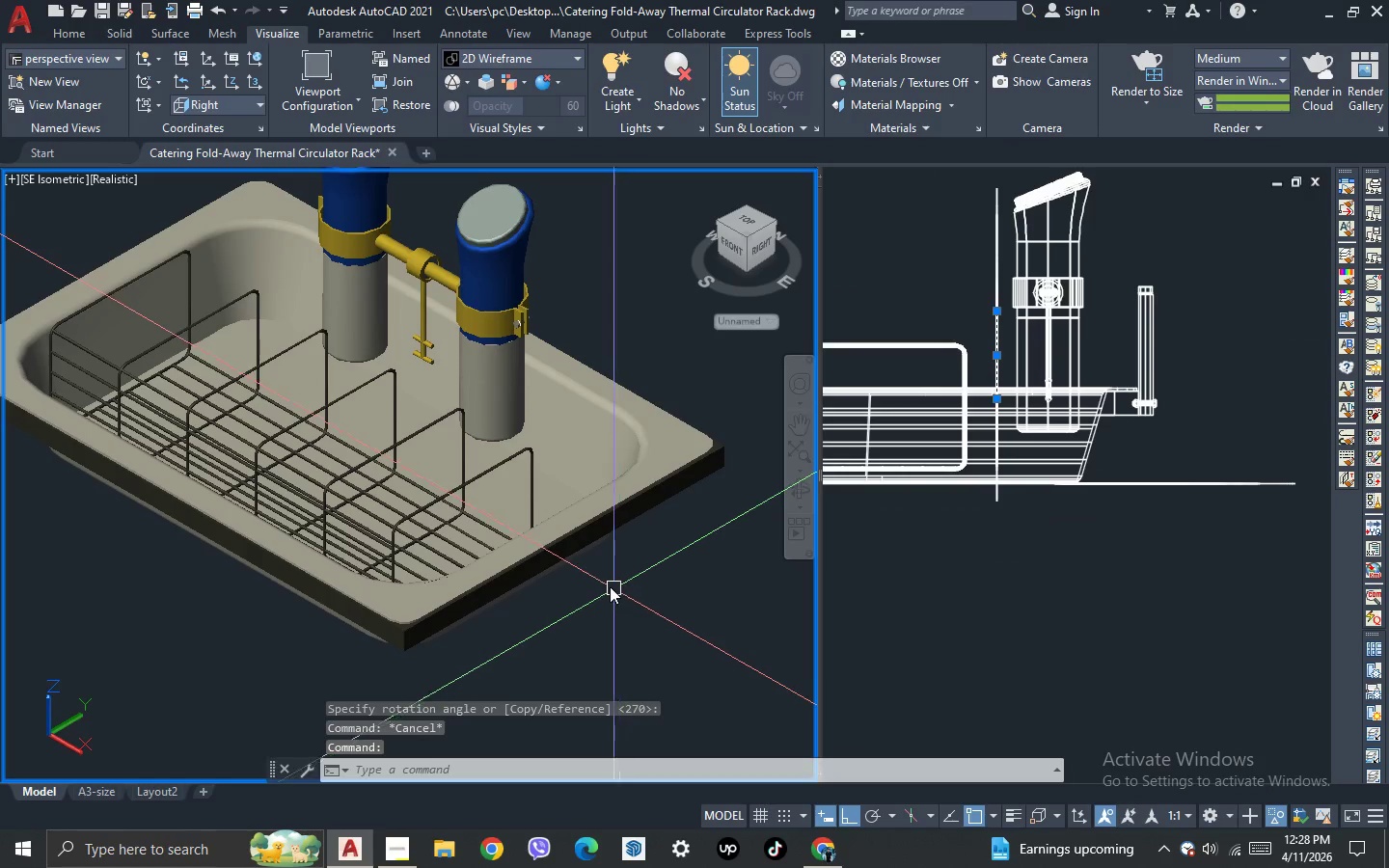 
scroll: coordinate [414, 466], scroll_direction: down, amount: 8.0
 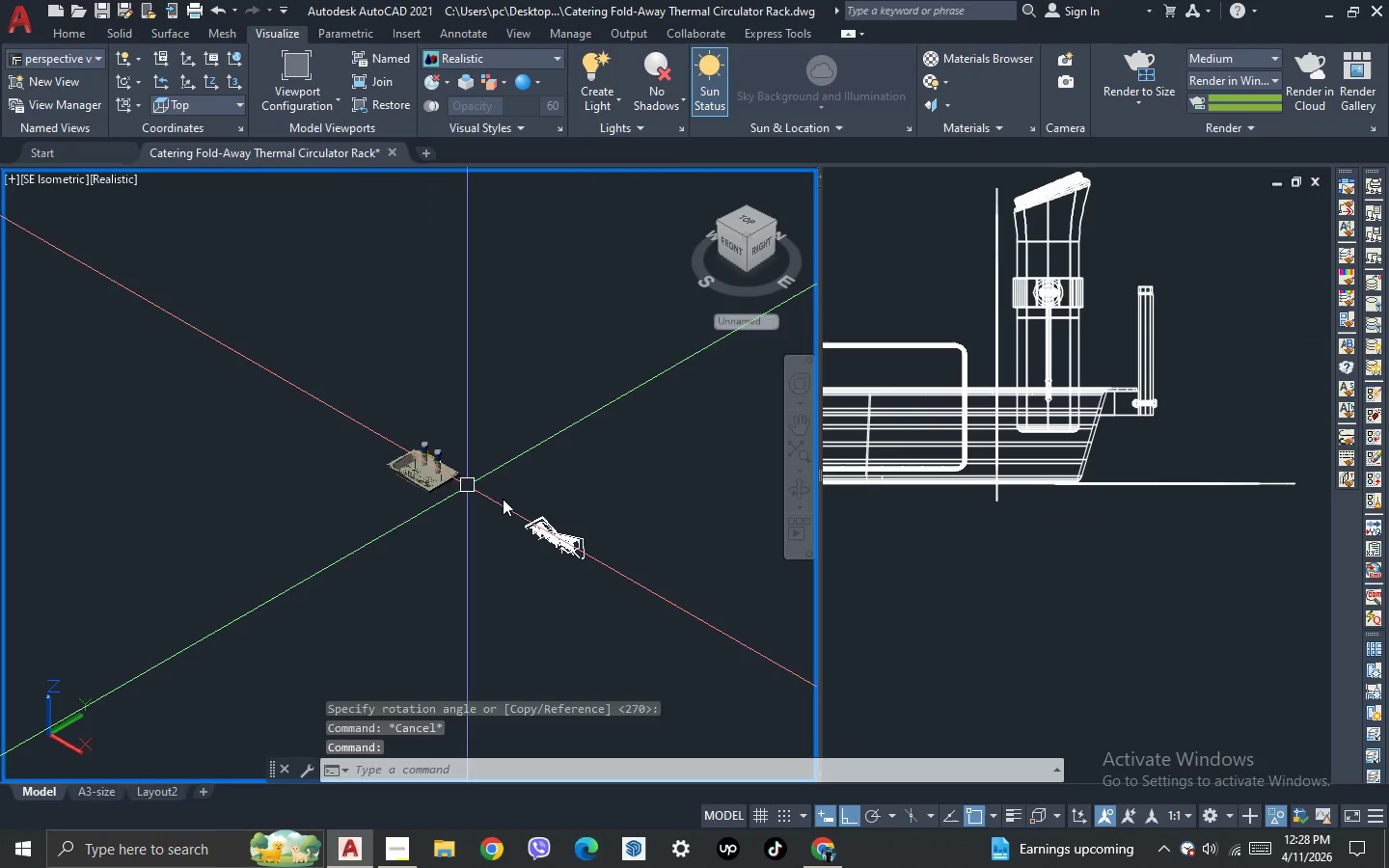 
scroll: coordinate [529, 505], scroll_direction: up, amount: 2.0
 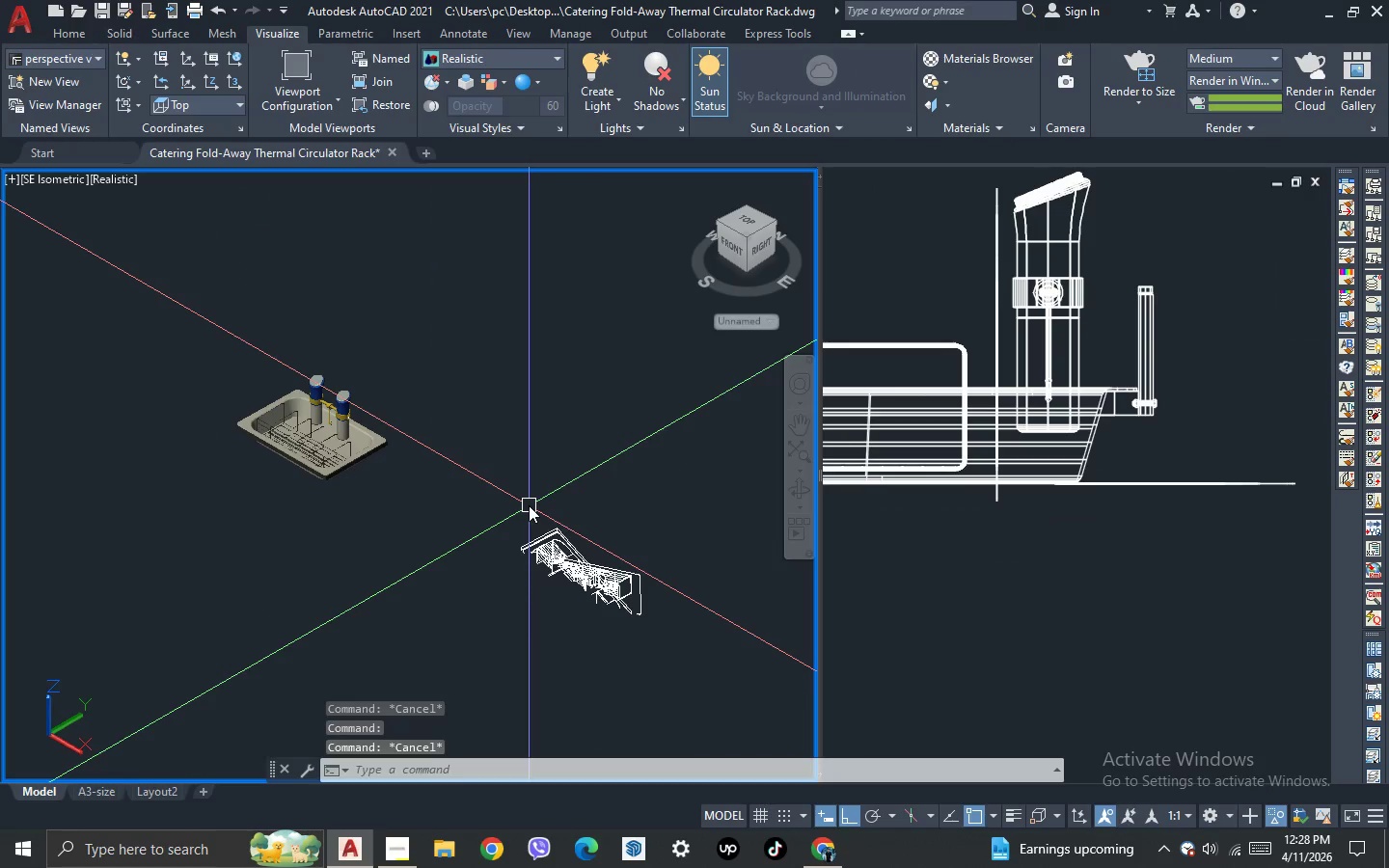 
key(Control+Z)
 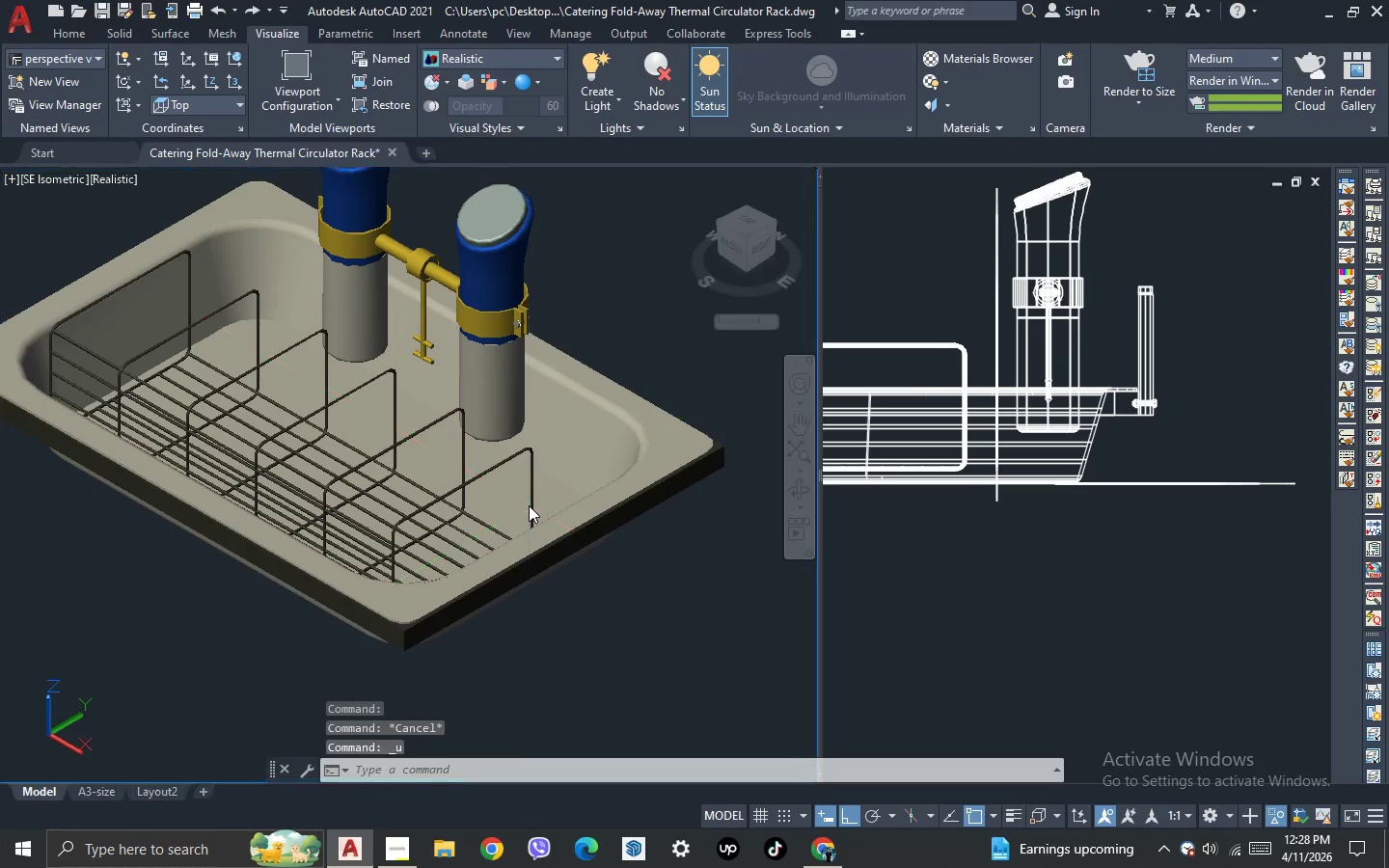 
key(Control+Z)
 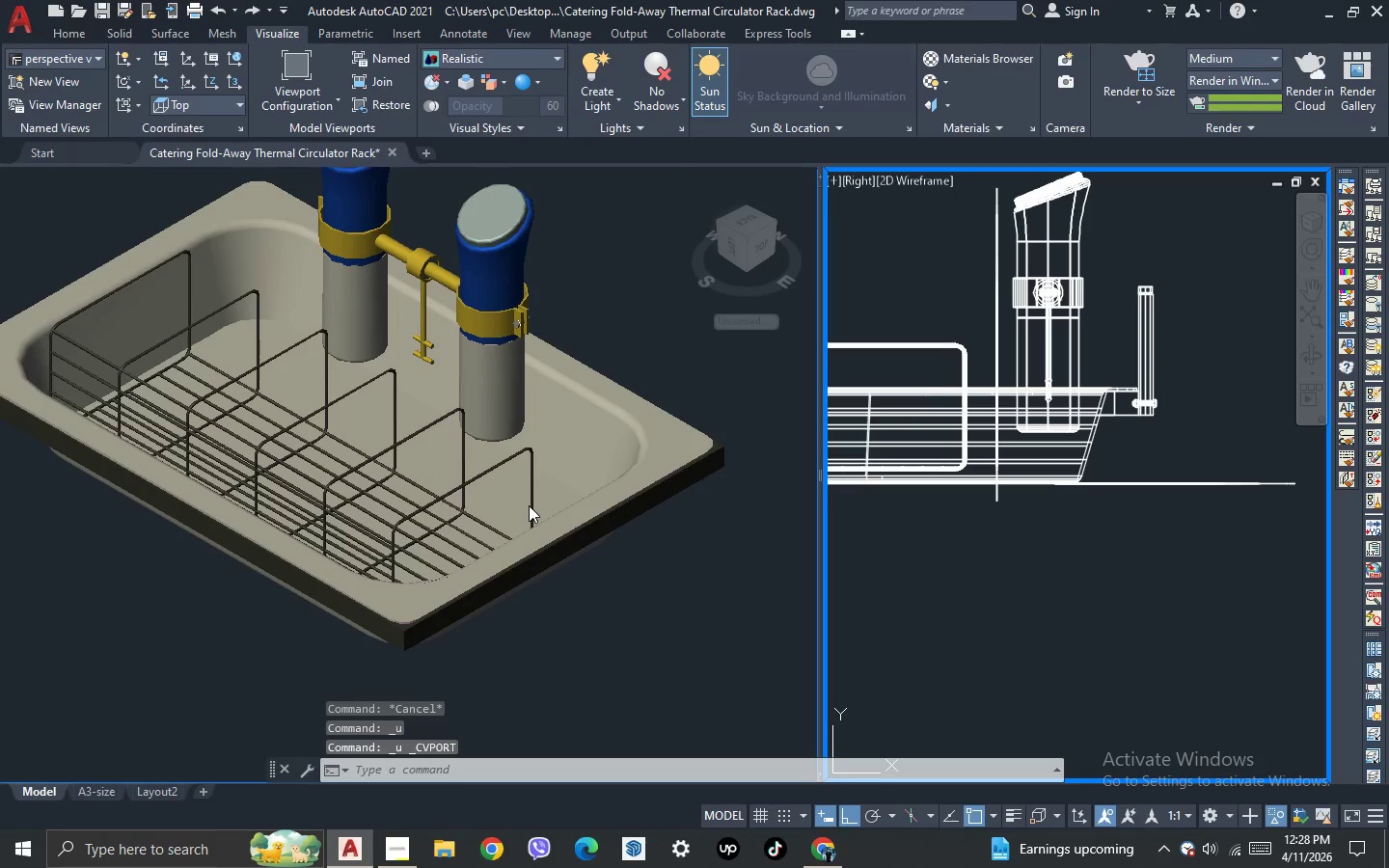 
key(Control+Z)
 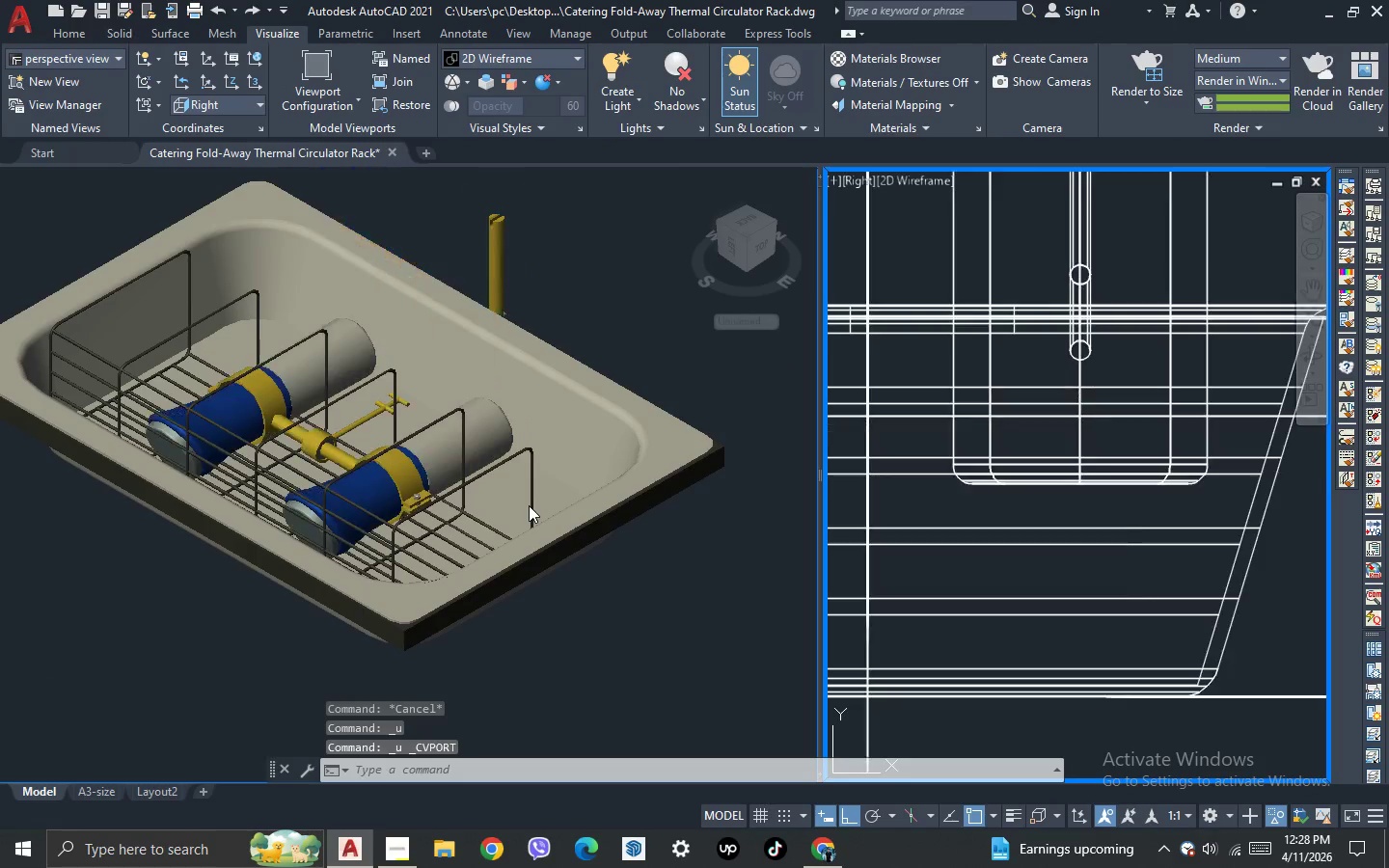 
key(Control+Z)
 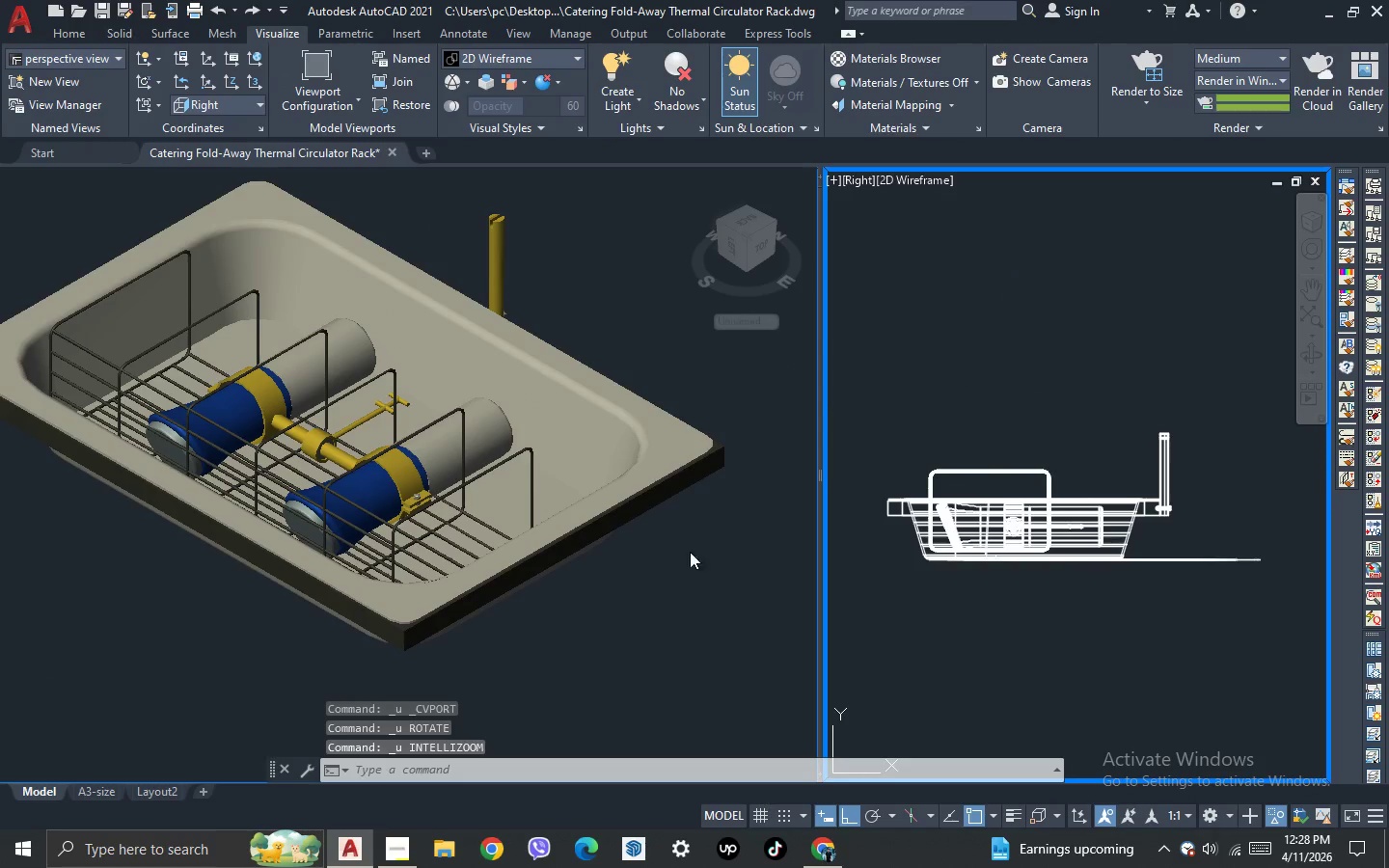 
left_click([591, 578])
 